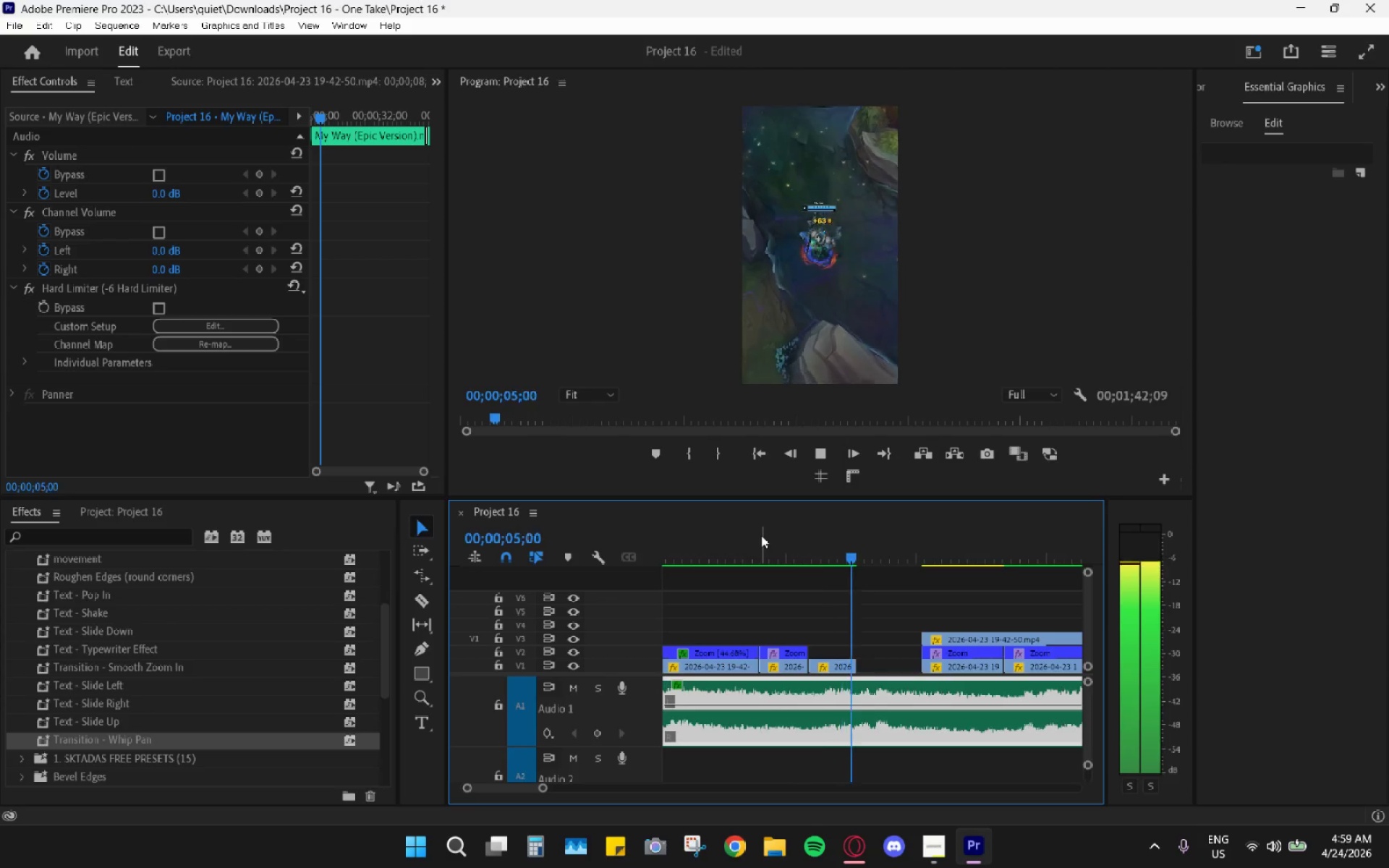 
key(Space)
 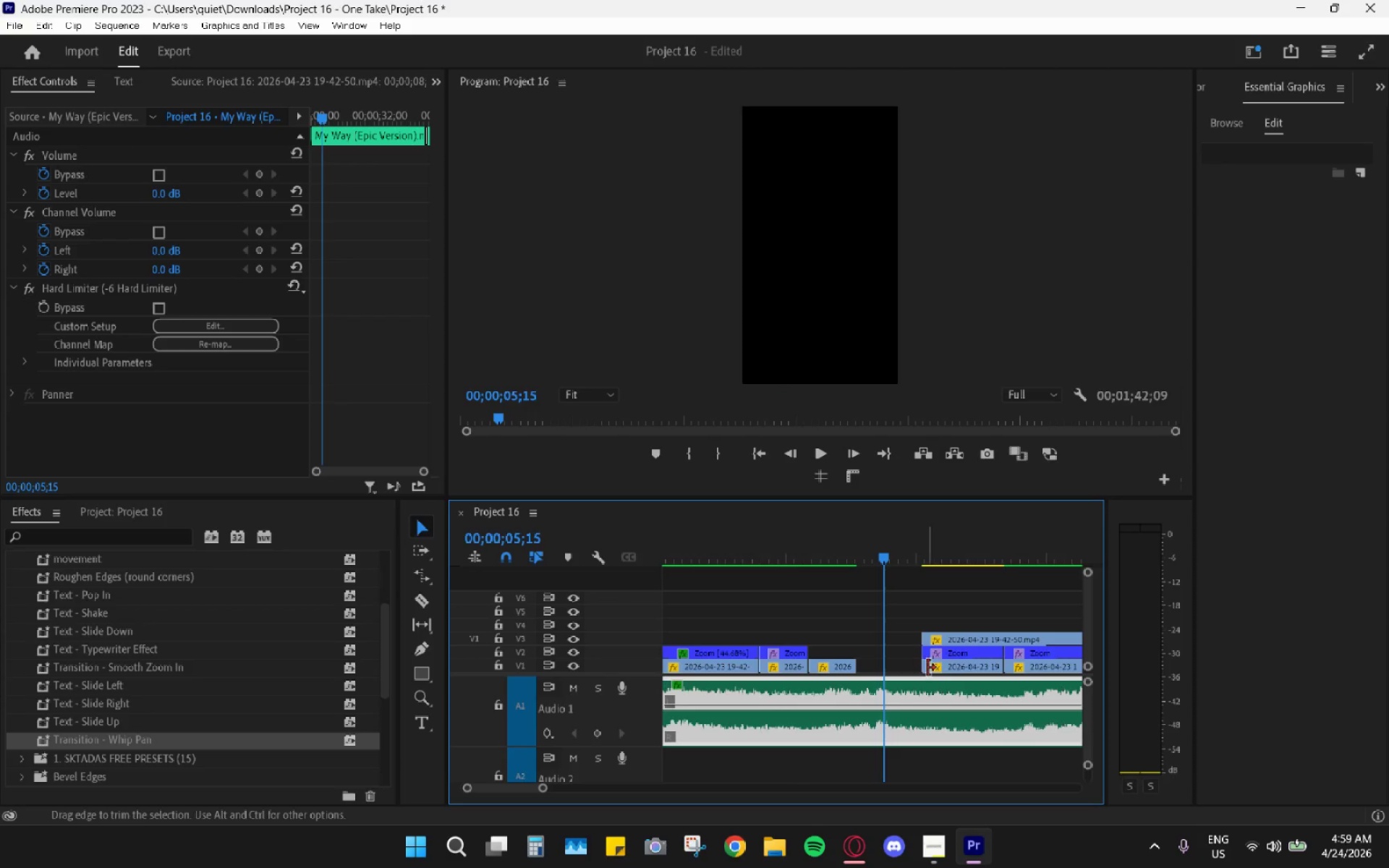 
left_click_drag(start_coordinate=[929, 671], to_coordinate=[862, 669])
 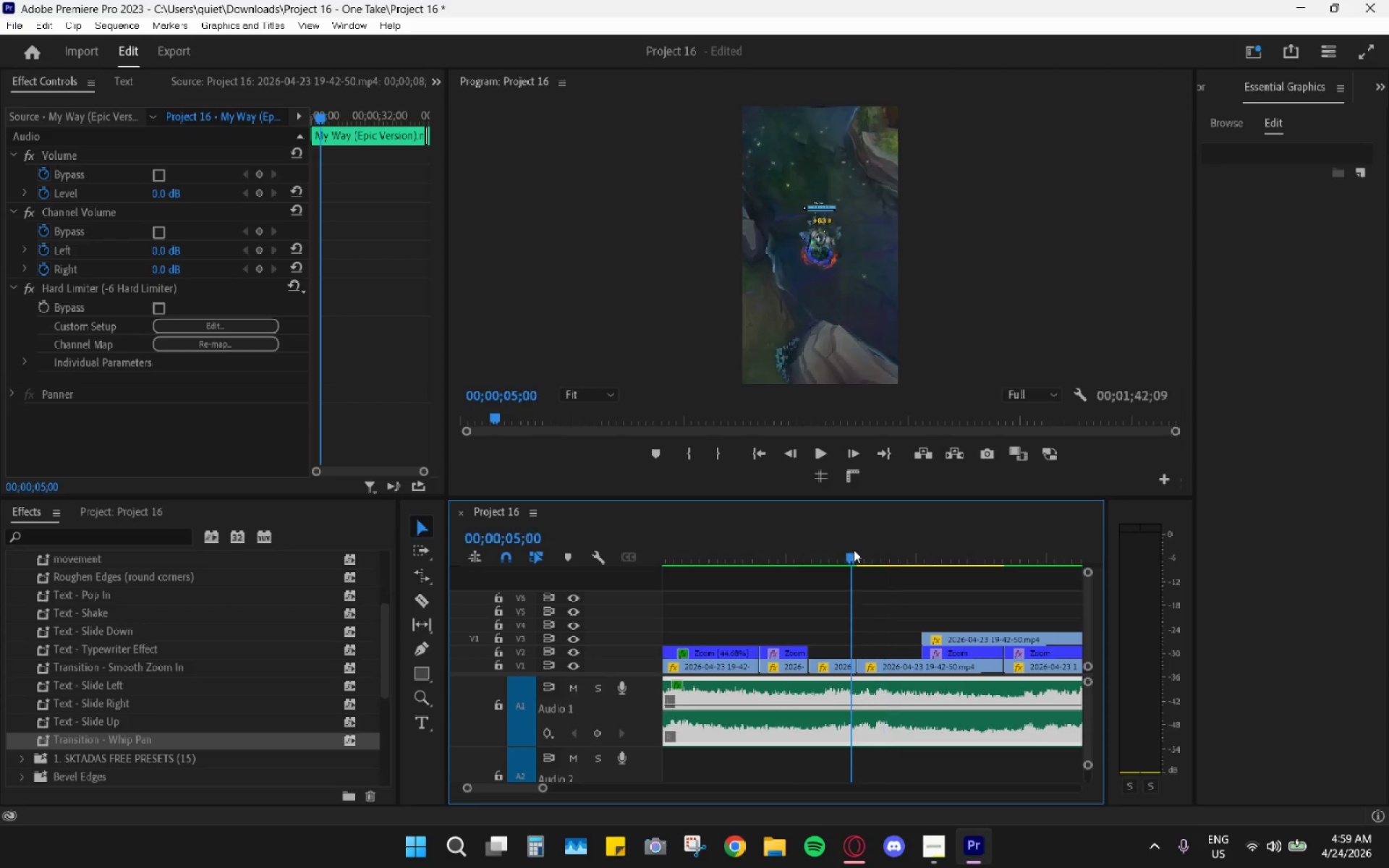 
key(Space)
 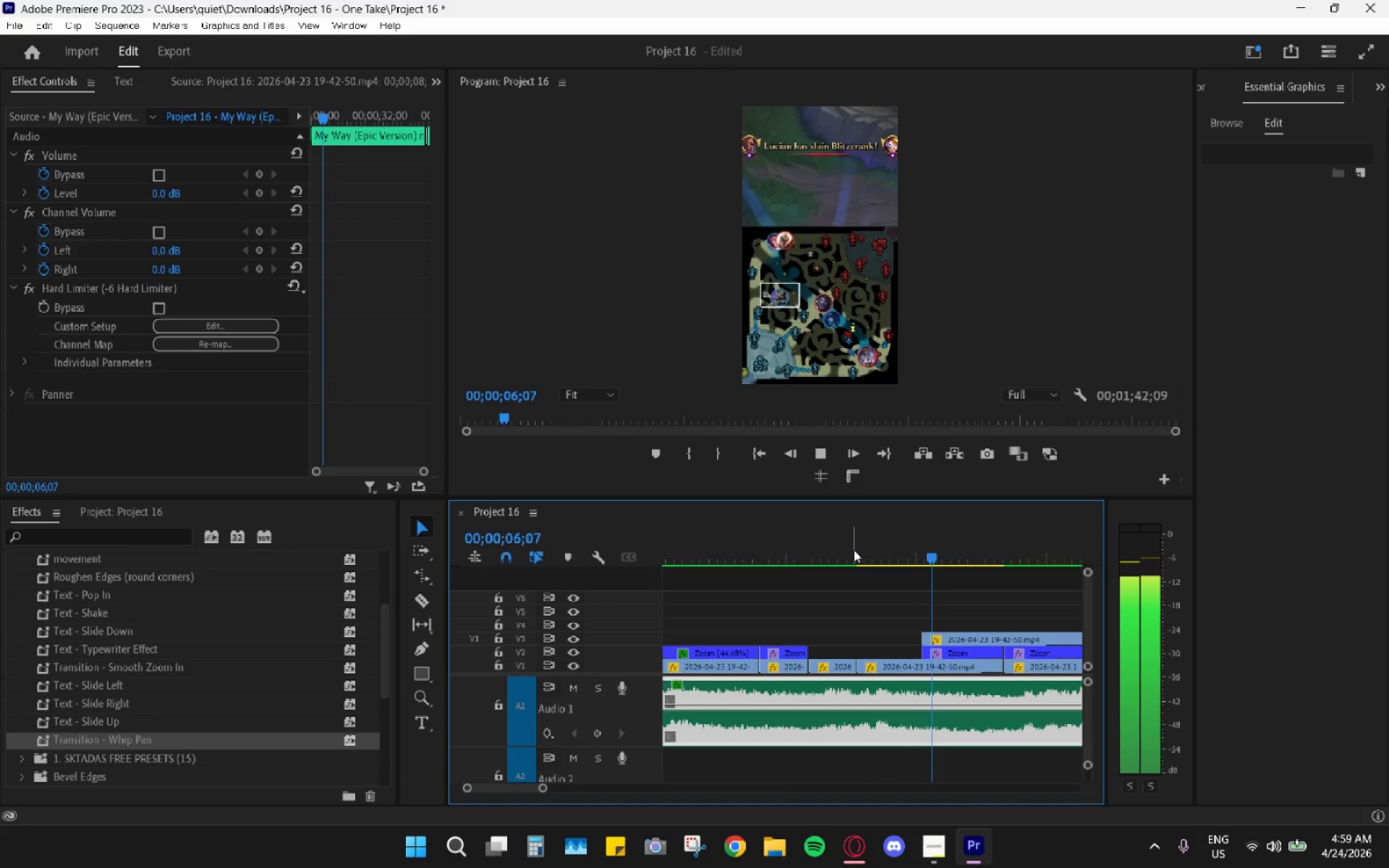 
key(Space)
 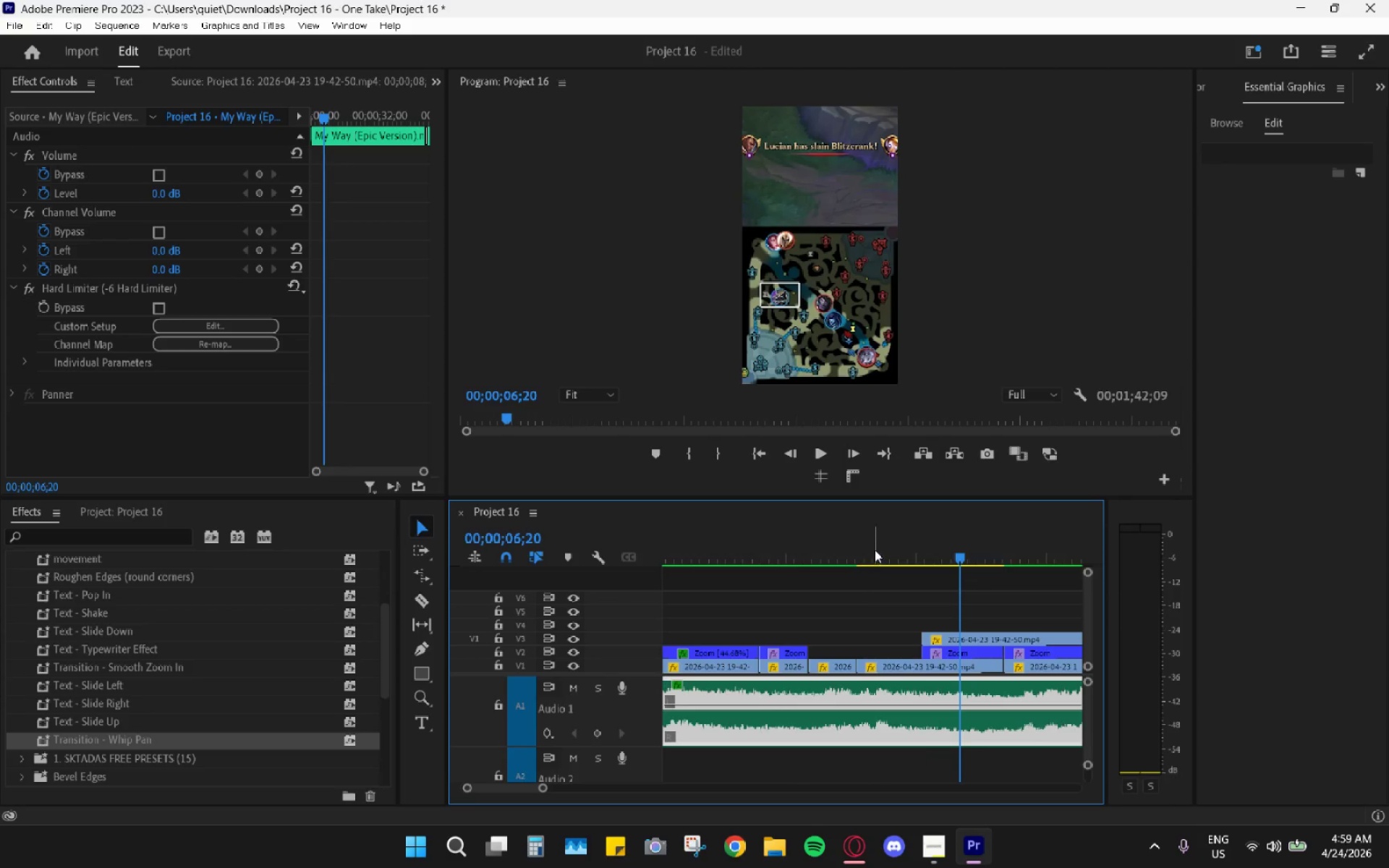 
left_click_drag(start_coordinate=[881, 542], to_coordinate=[859, 567])
 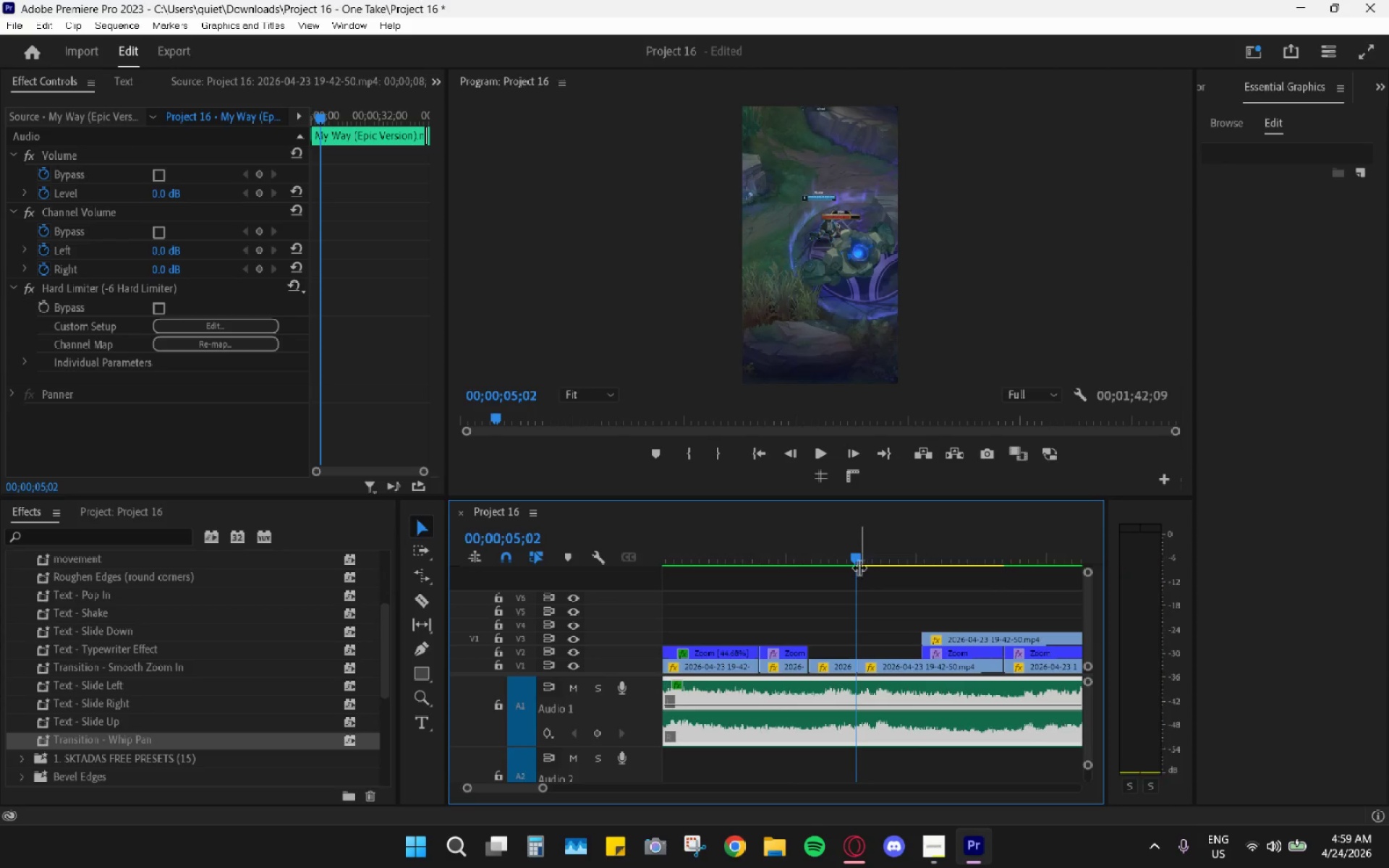 
key(Space)
 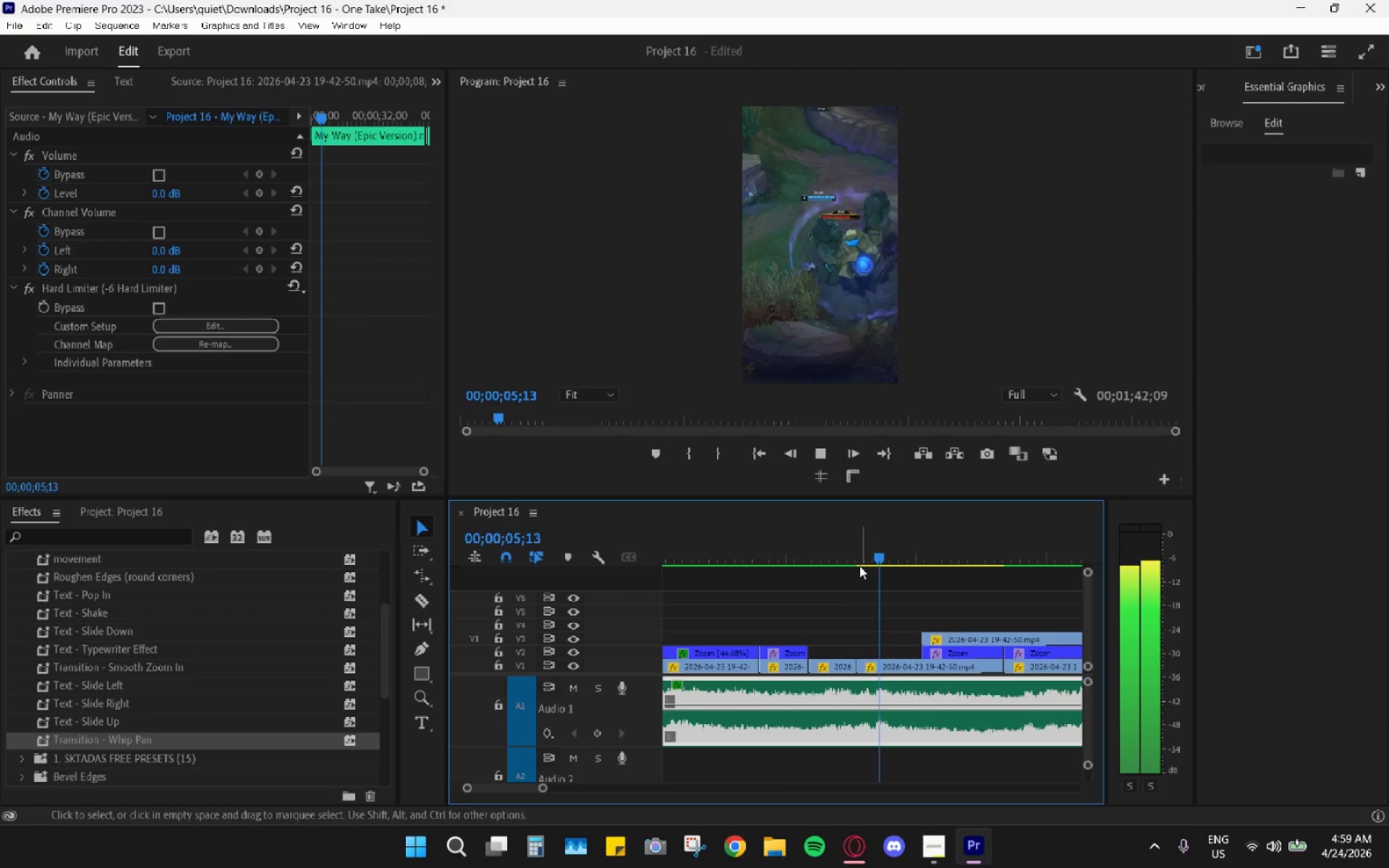 
key(Space)
 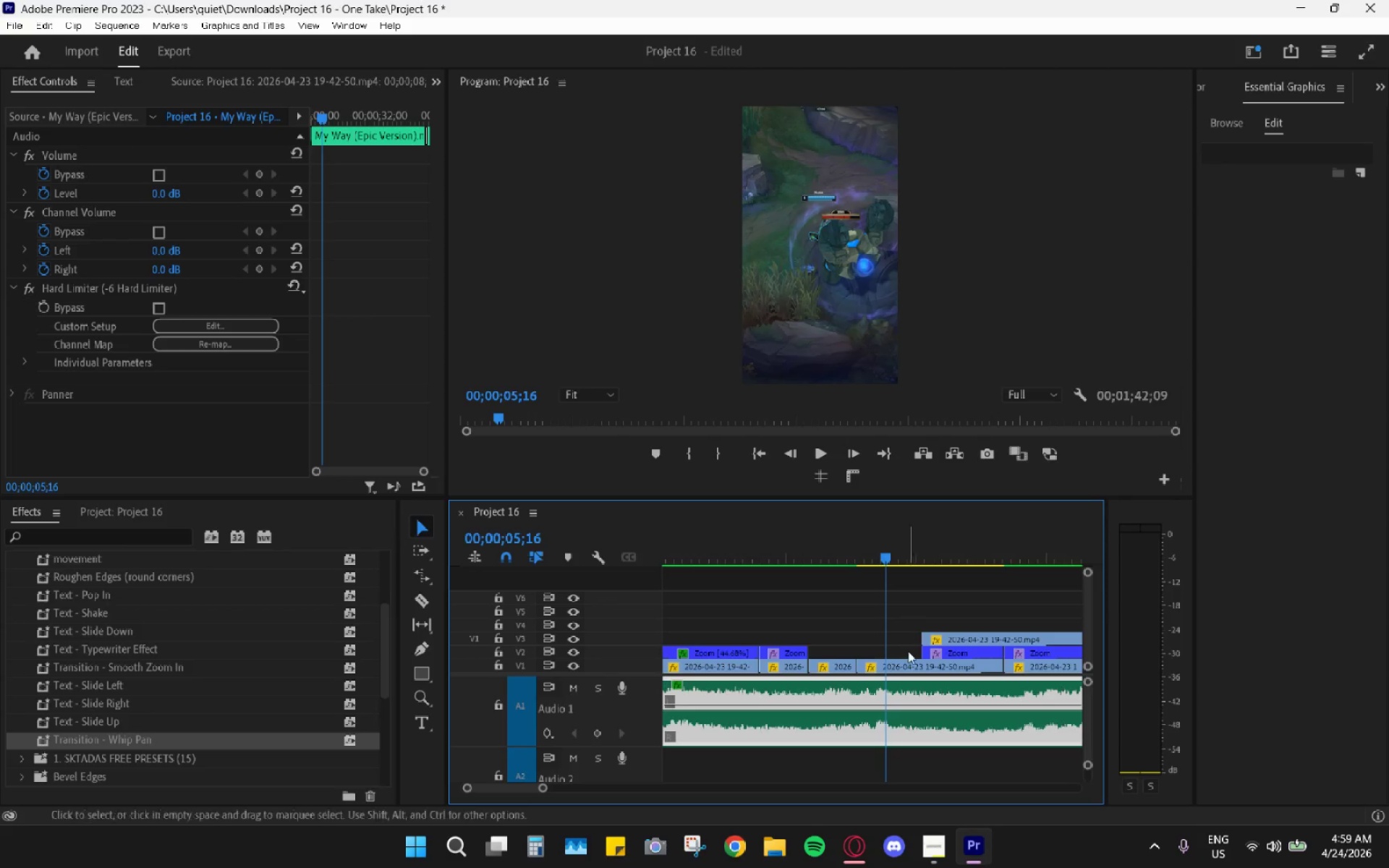 
key(C)
 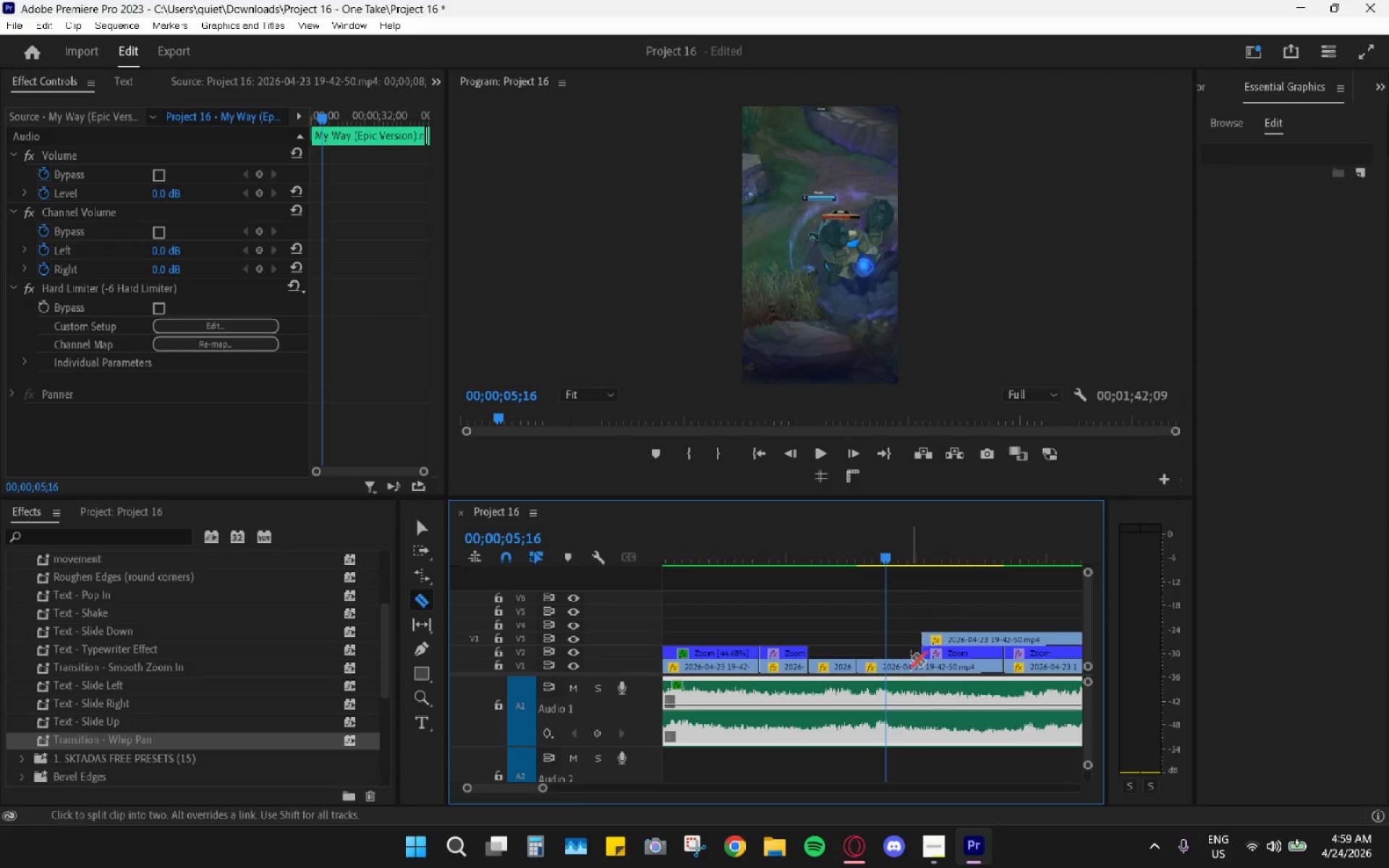 
key(Space)
 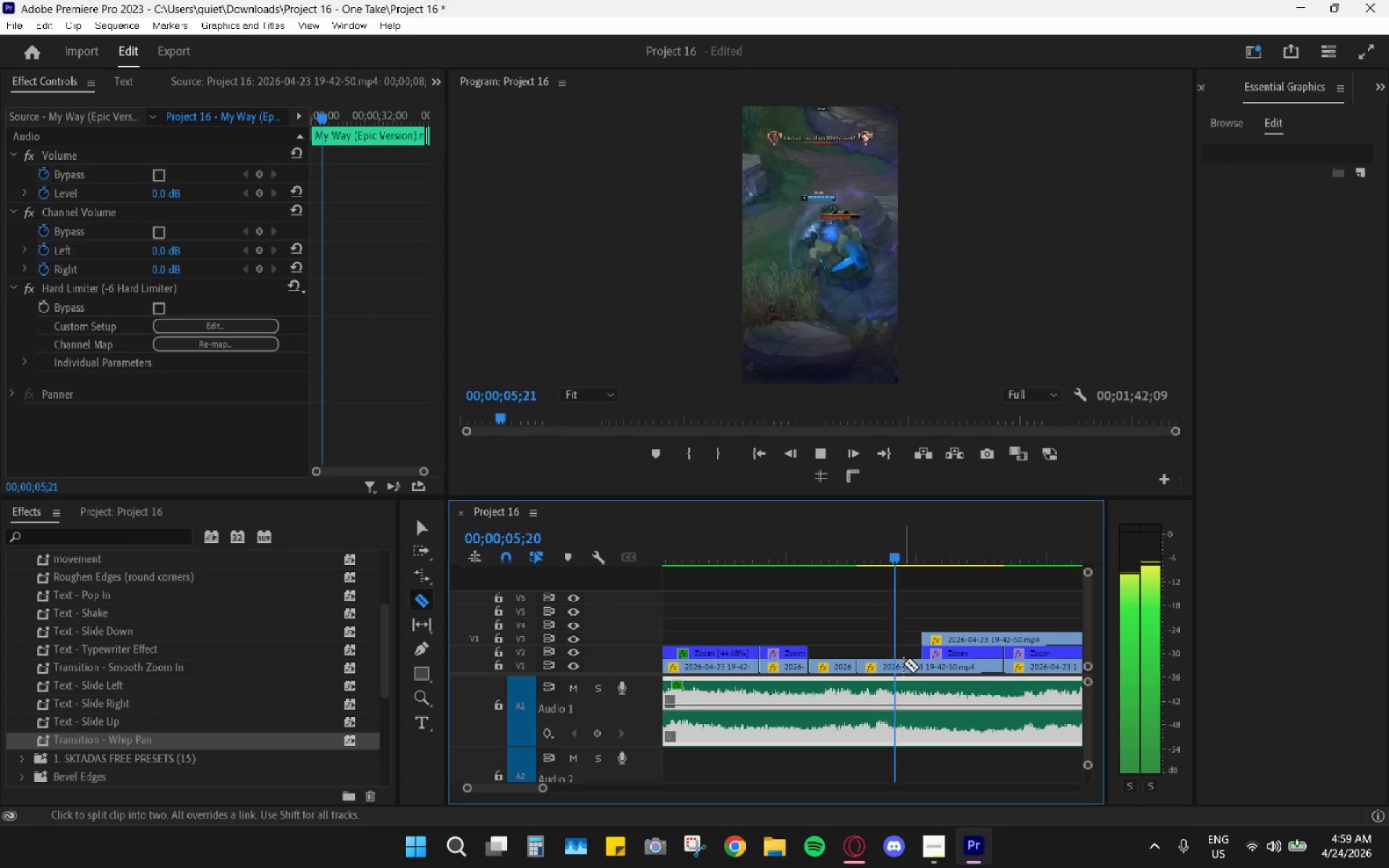 
key(Space)
 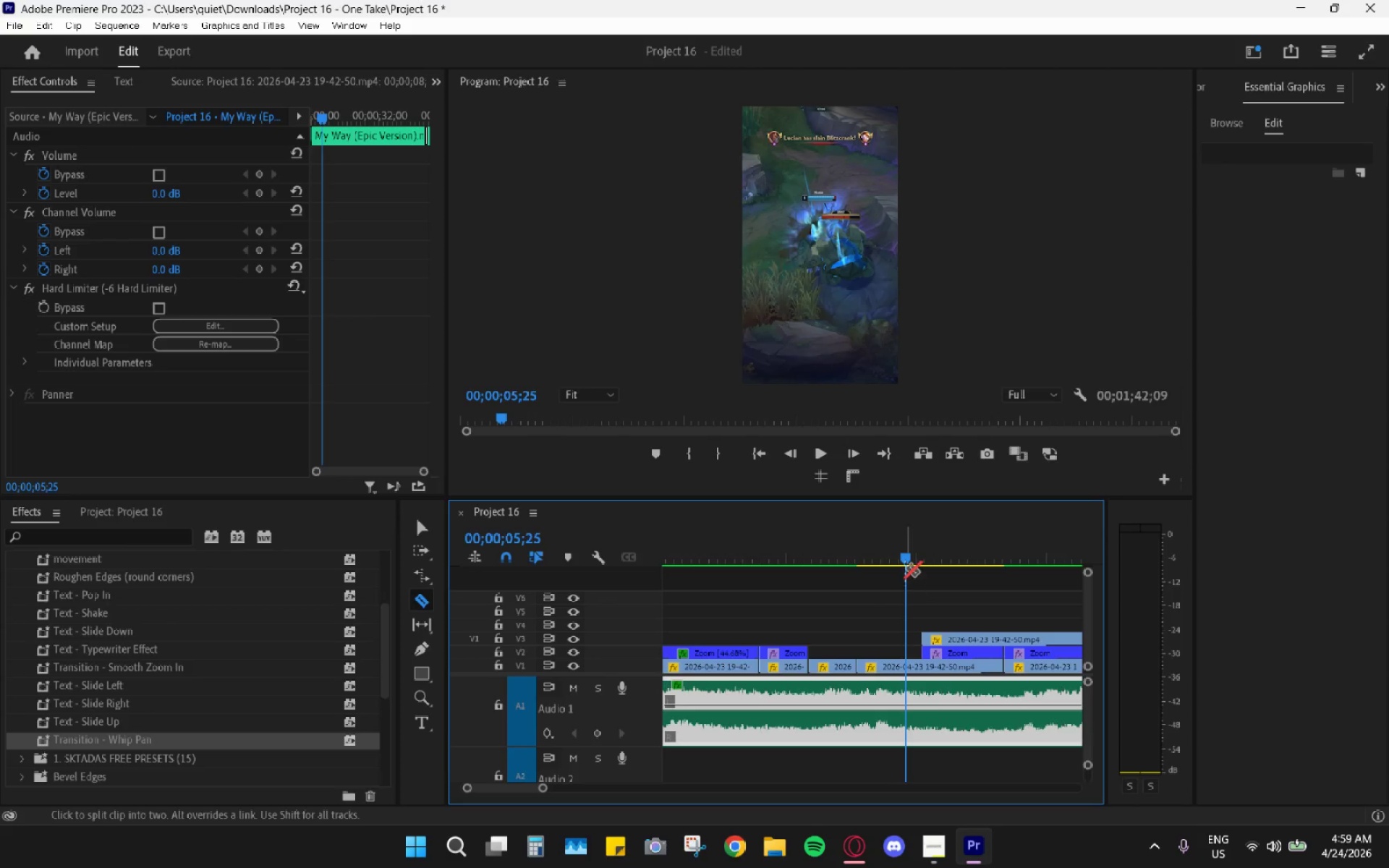 
left_click_drag(start_coordinate=[900, 565], to_coordinate=[889, 559])
 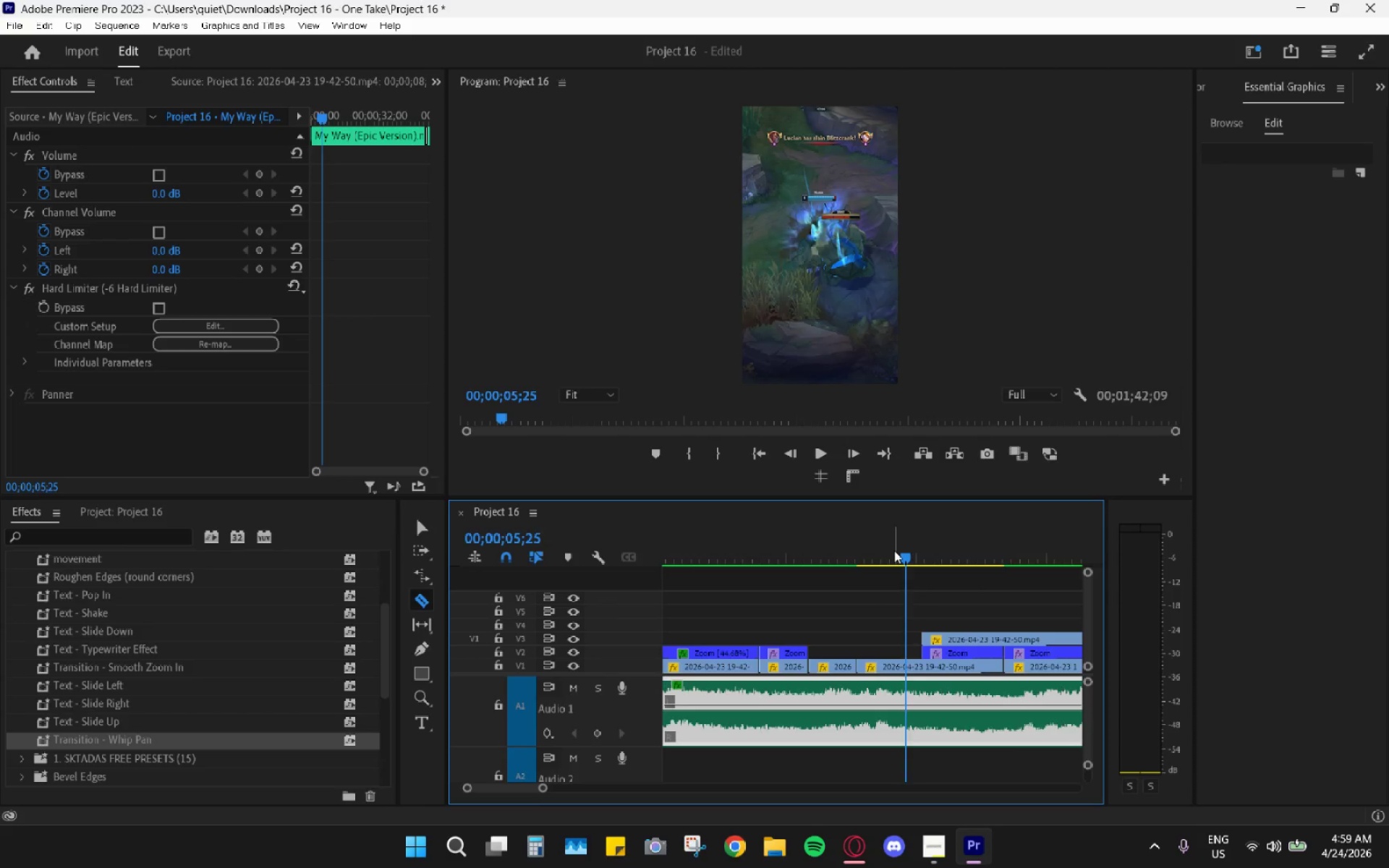 
left_click_drag(start_coordinate=[894, 550], to_coordinate=[889, 549])
 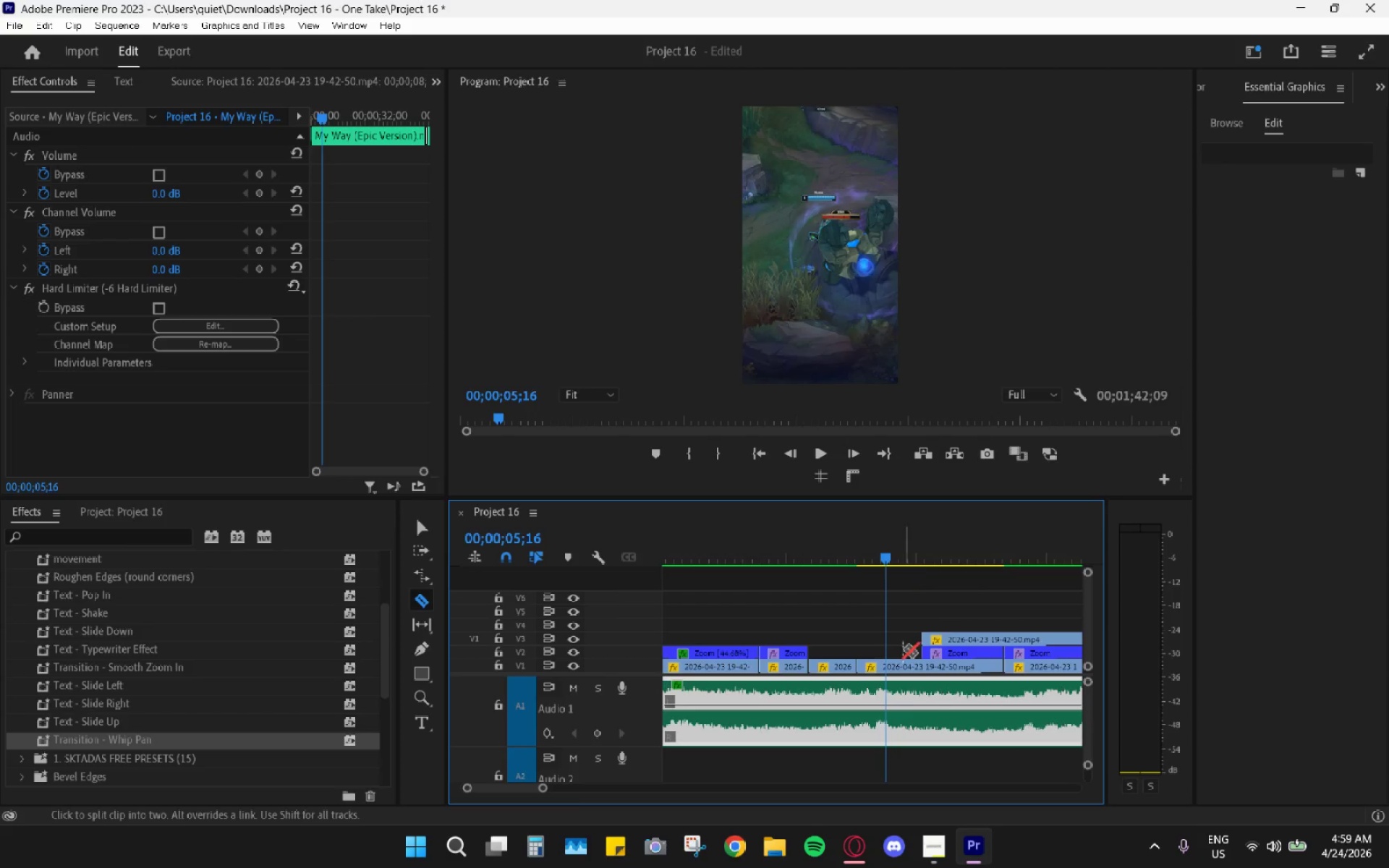 
type(cvc)
 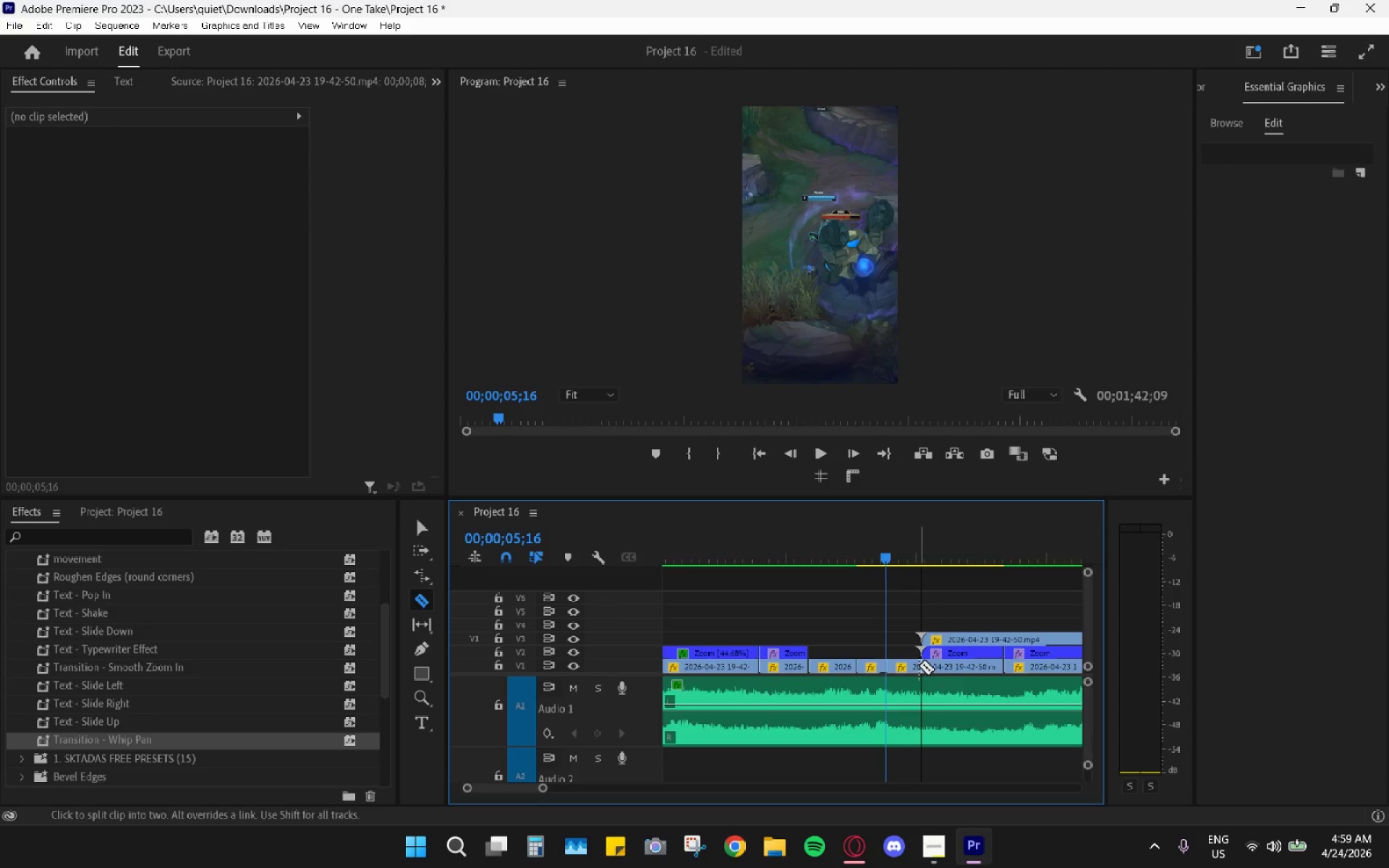 
left_click([919, 665])
 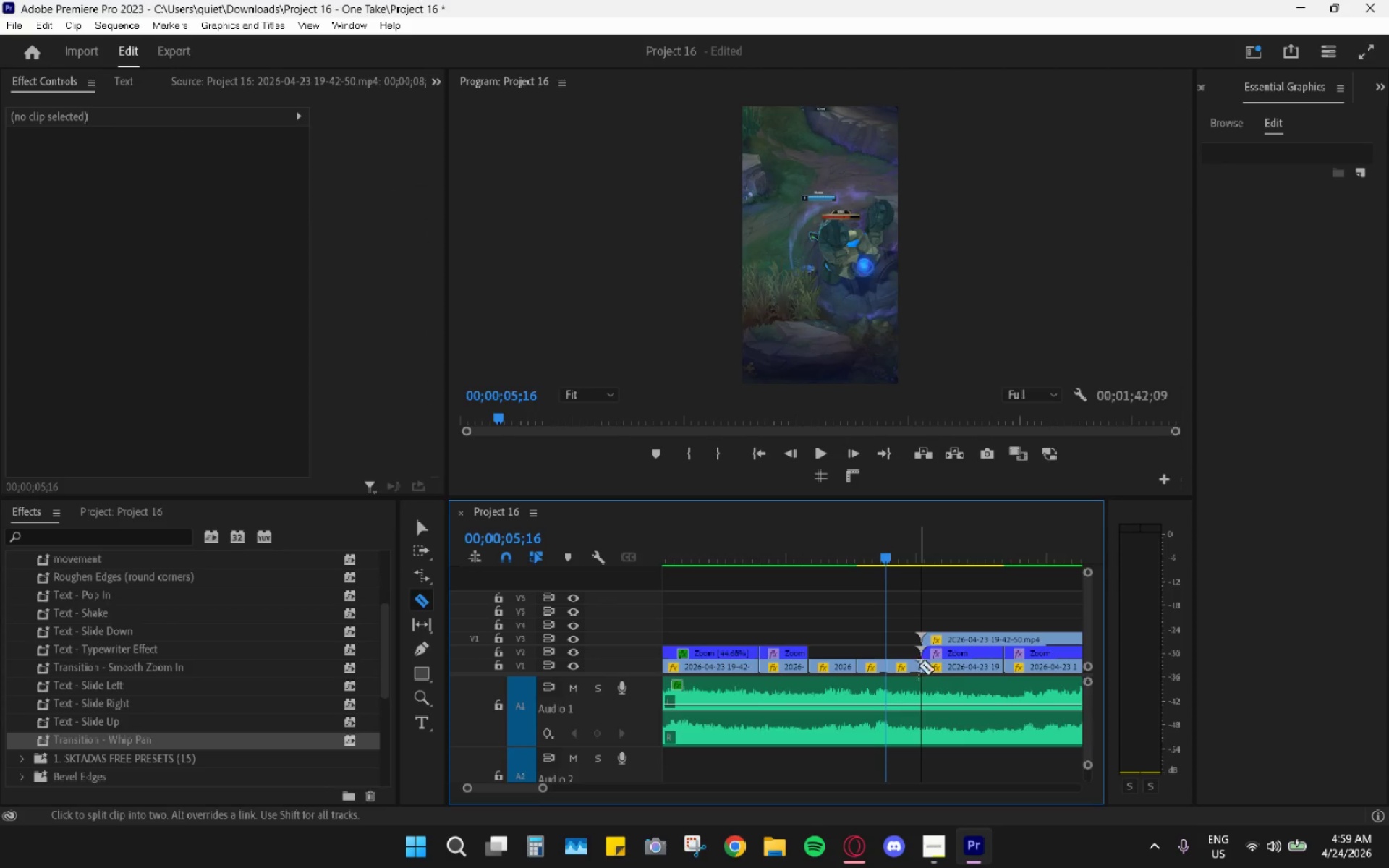 
key(V)
 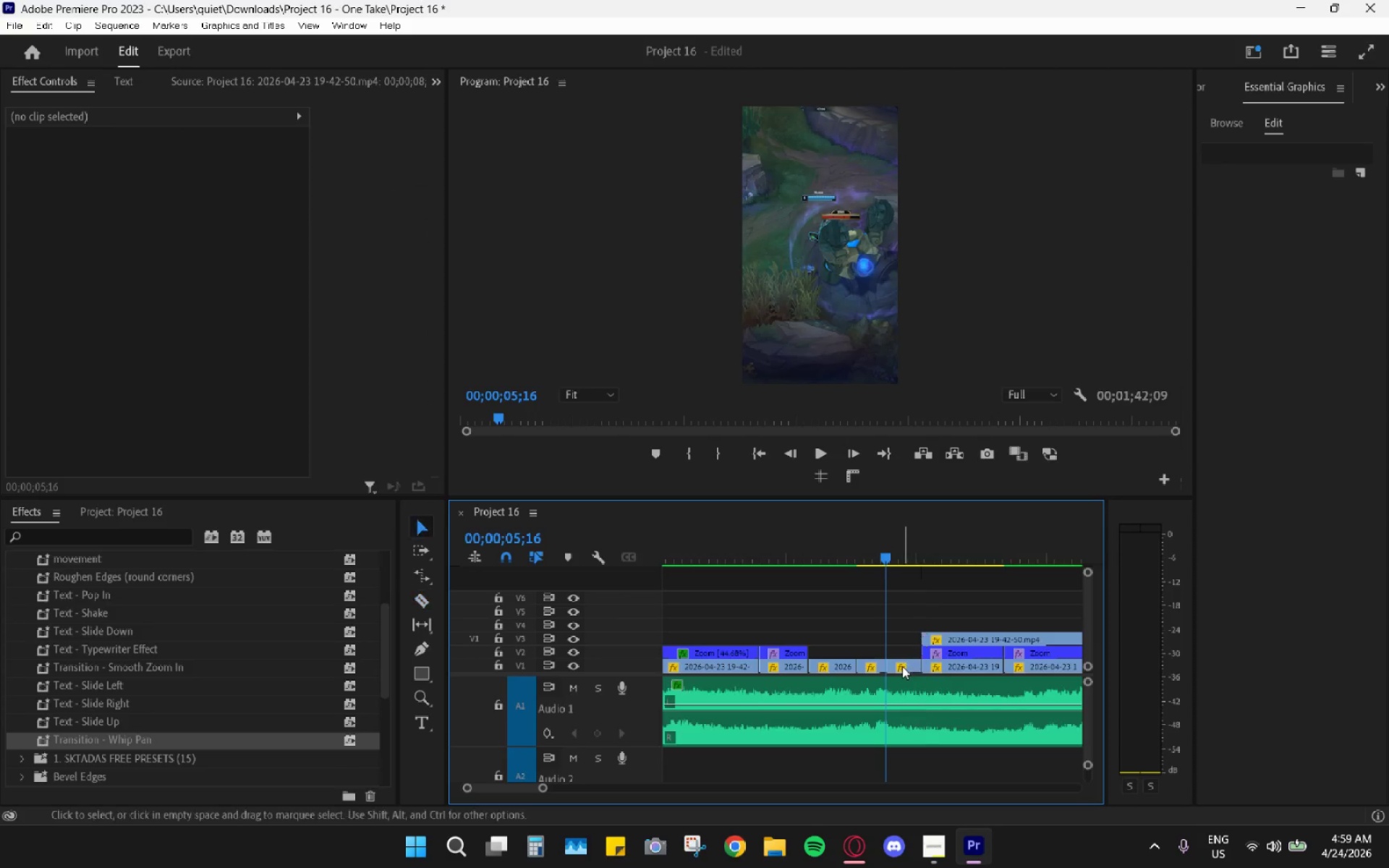 
double_click([902, 666])
 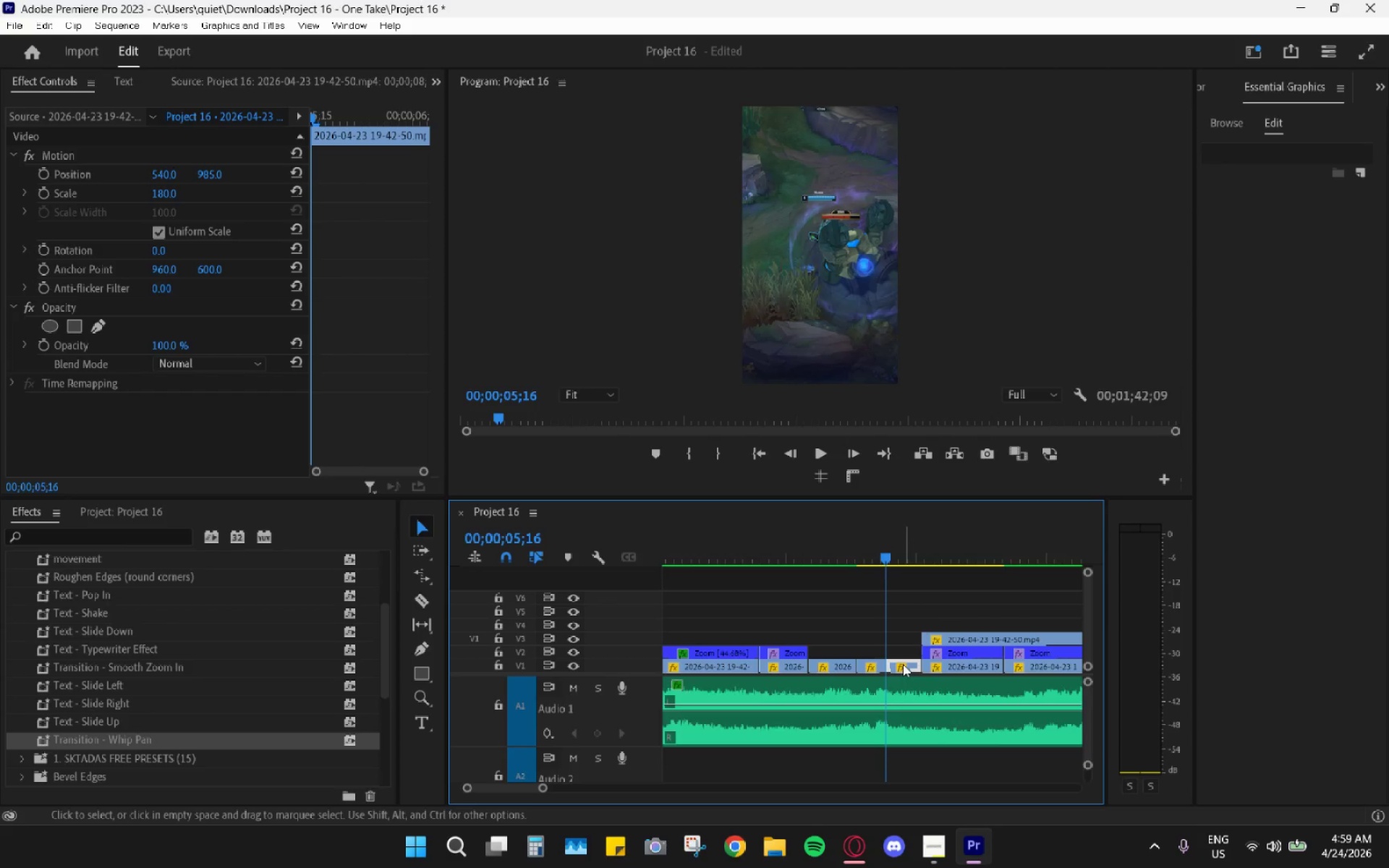 
key(H)
 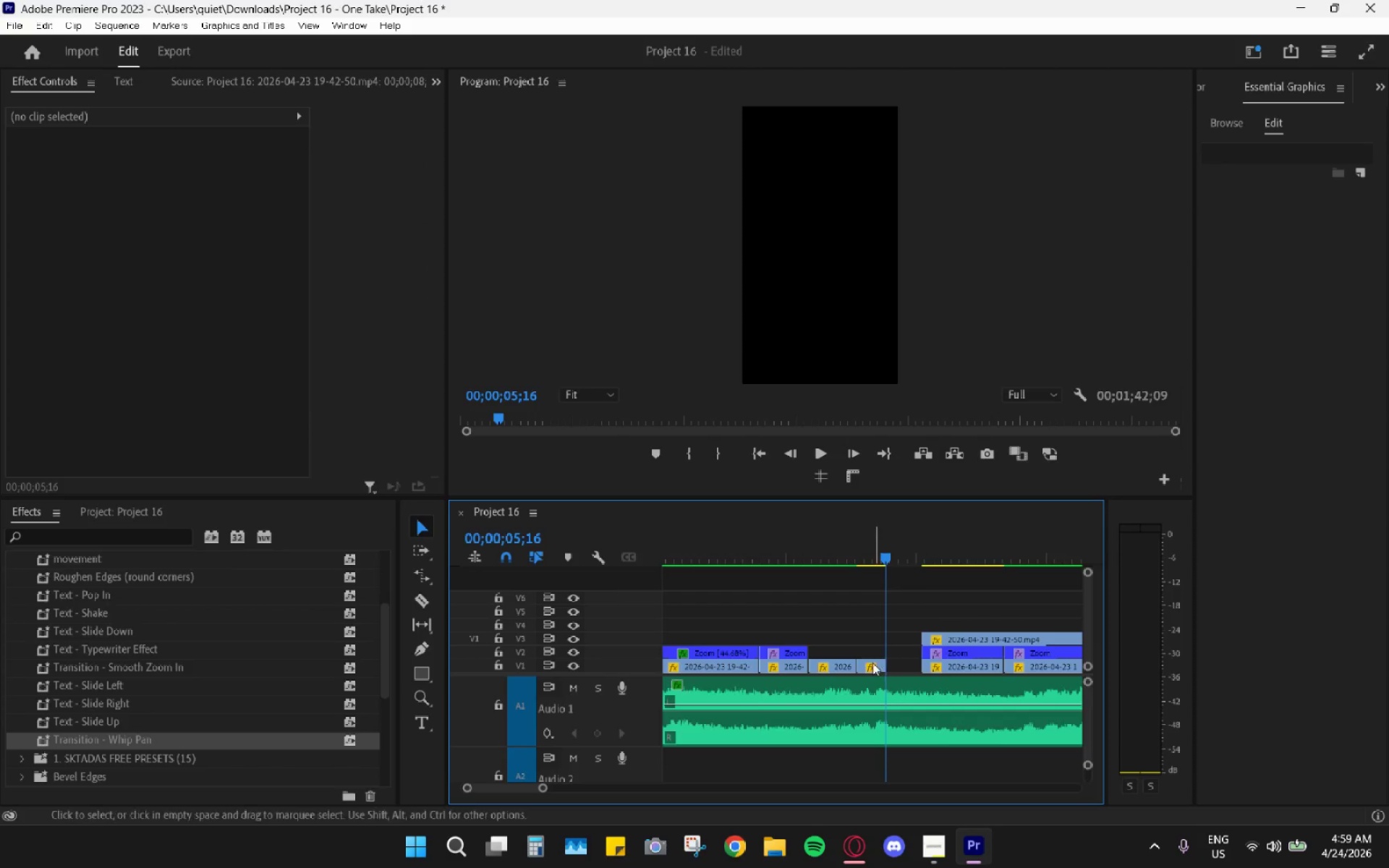 
left_click_drag(start_coordinate=[872, 664], to_coordinate=[906, 665])
 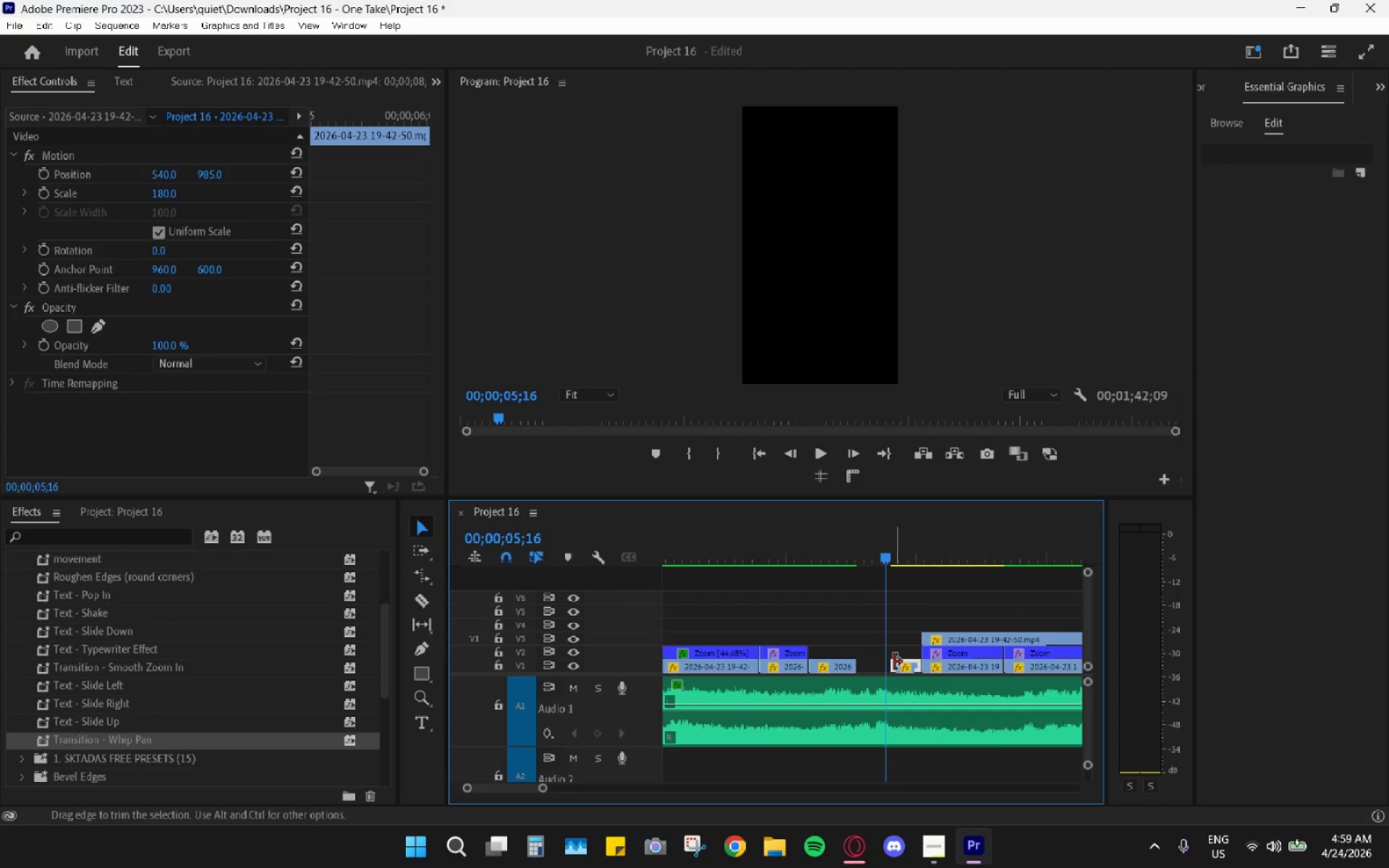 
left_click_drag(start_coordinate=[893, 662], to_coordinate=[857, 663])
 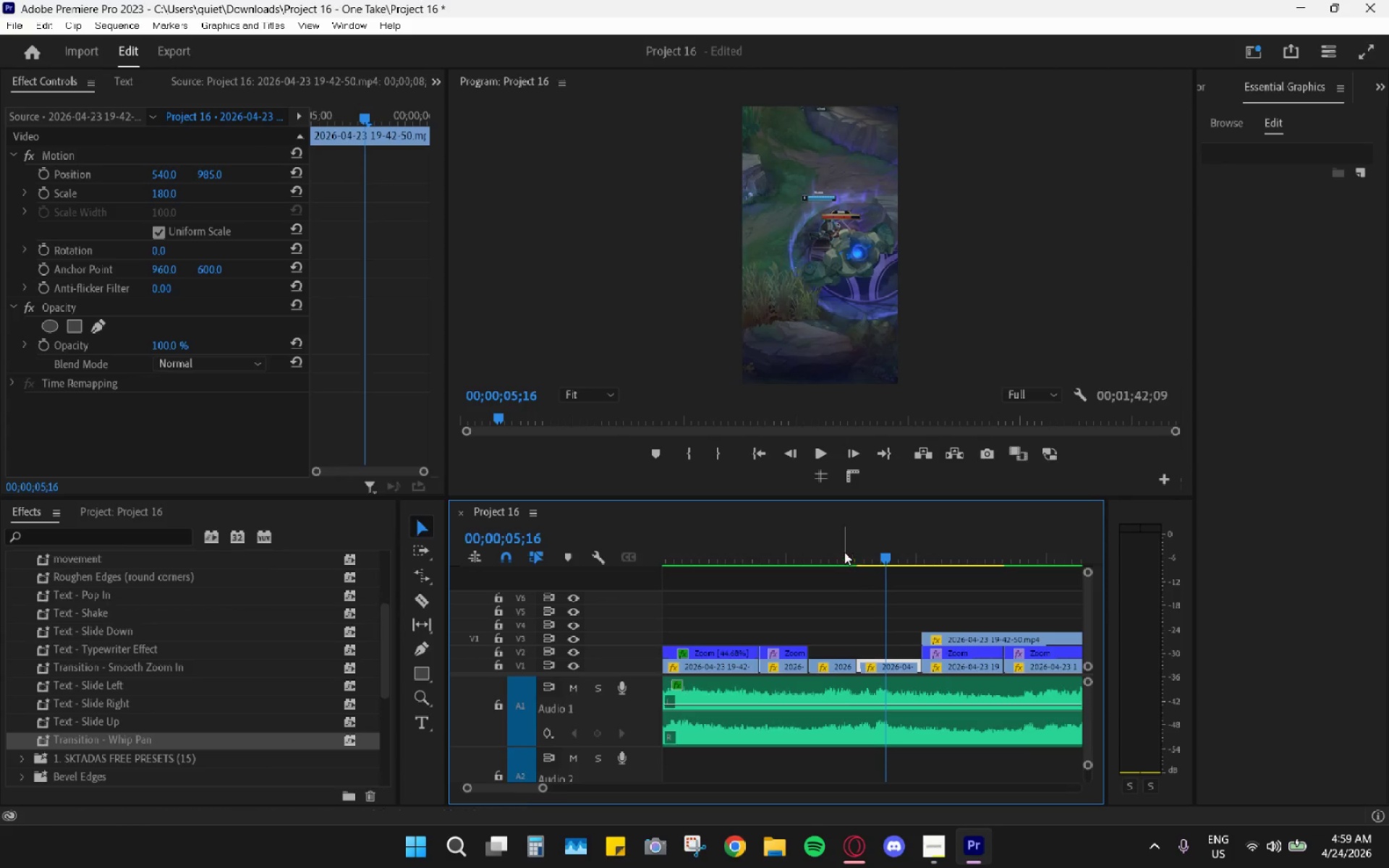 
left_click([844, 550])
 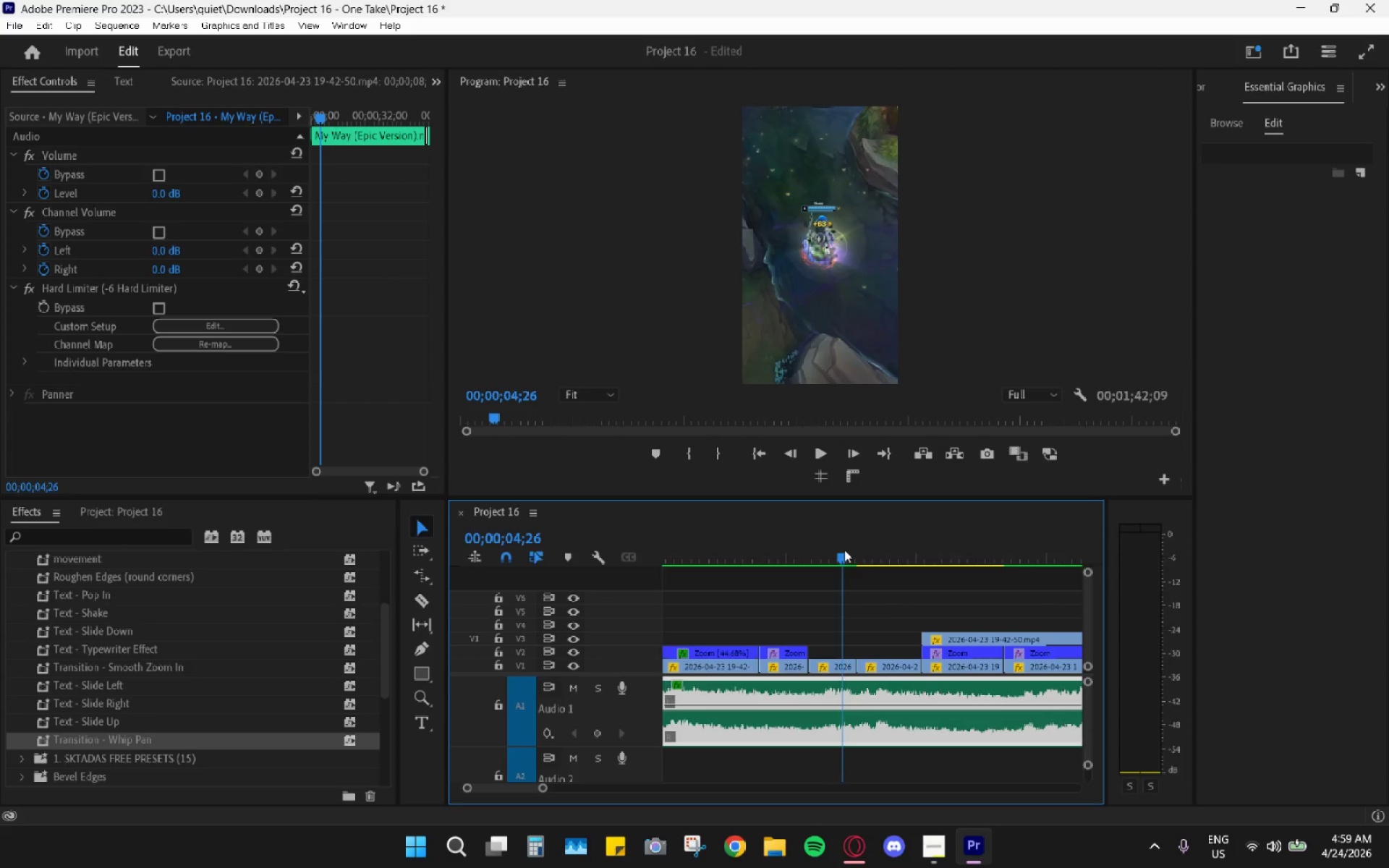 
key(Space)
 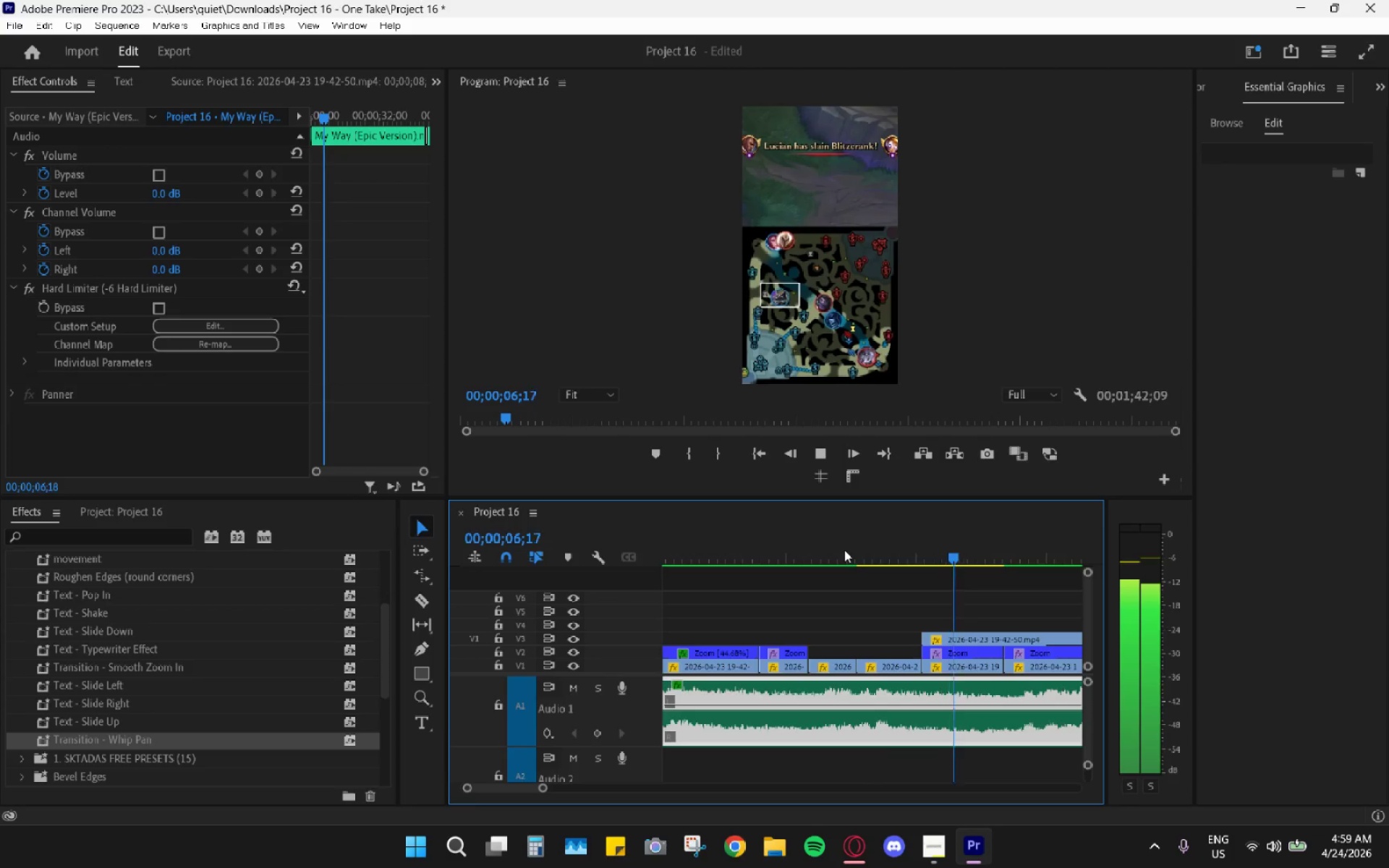 
key(Space)
 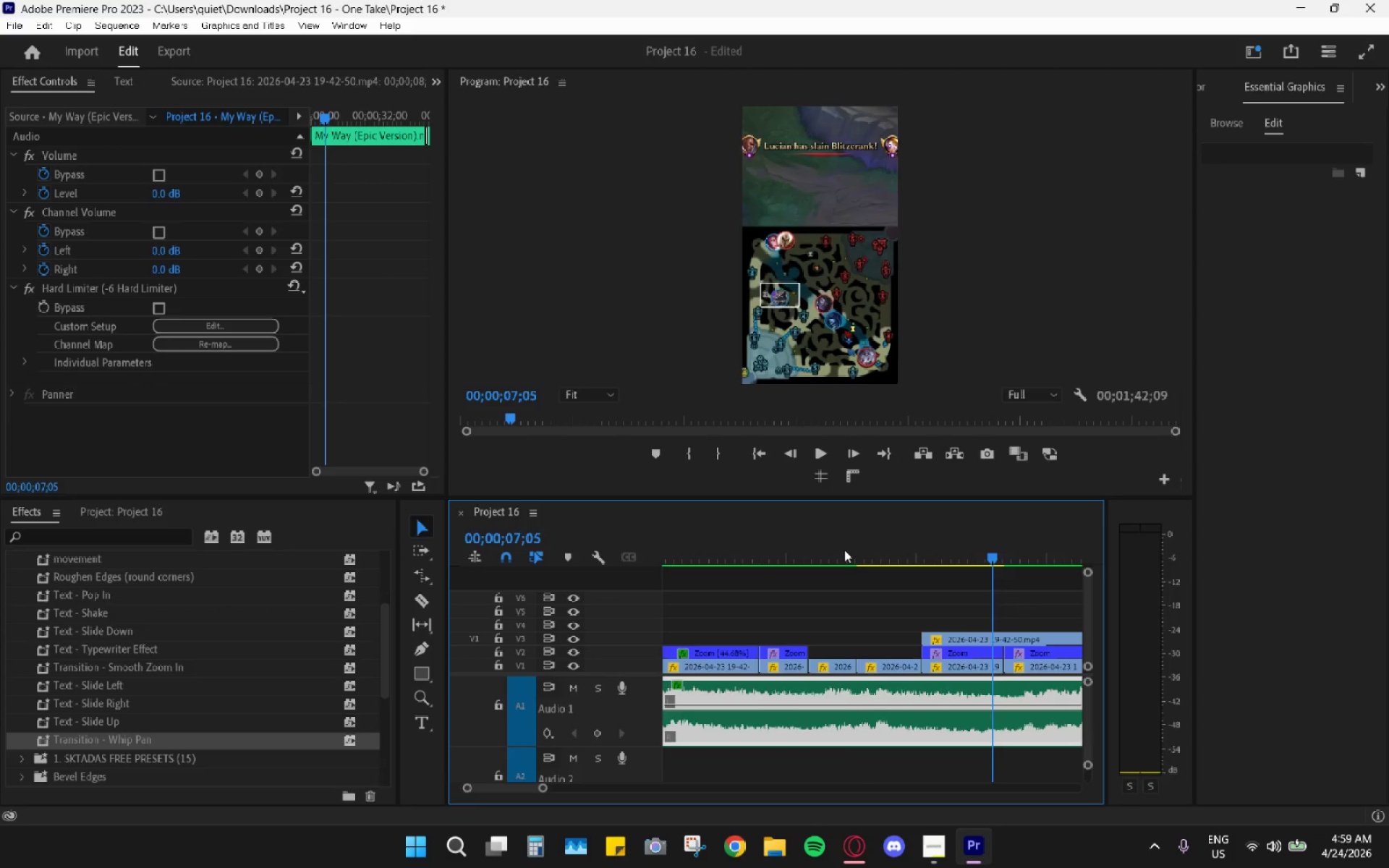 
left_click_drag(start_coordinate=[844, 550], to_coordinate=[818, 548])
 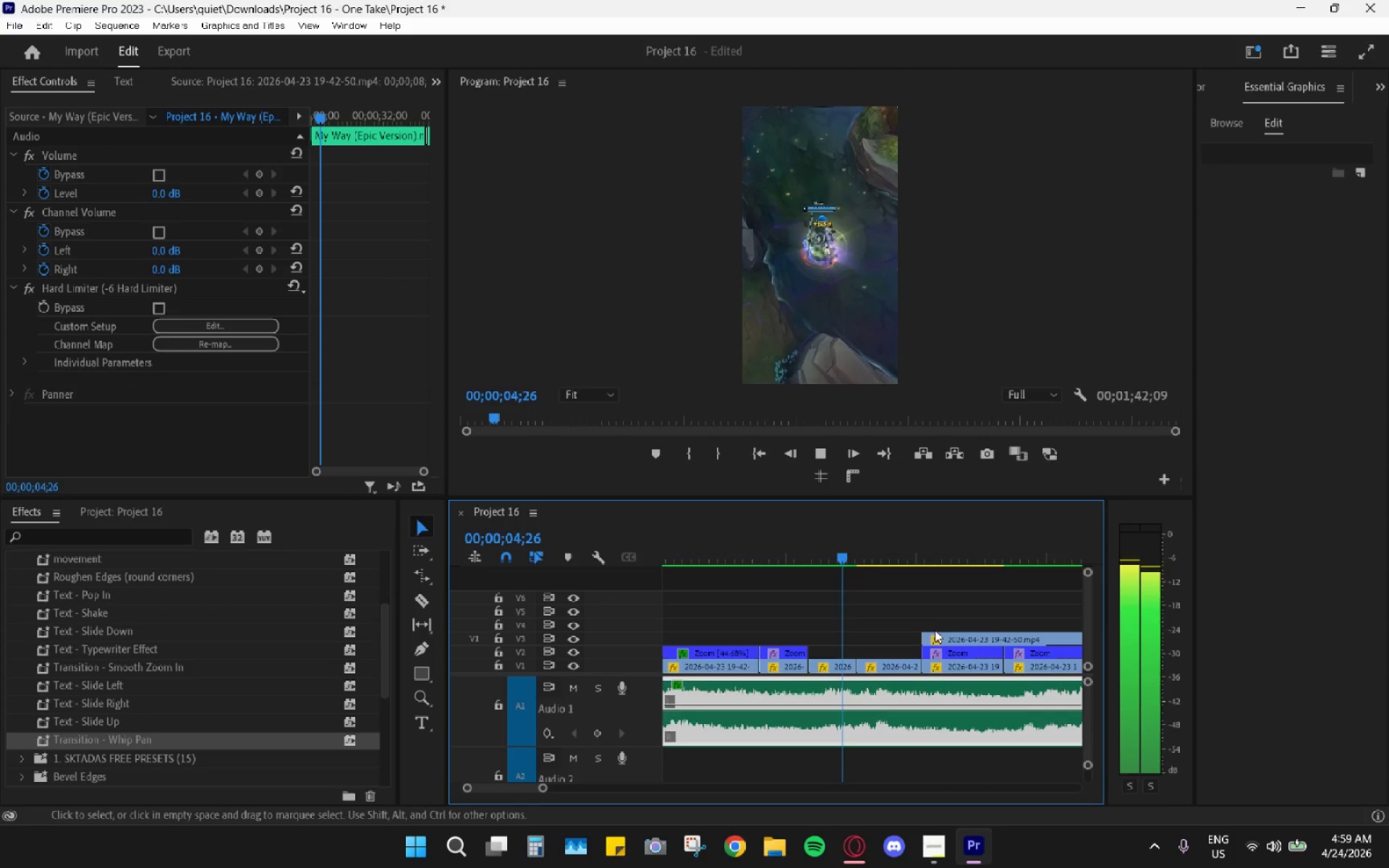 
key(Space)
 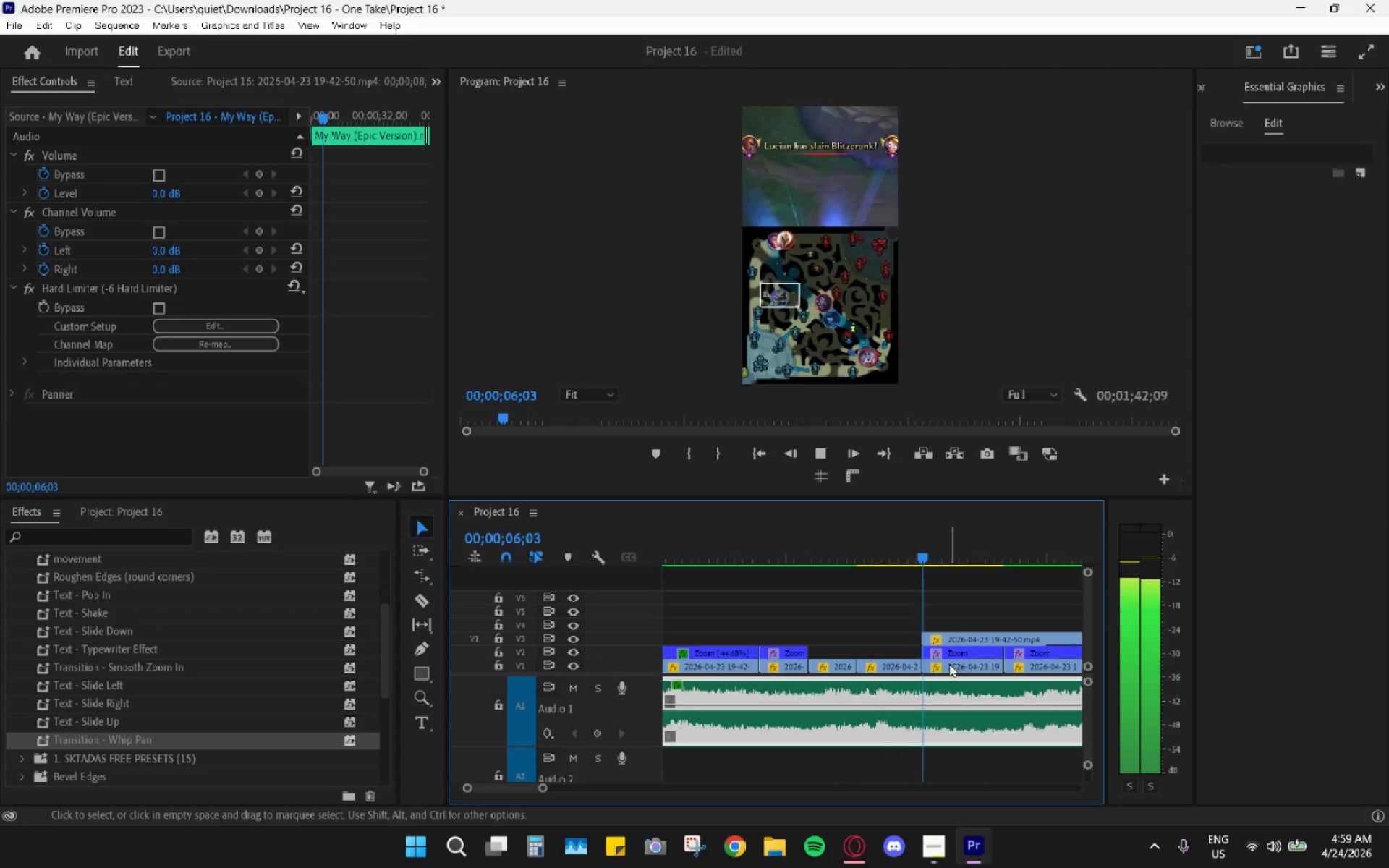 
key(Space)
 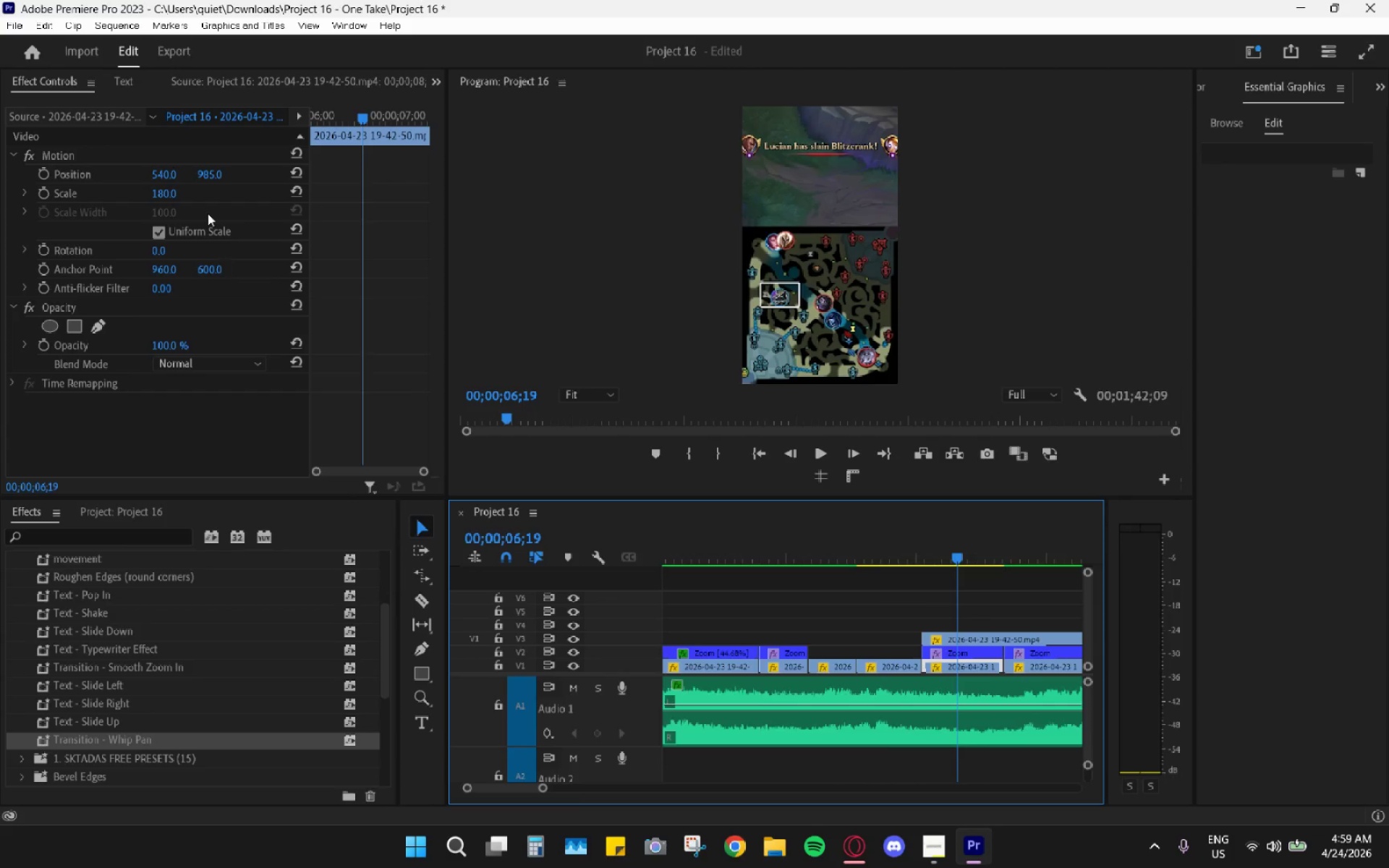 
left_click_drag(start_coordinate=[168, 194], to_coordinate=[143, 198])
 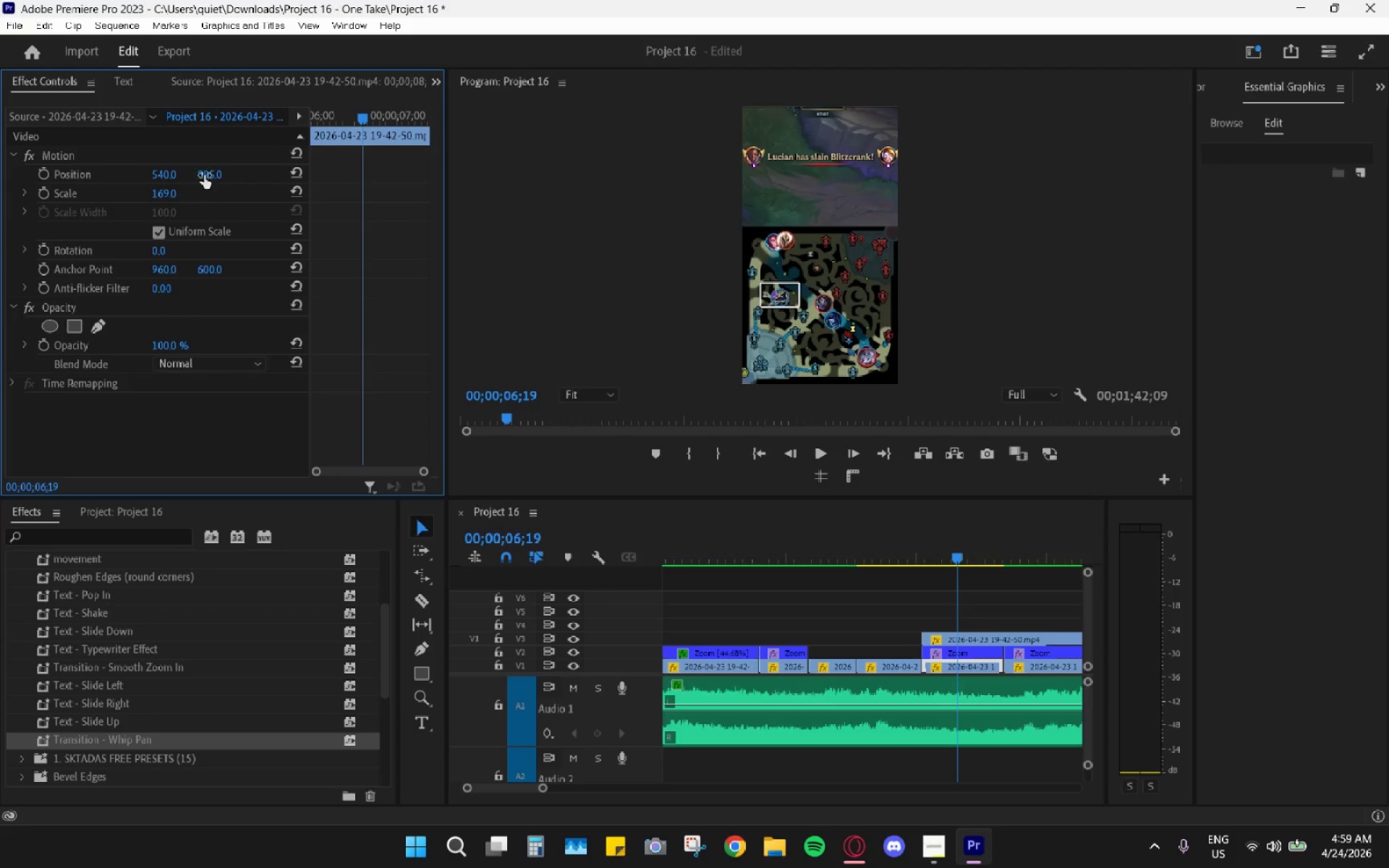 
left_click_drag(start_coordinate=[208, 174], to_coordinate=[158, 203])
 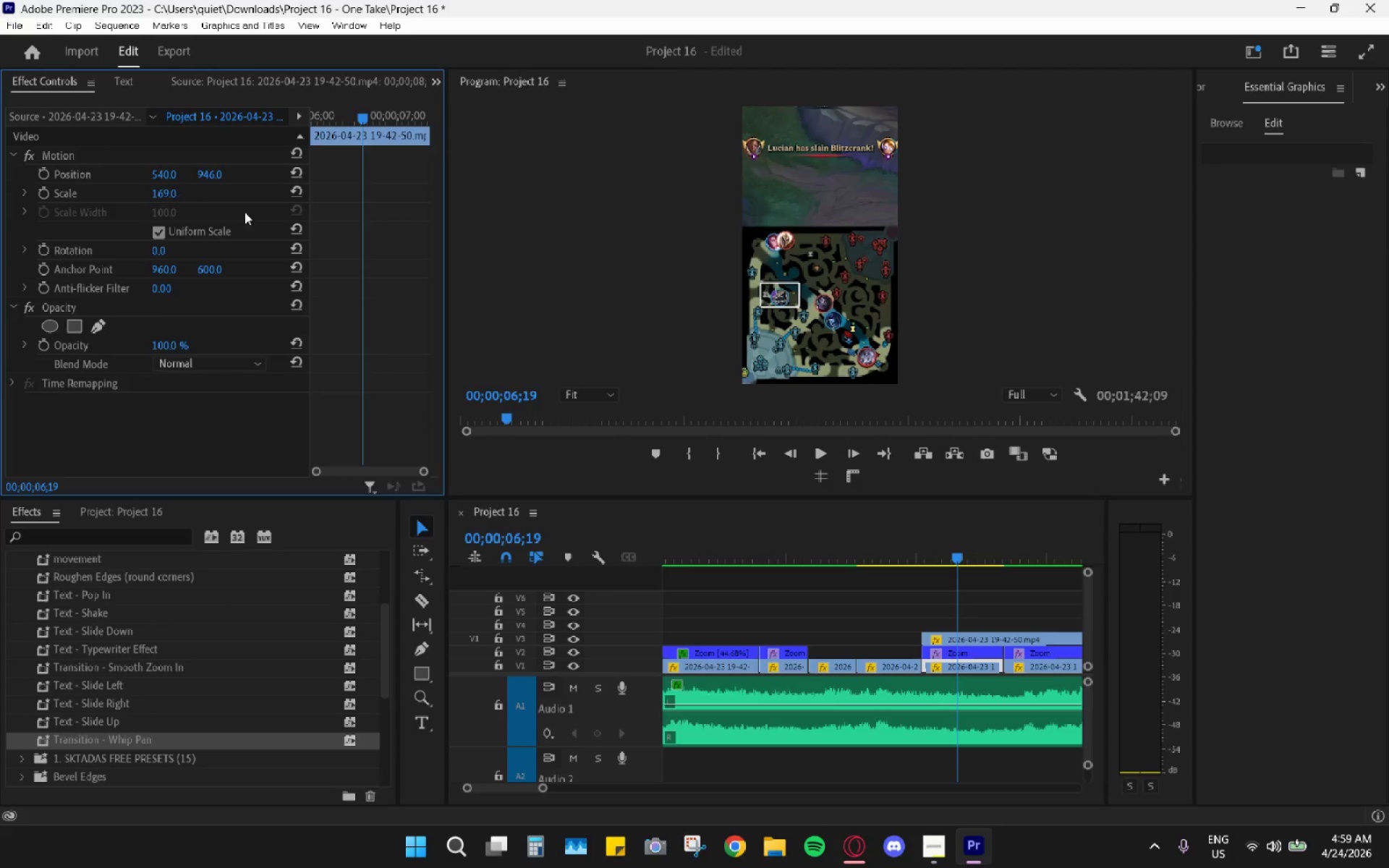 
key(Control+Z)
 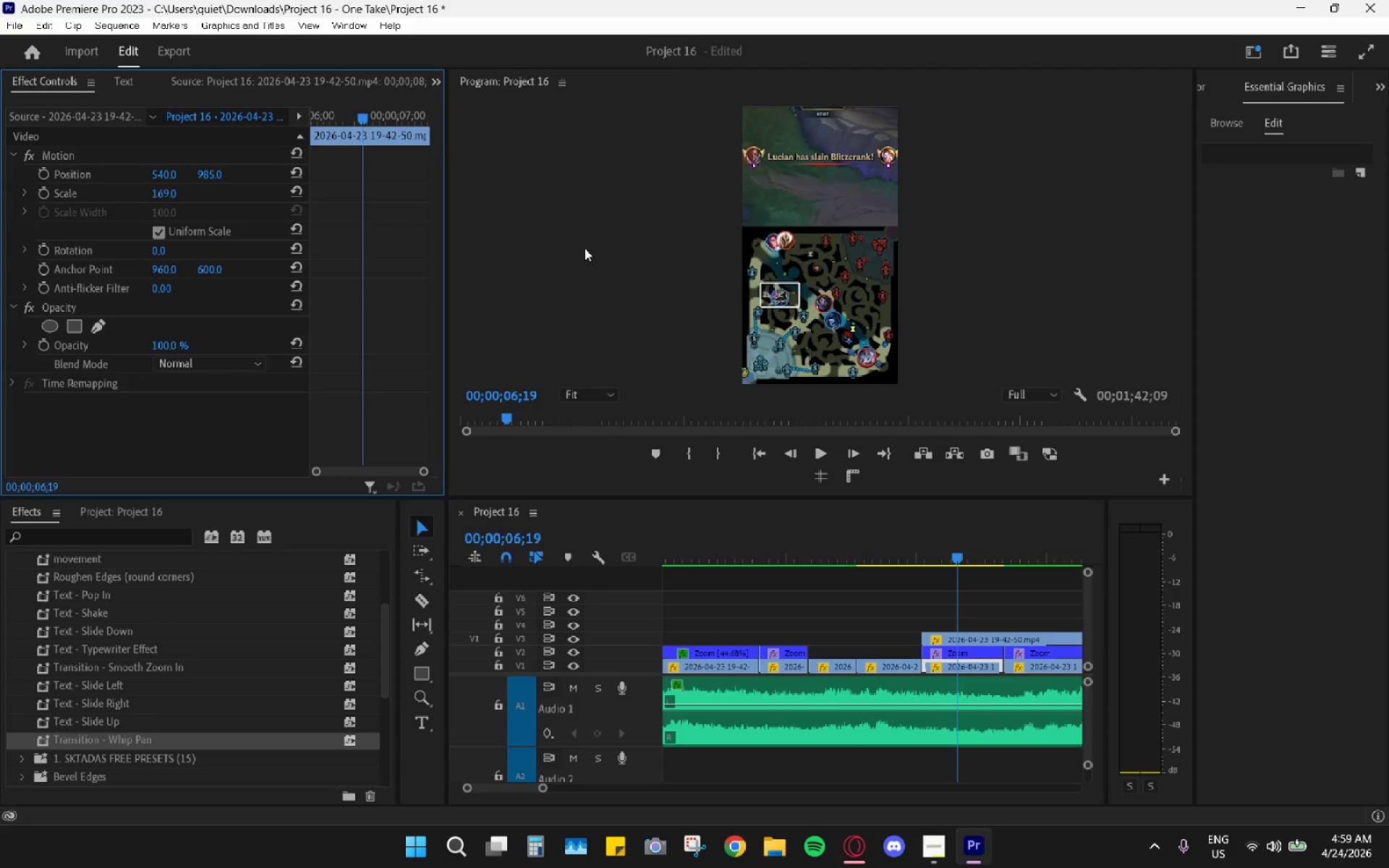 
key(Control+Z)
 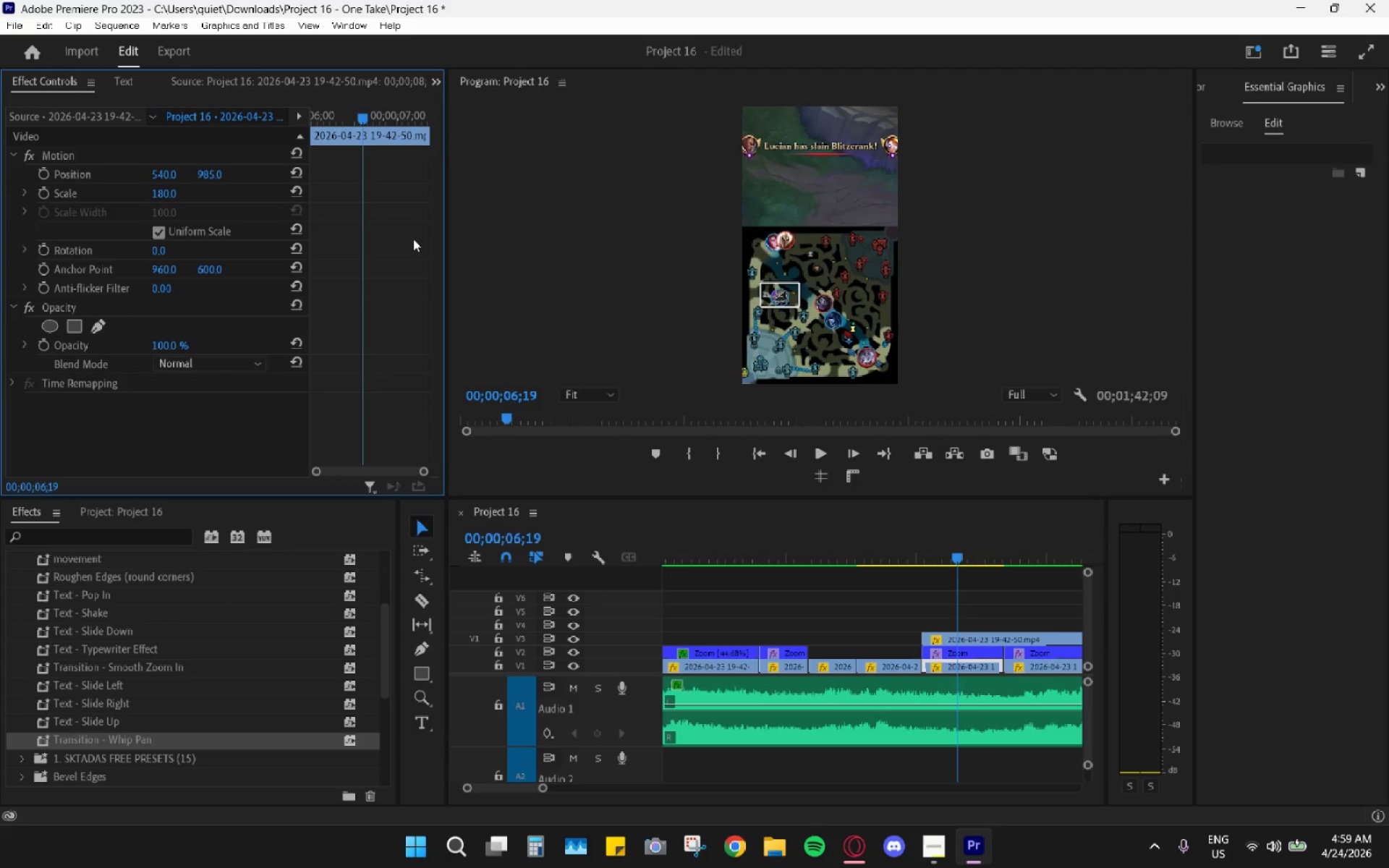 
left_click([162, 188])
 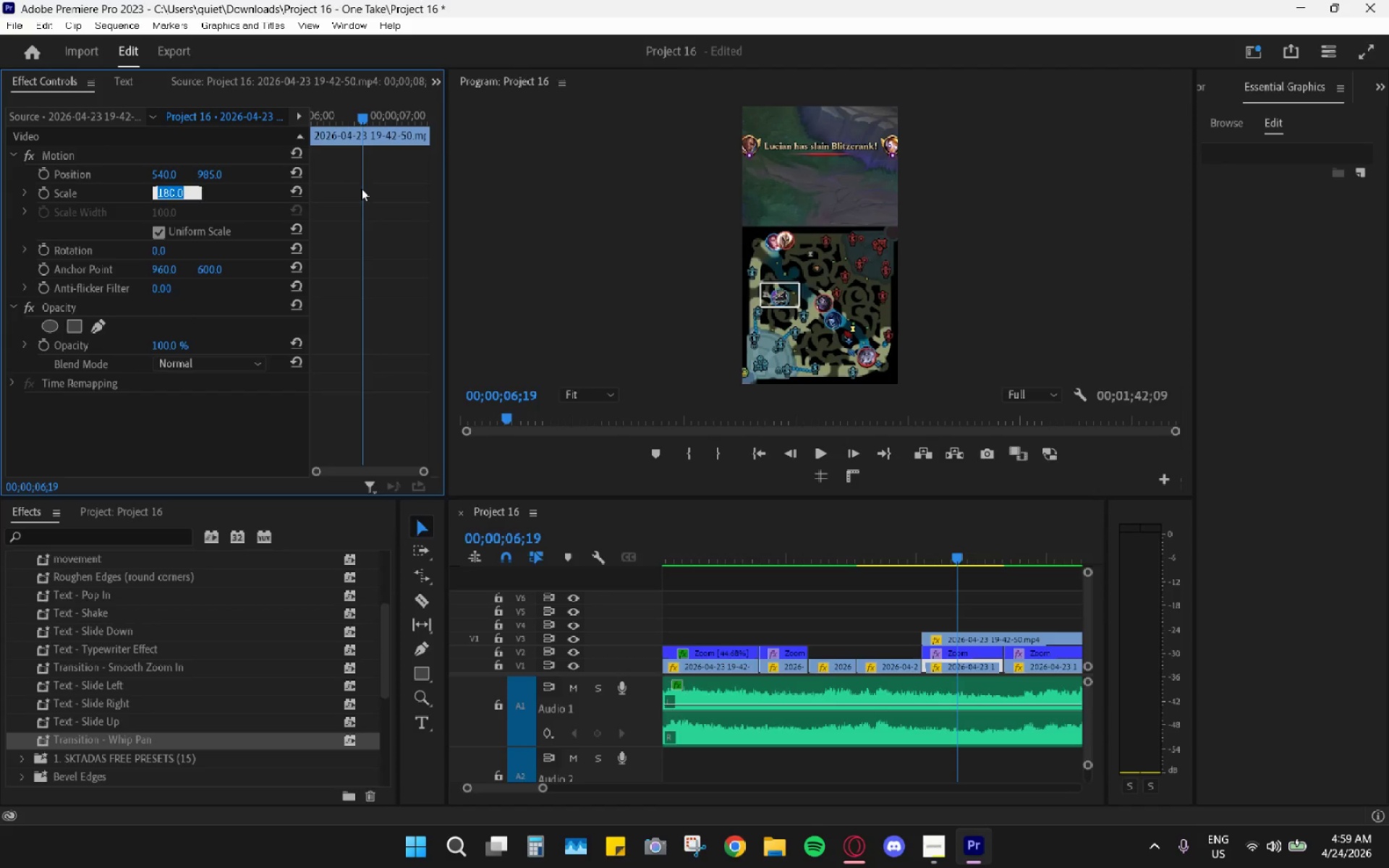 
key(Numpad1)
 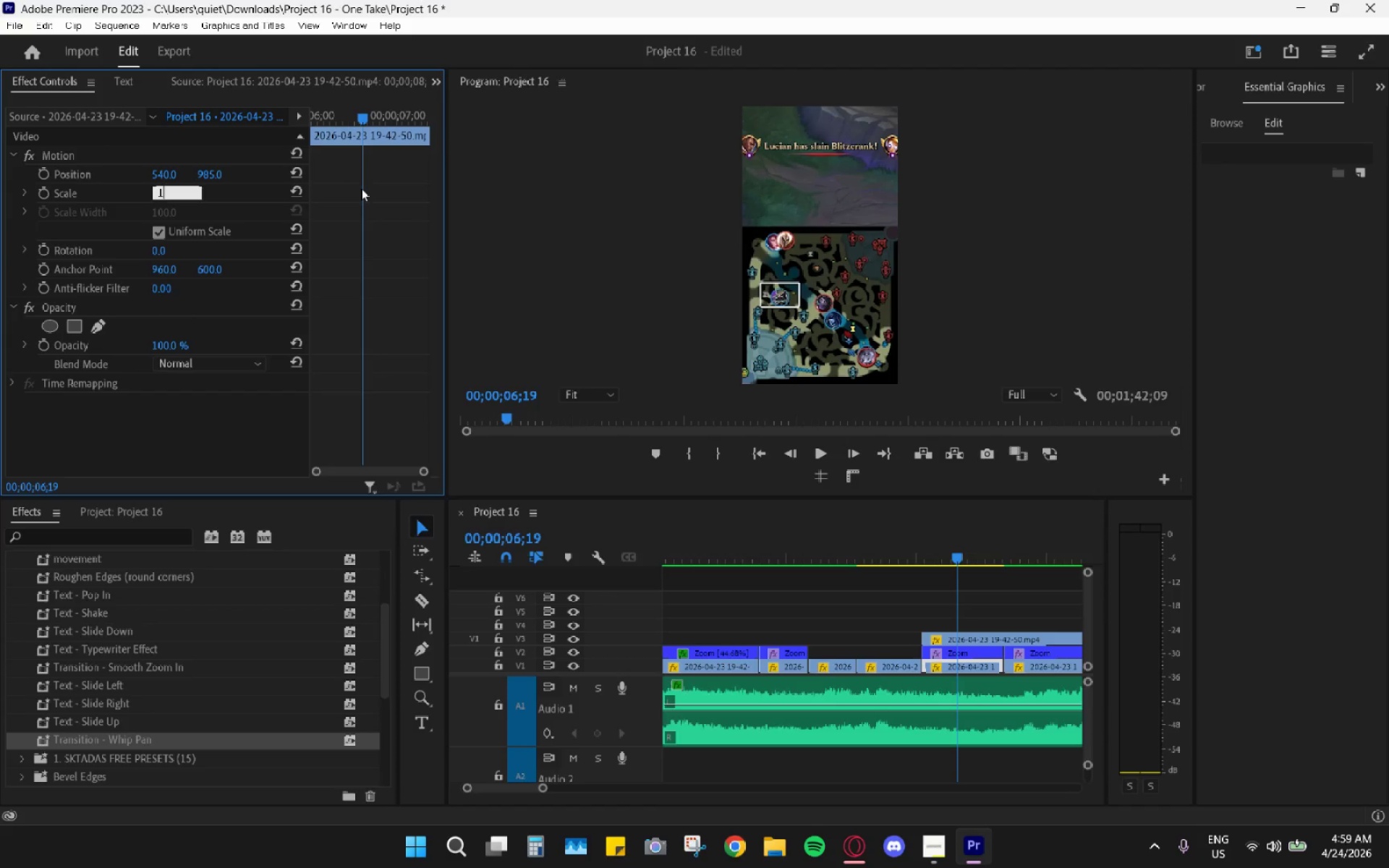 
key(Numpad7)
 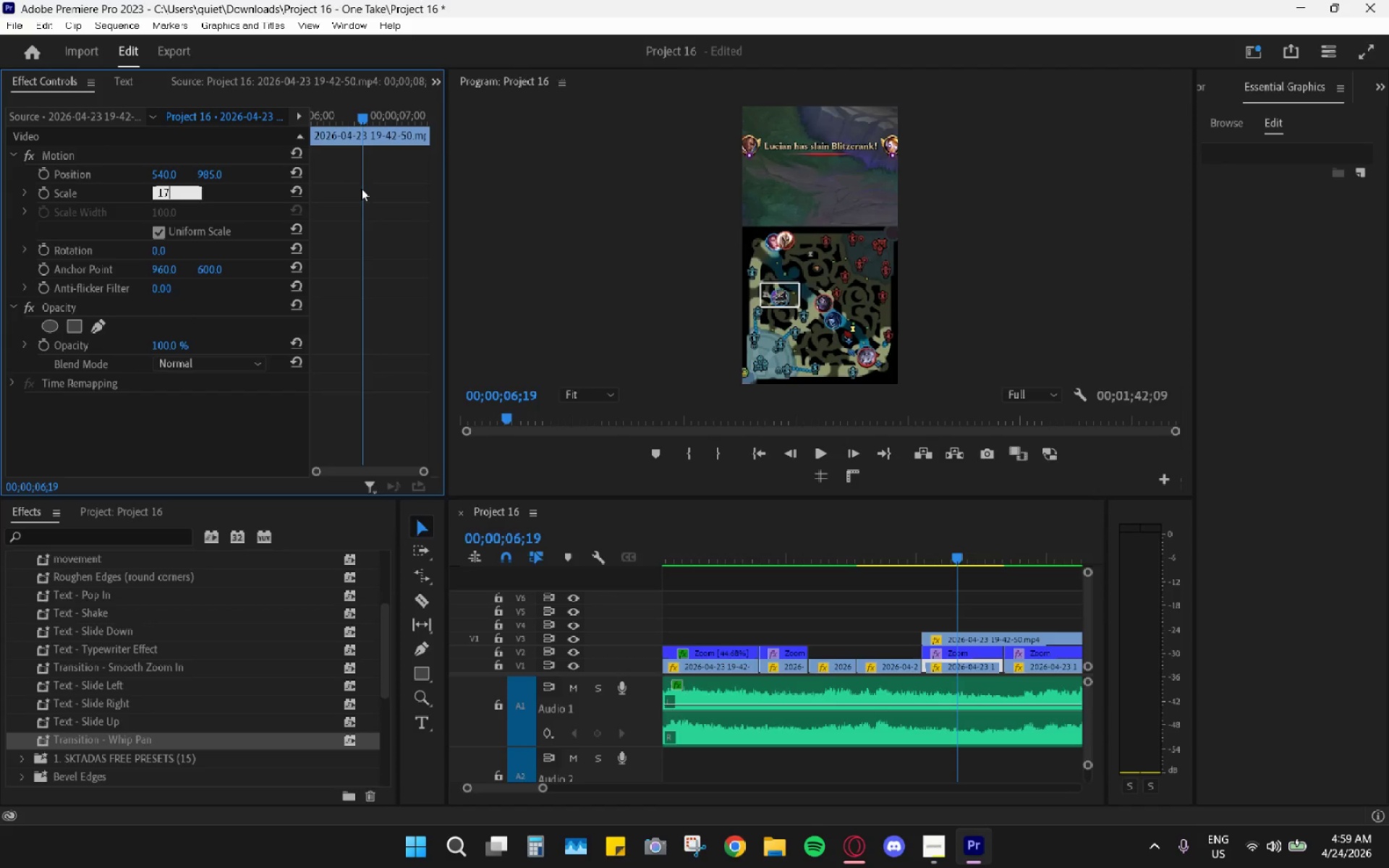 
key(Numpad5)
 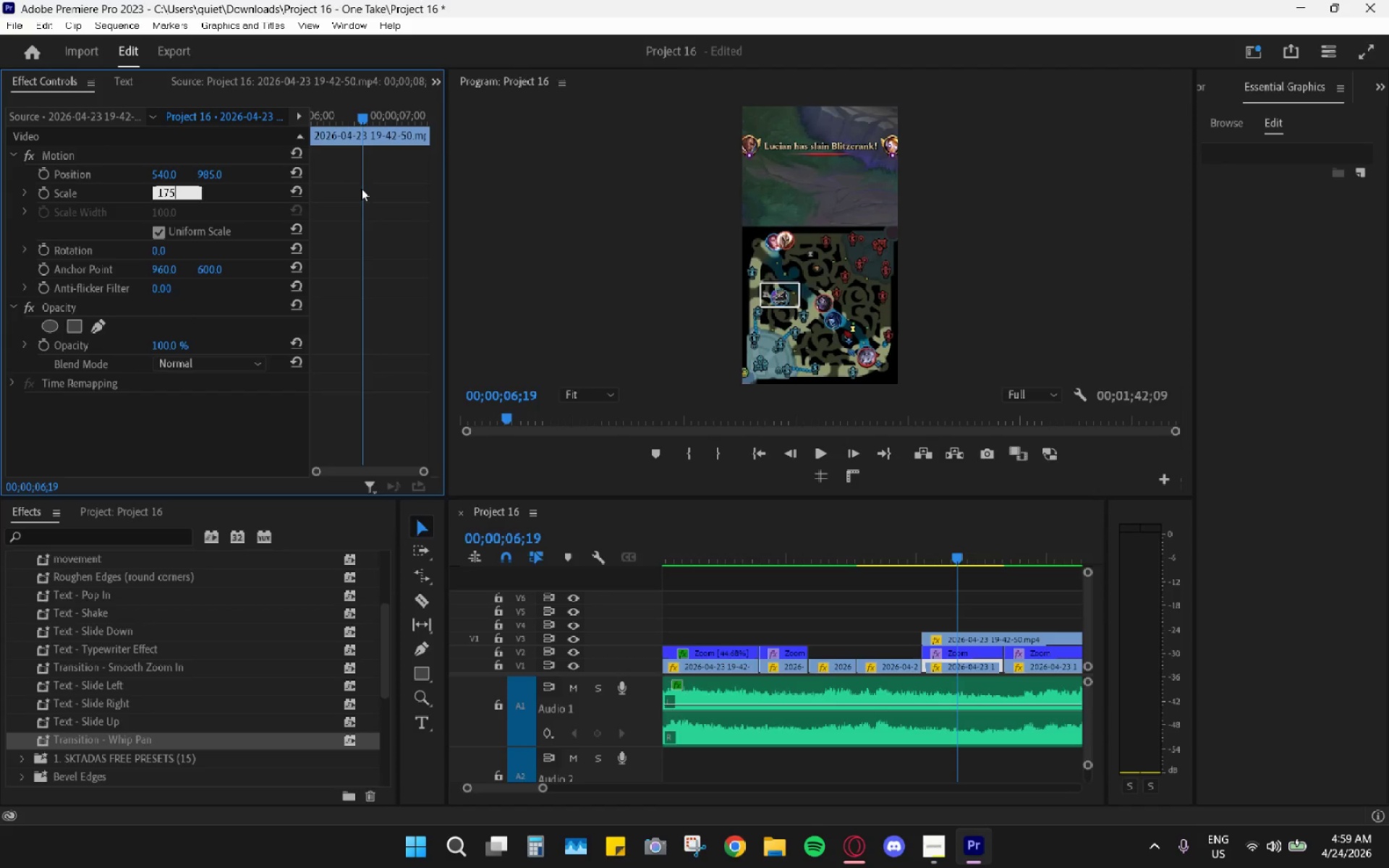 
key(Enter)
 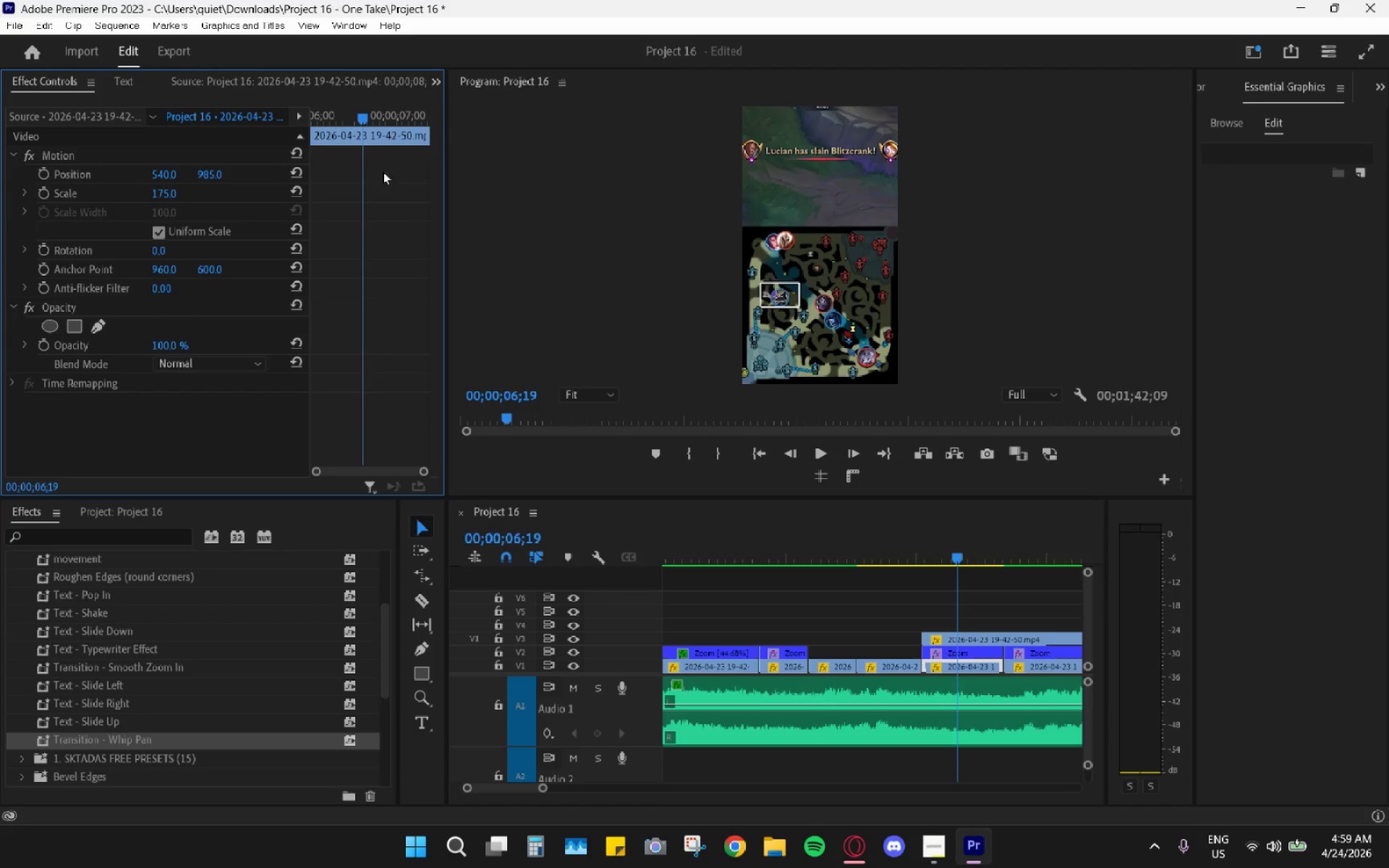 
left_click_drag(start_coordinate=[211, 172], to_coordinate=[143, 190])
 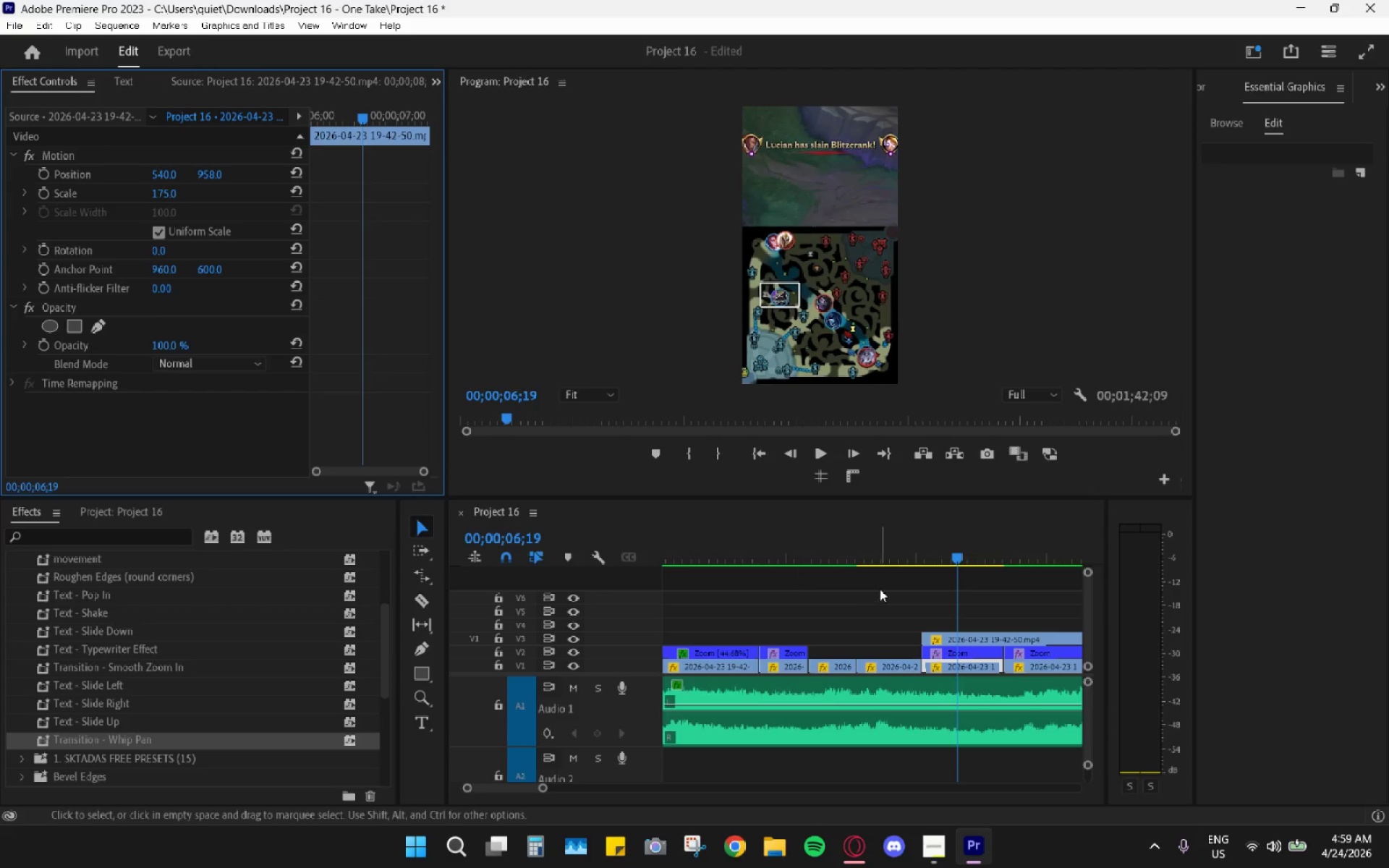 
left_click_drag(start_coordinate=[871, 546], to_coordinate=[846, 538])
 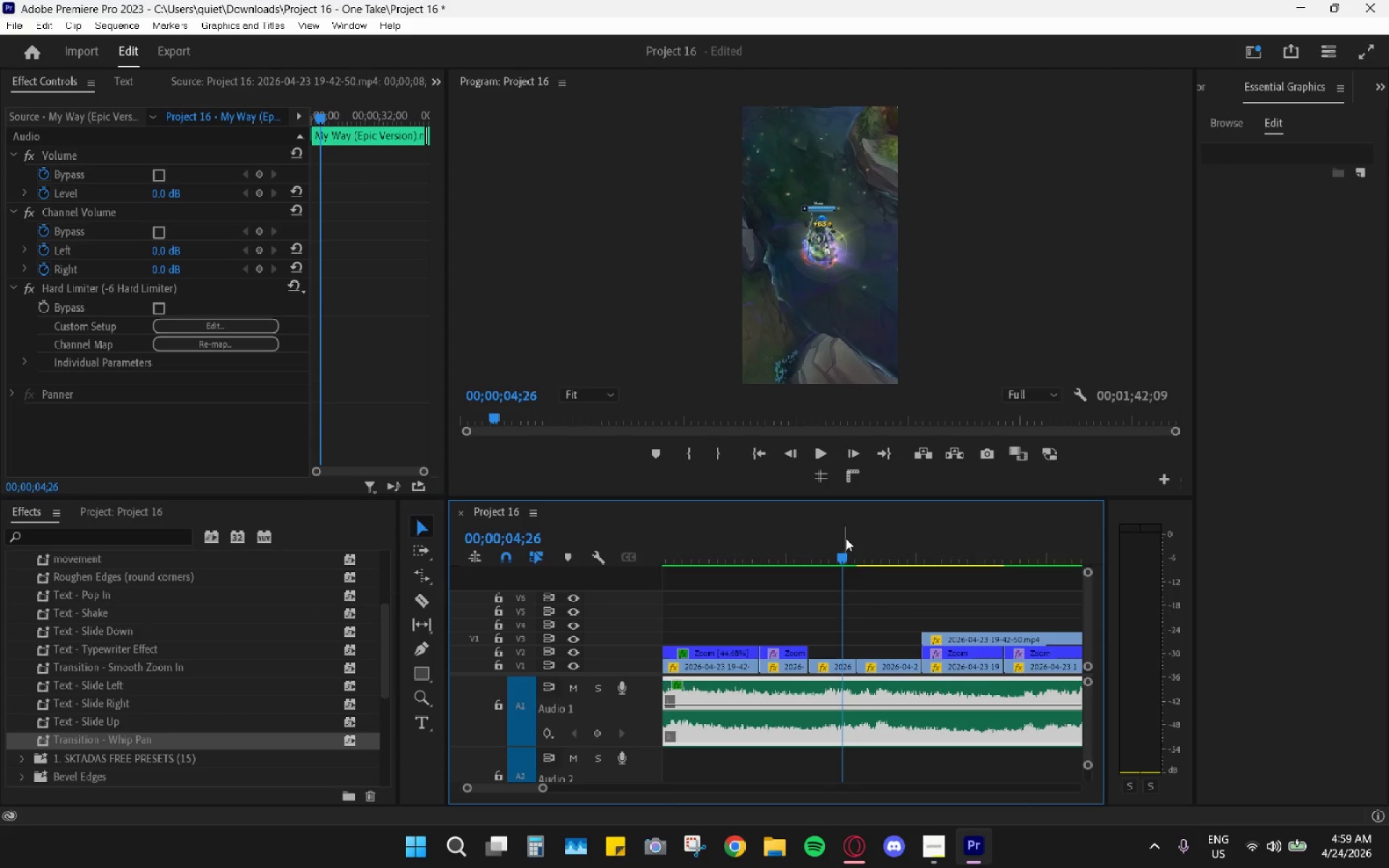 
key(Space)
 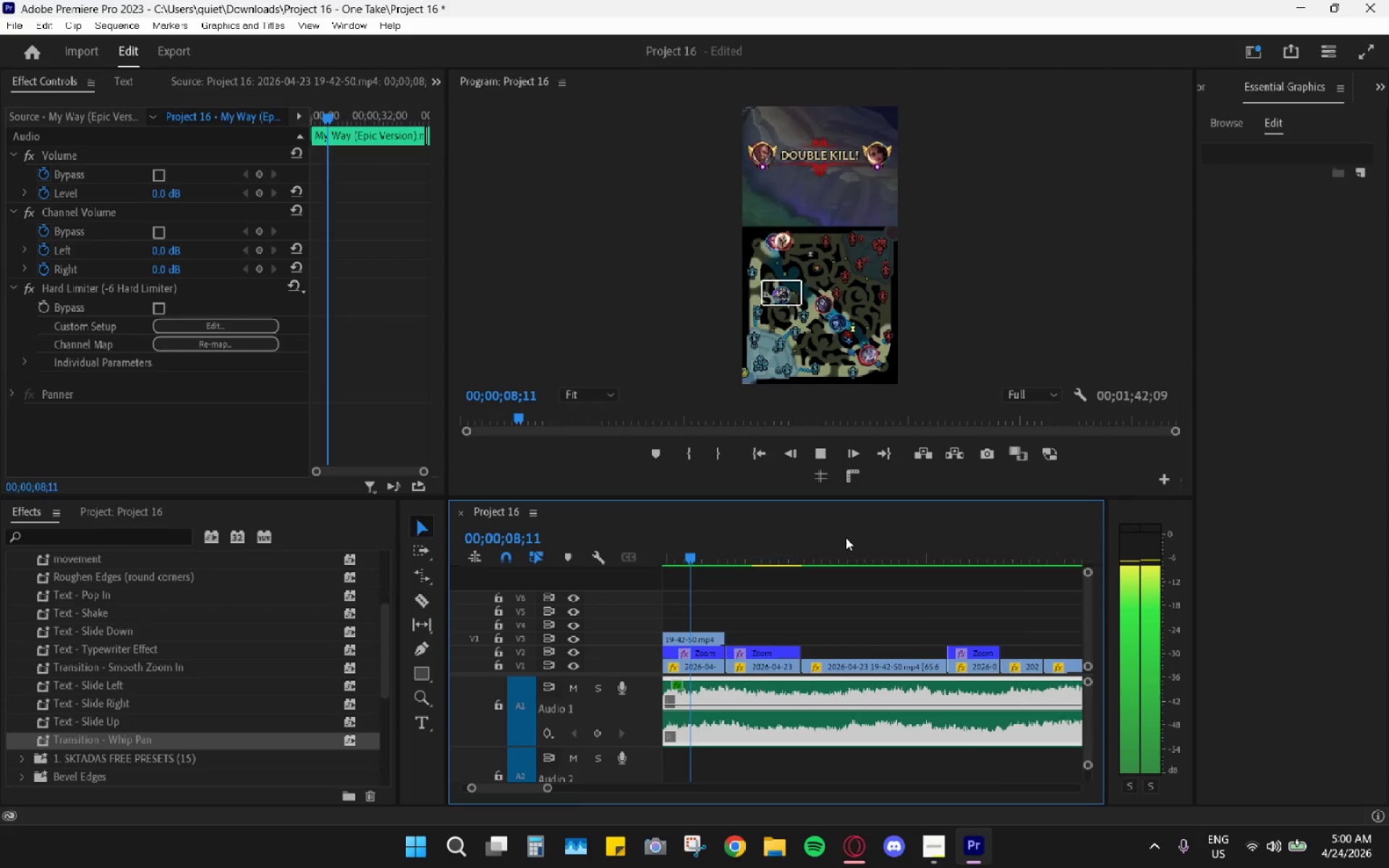 
key(Space)
 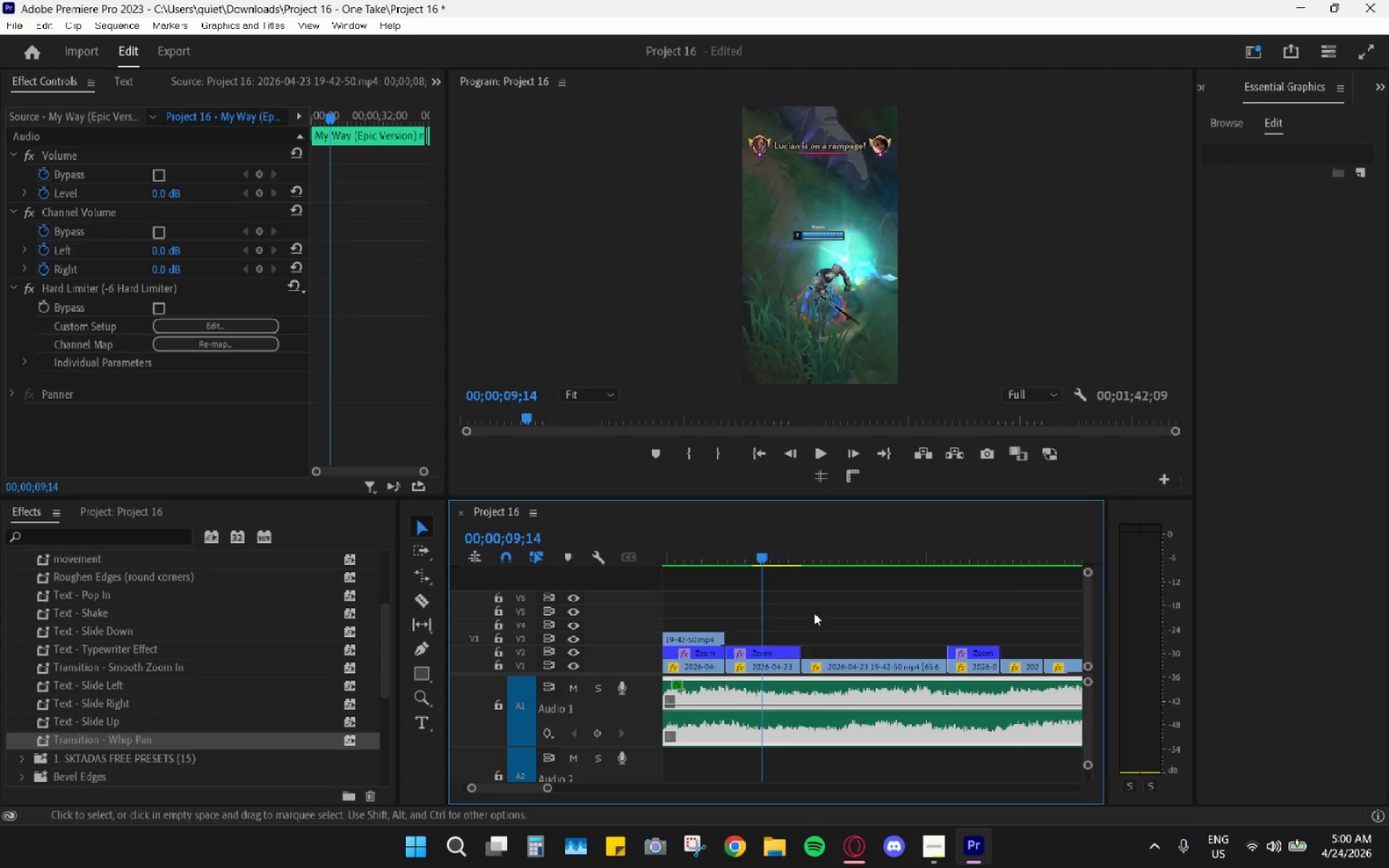 
scroll: coordinate [799, 645], scroll_direction: up, amount: 10.0
 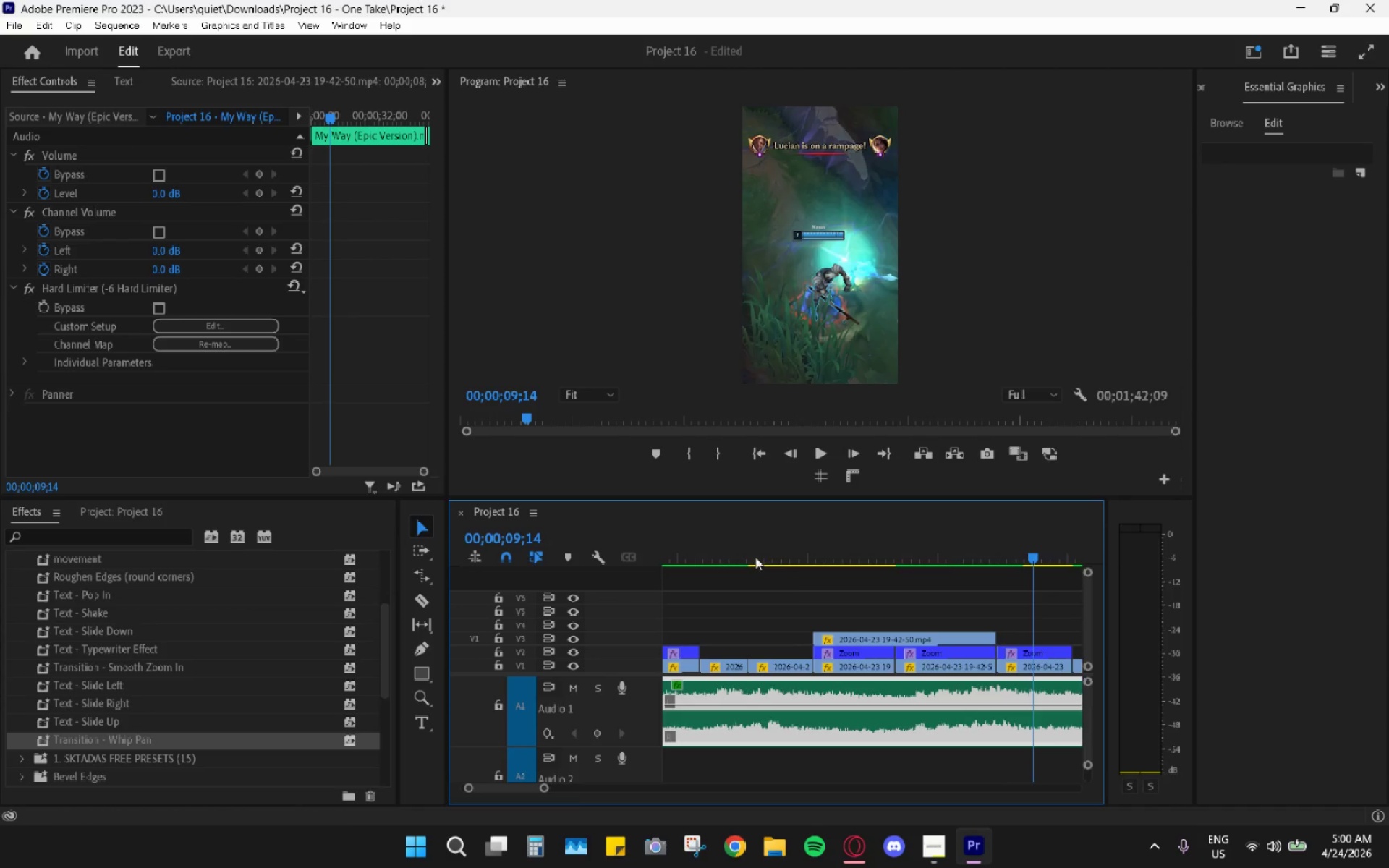 
left_click_drag(start_coordinate=[724, 544], to_coordinate=[700, 551])
 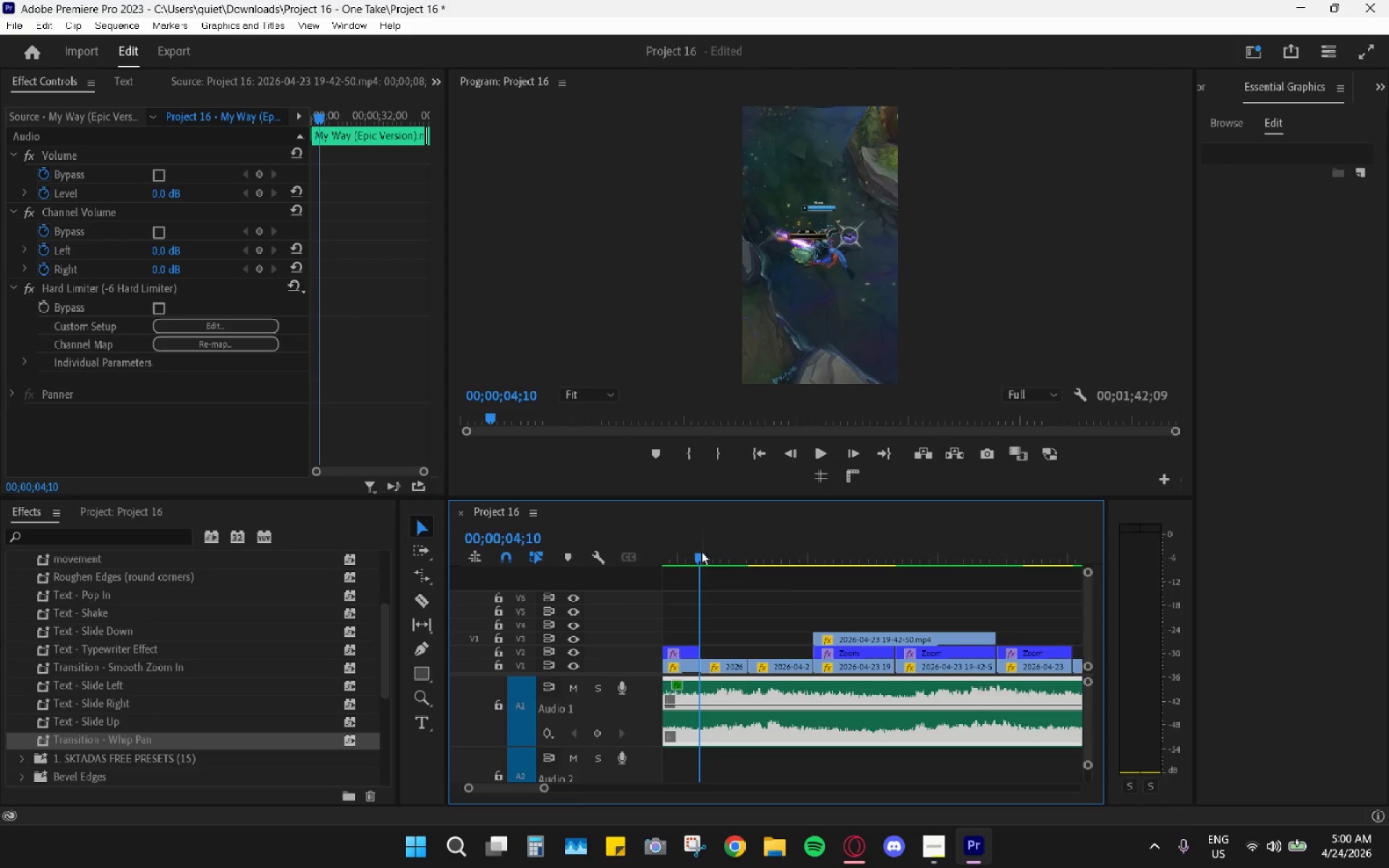 
key(Space)
 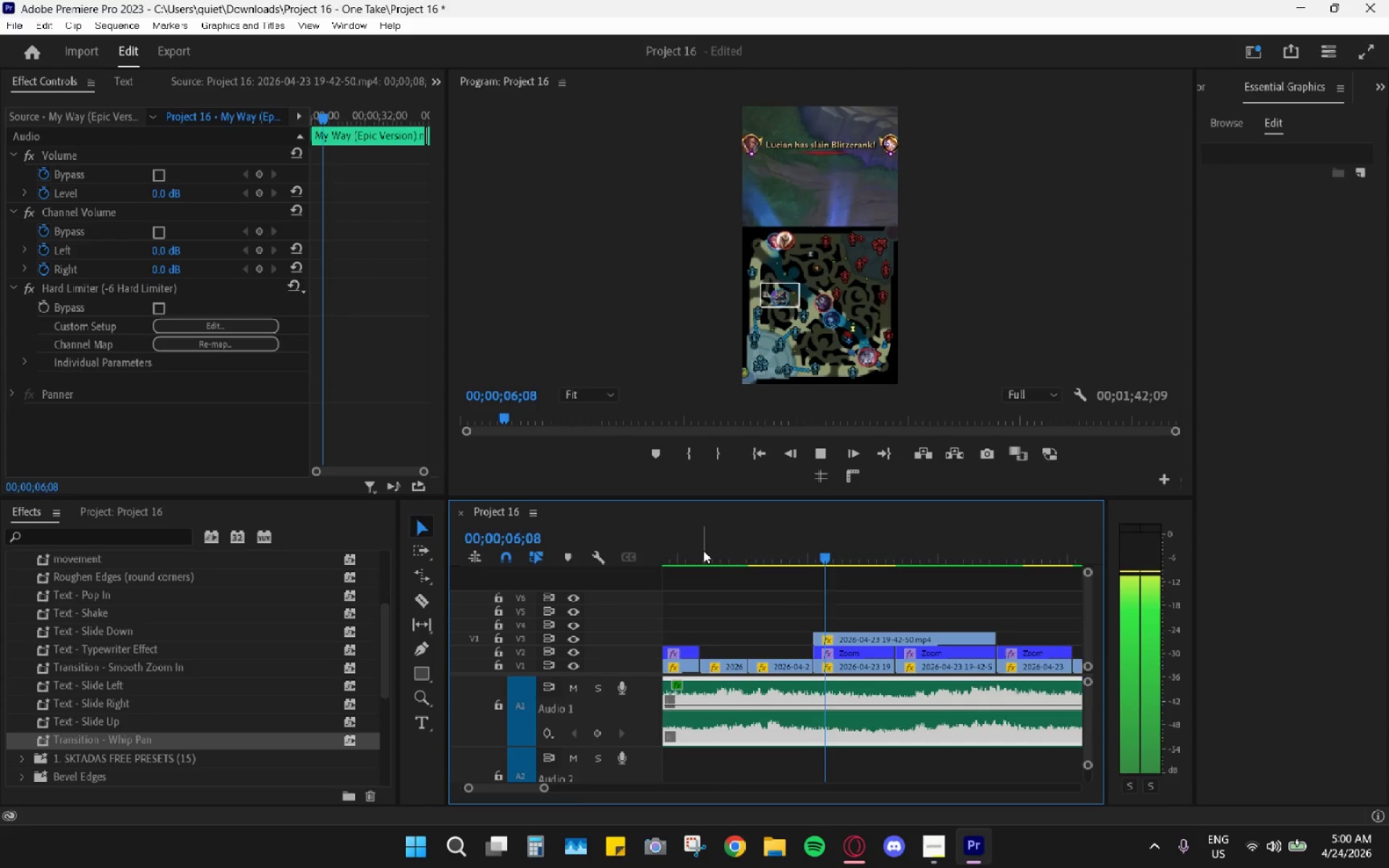 
key(Space)
 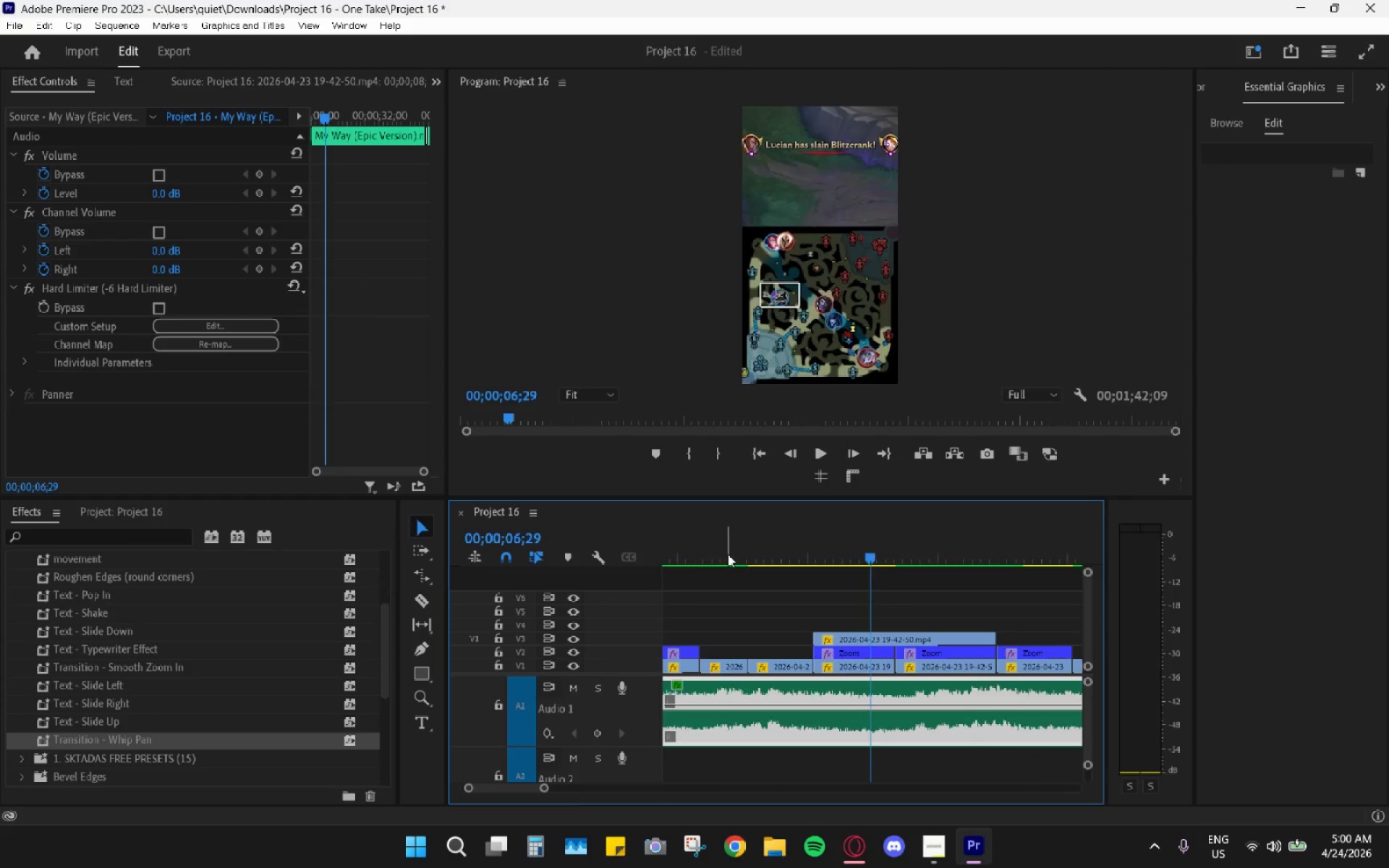 
left_click_drag(start_coordinate=[728, 553], to_coordinate=[698, 548])
 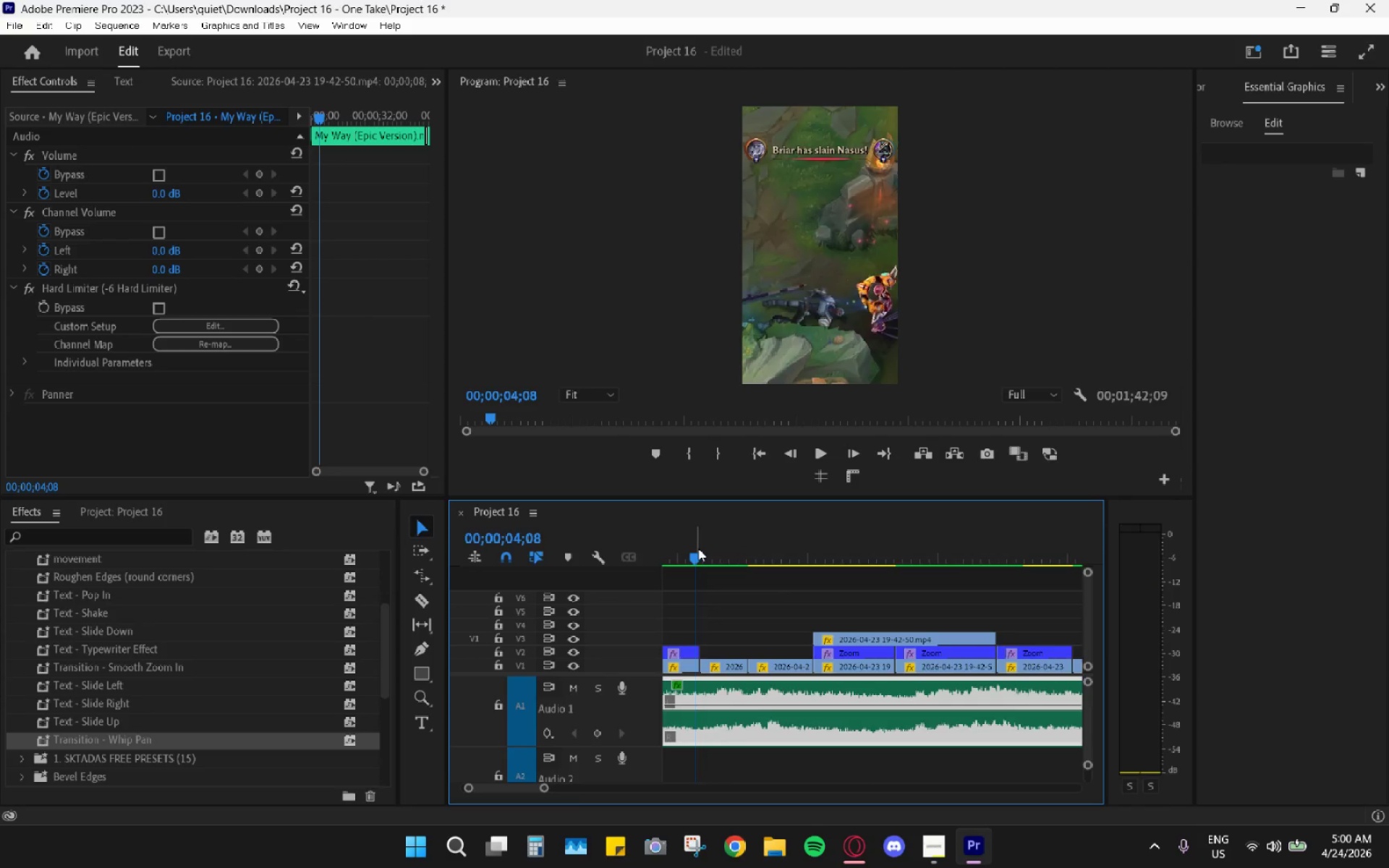 
key(Space)
 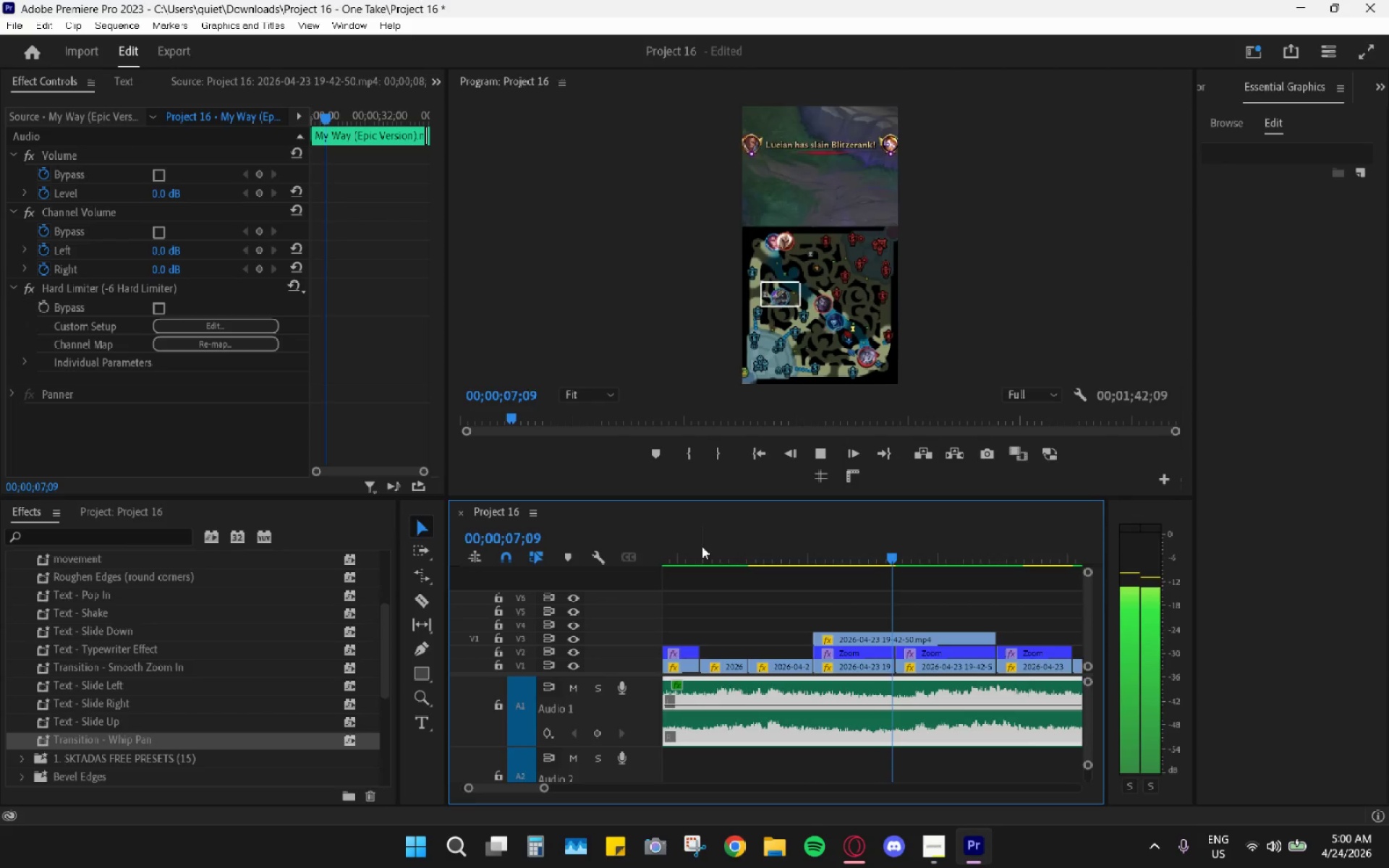 
key(Space)
 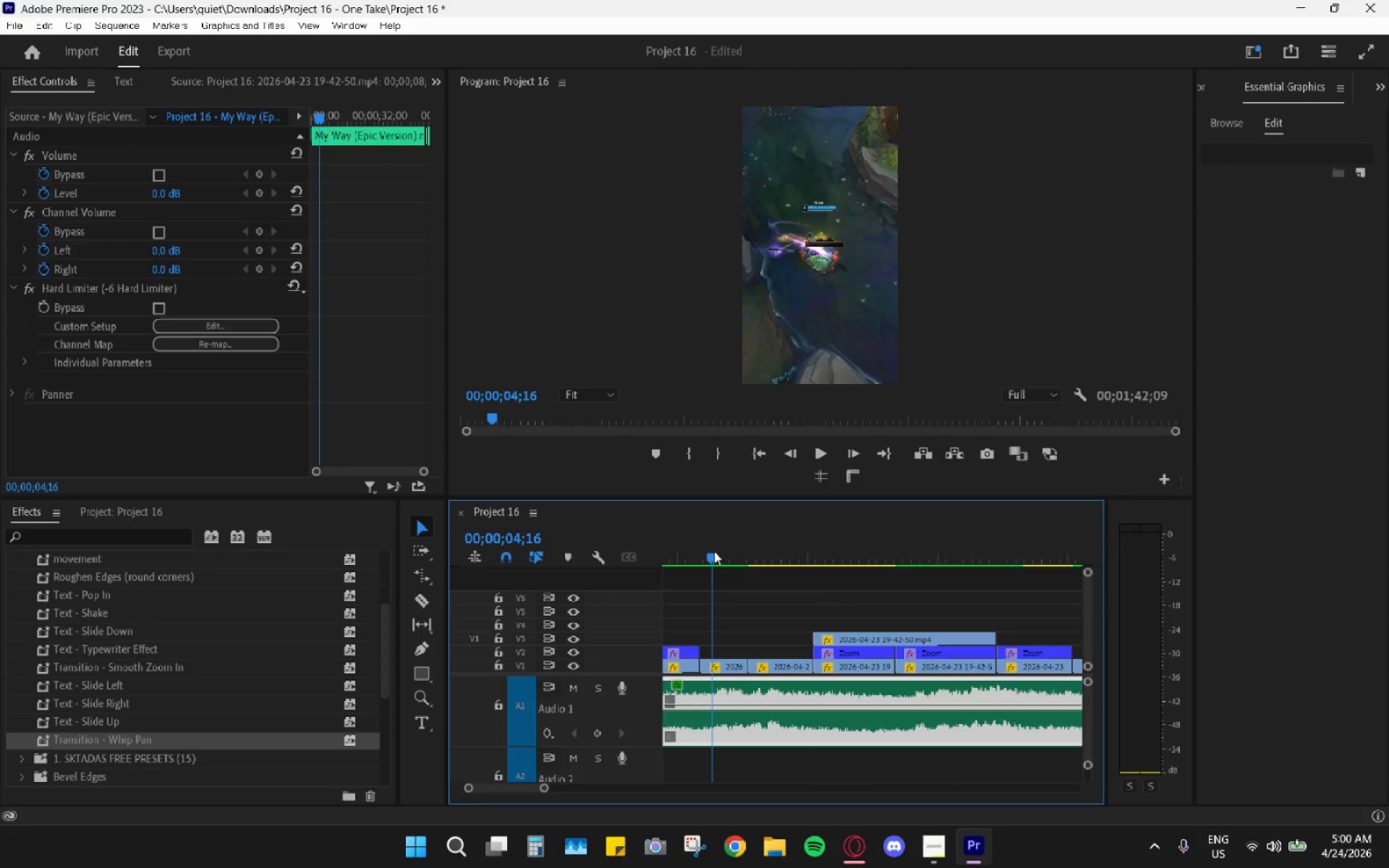 
key(Space)
 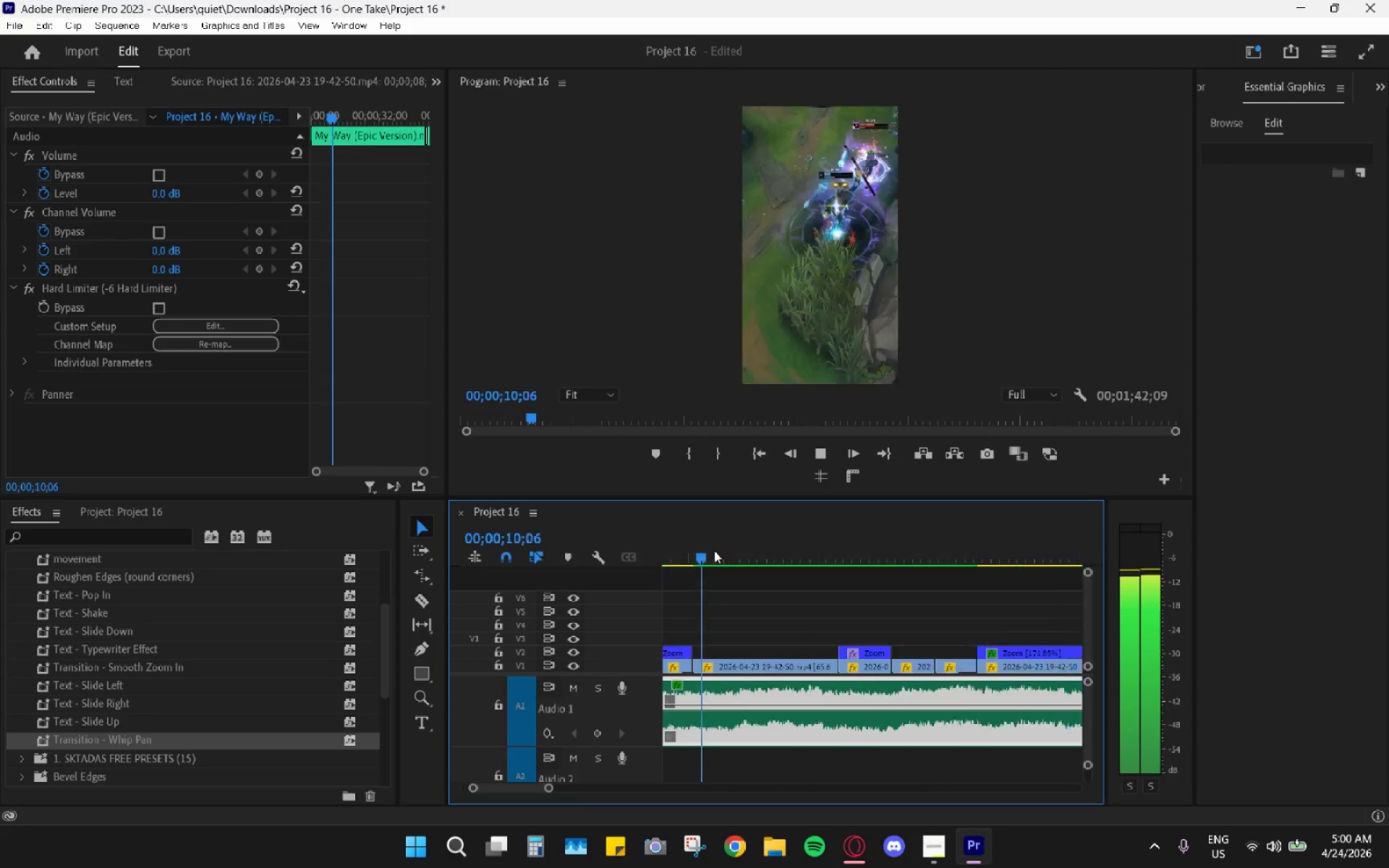 
wait(7.53)
 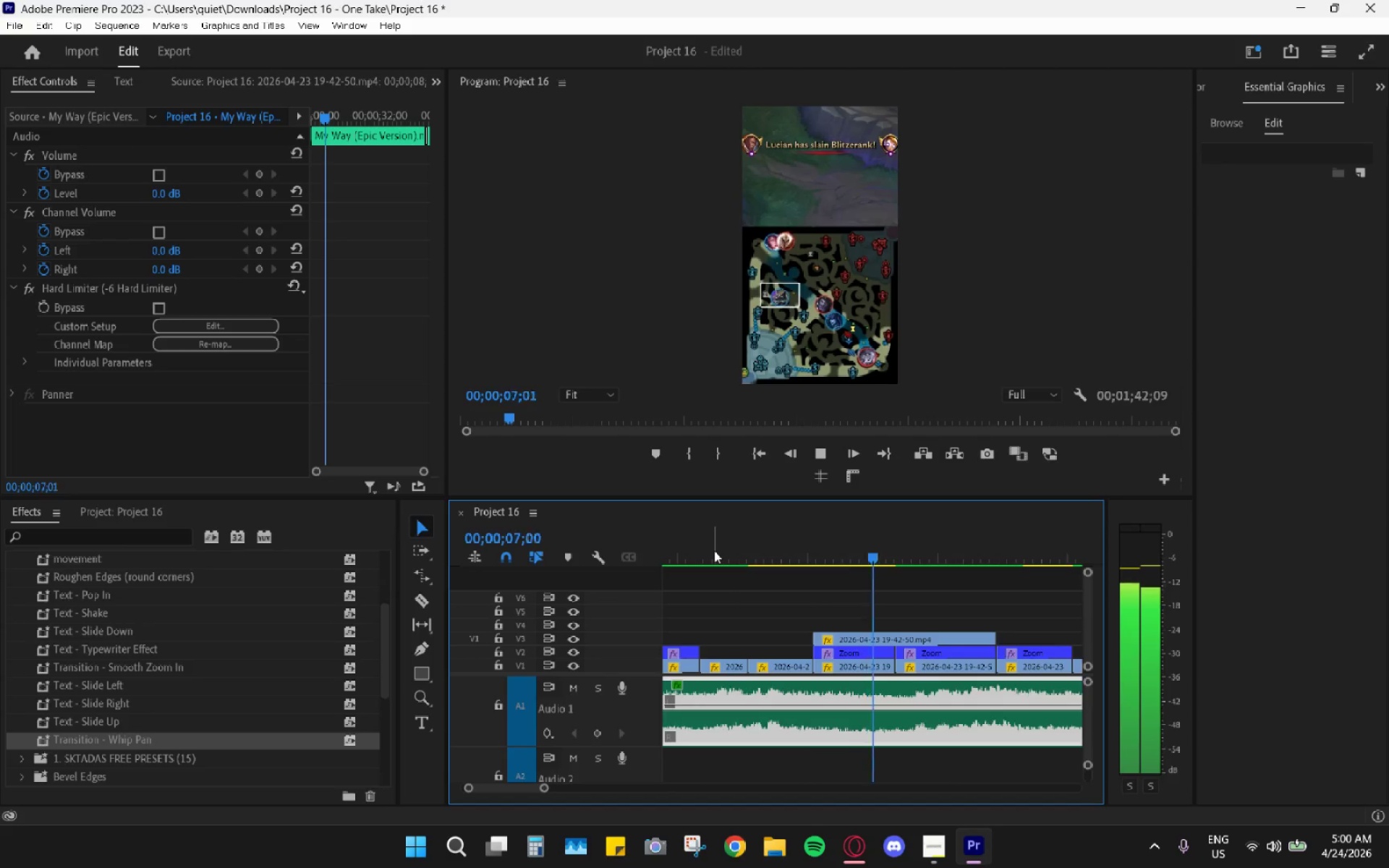 
key(Space)
 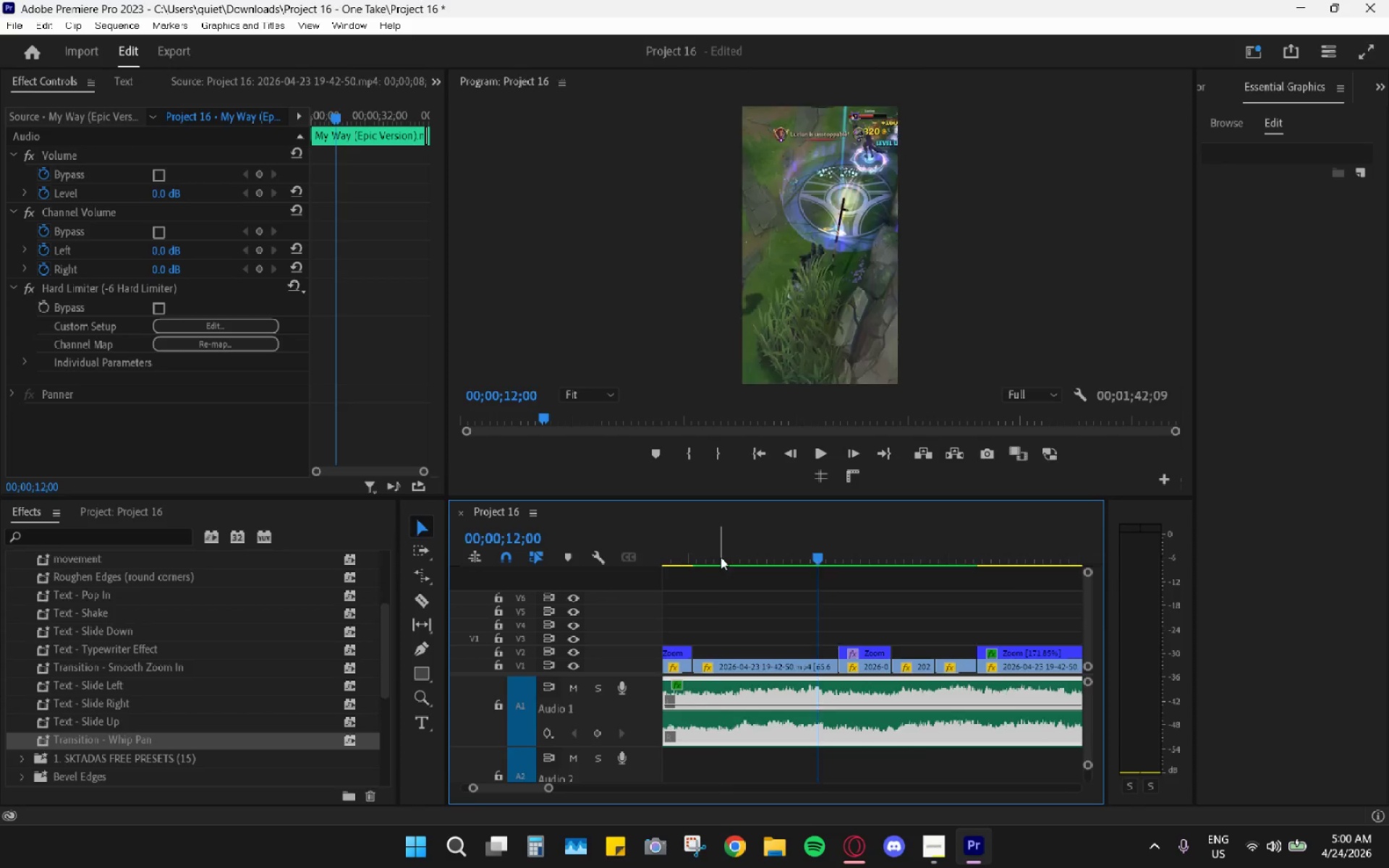 
left_click_drag(start_coordinate=[720, 556], to_coordinate=[714, 553])
 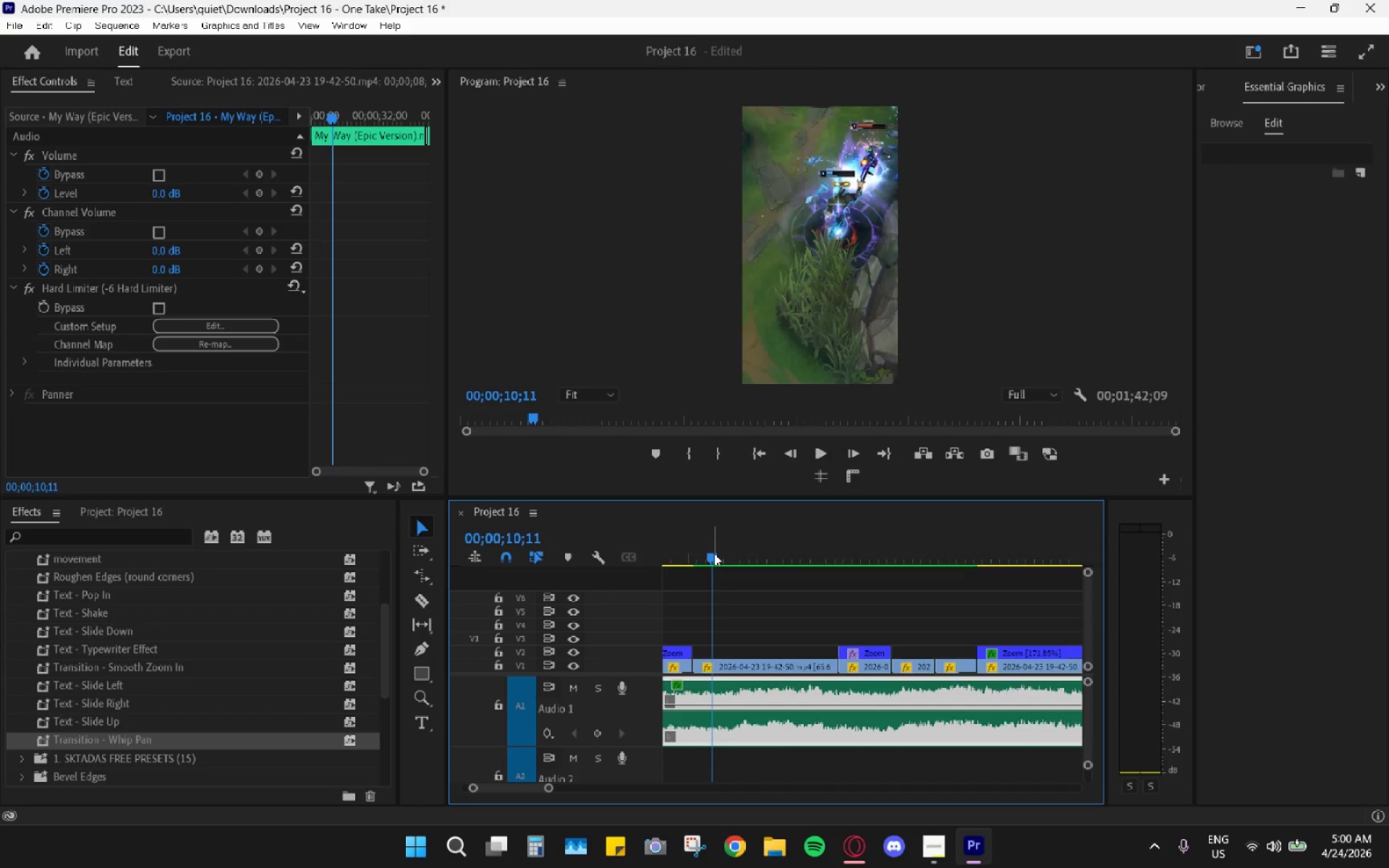 
key(Space)
 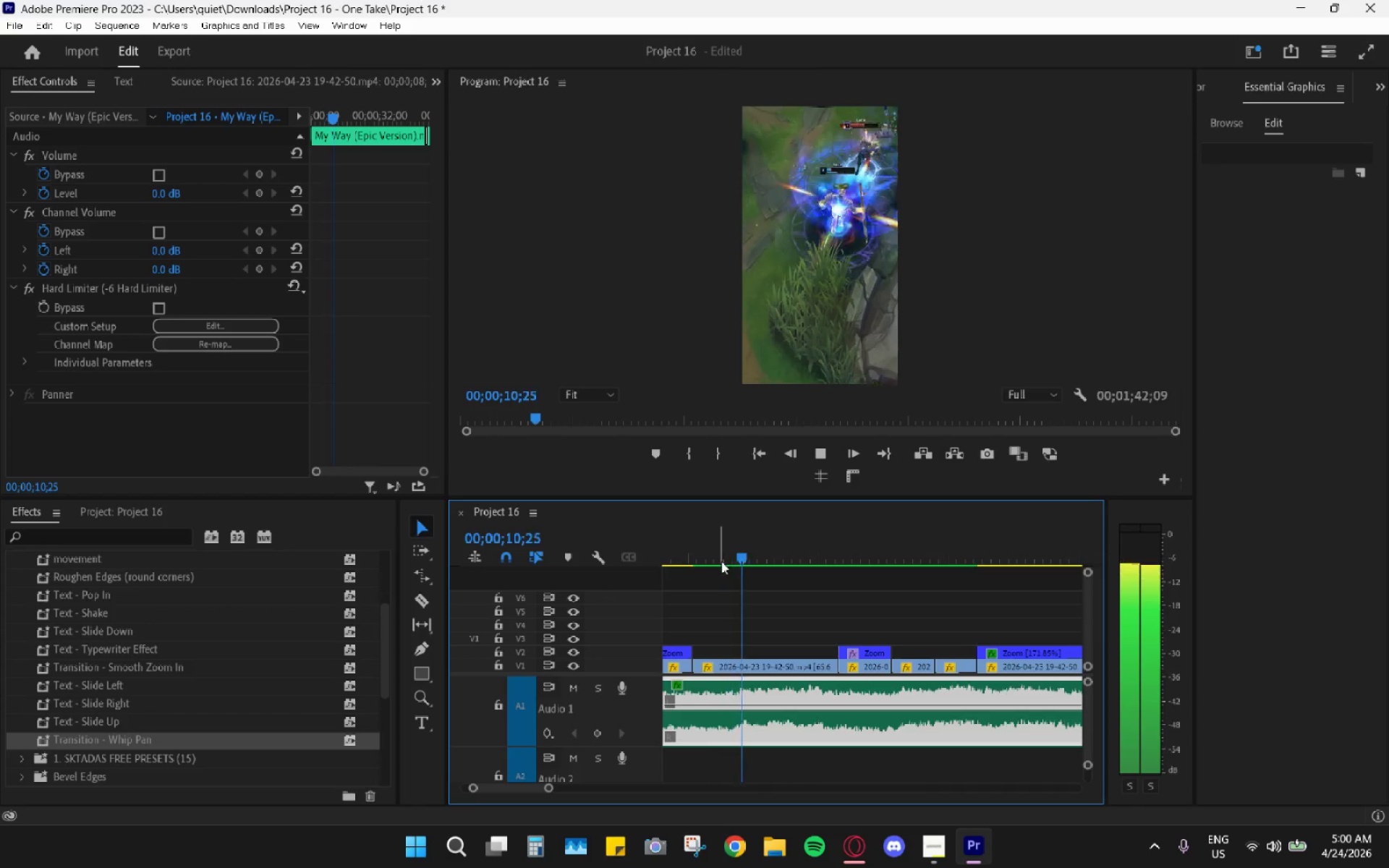 
key(Space)
 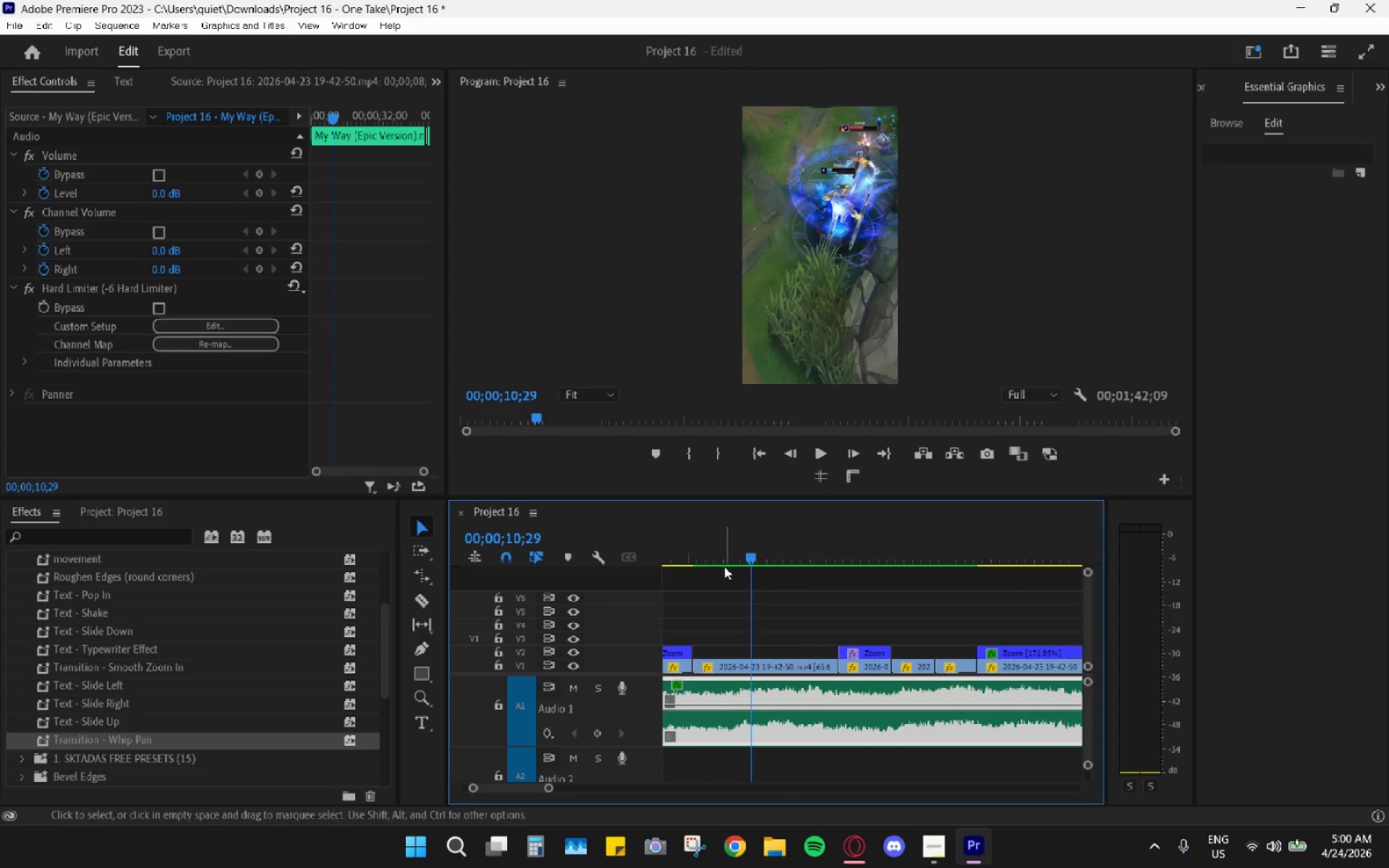 
left_click_drag(start_coordinate=[747, 551], to_coordinate=[710, 548])
 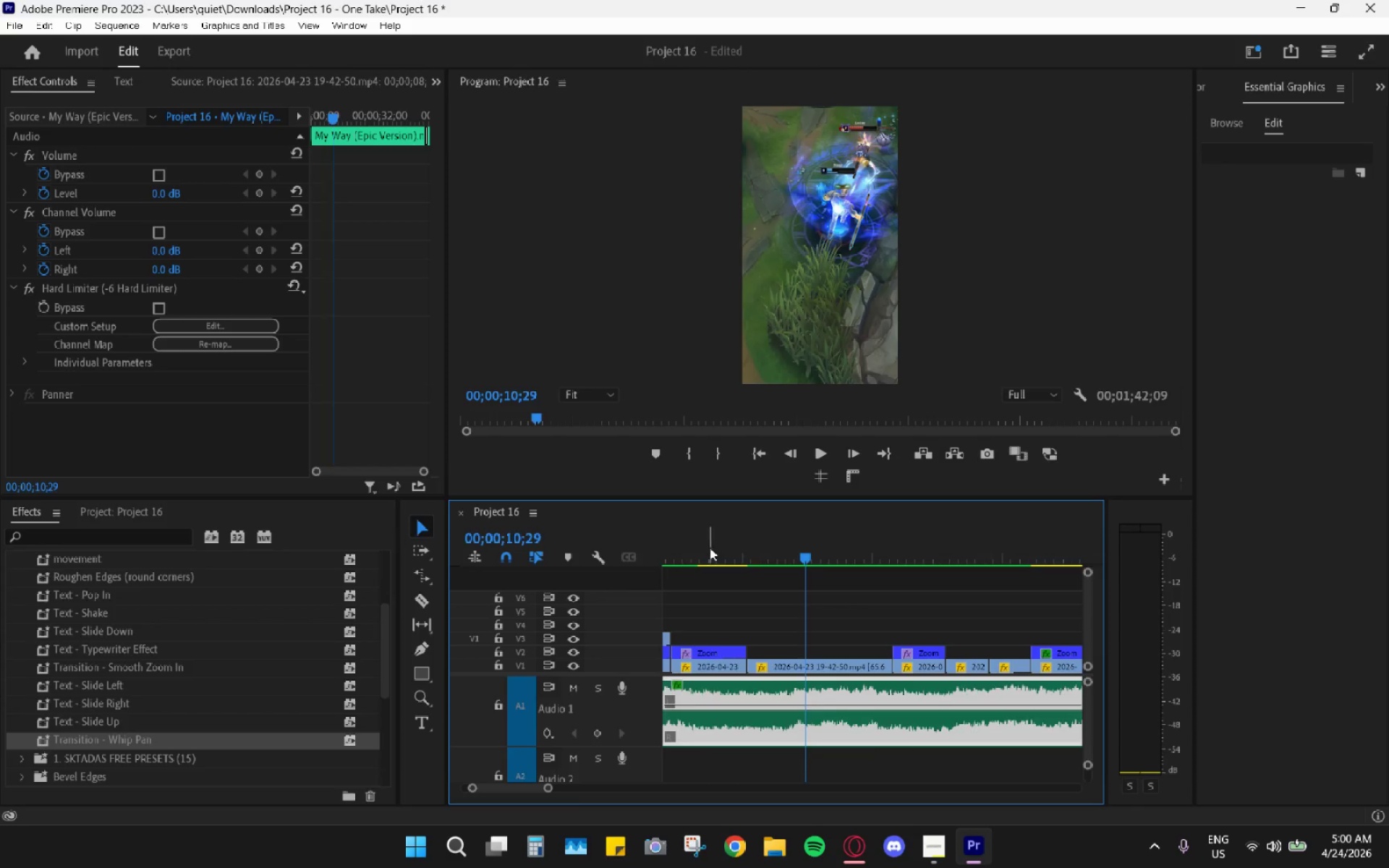 
scroll: coordinate [725, 566], scroll_direction: up, amount: 2.0
 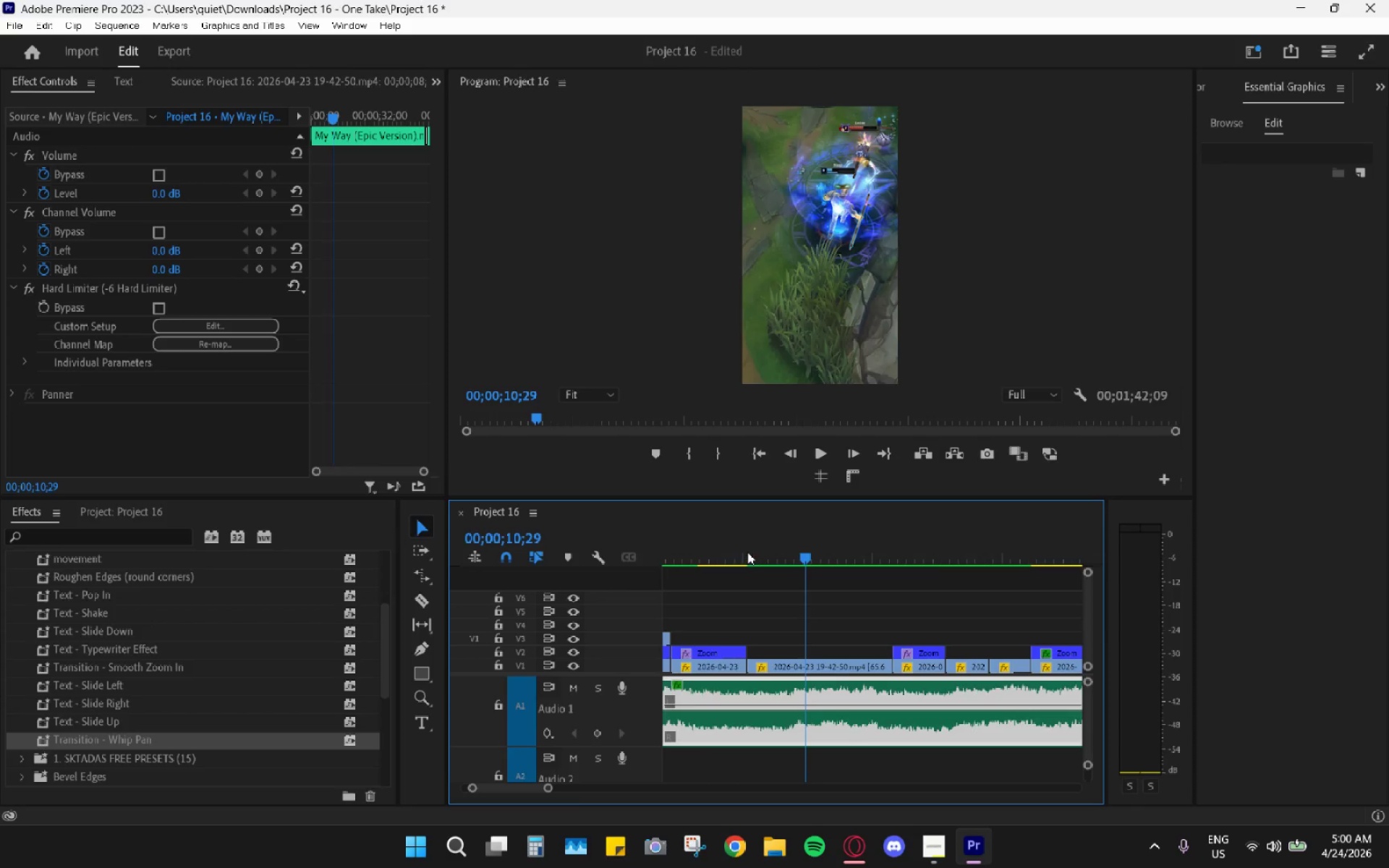 
left_click_drag(start_coordinate=[709, 548], to_coordinate=[684, 552])
 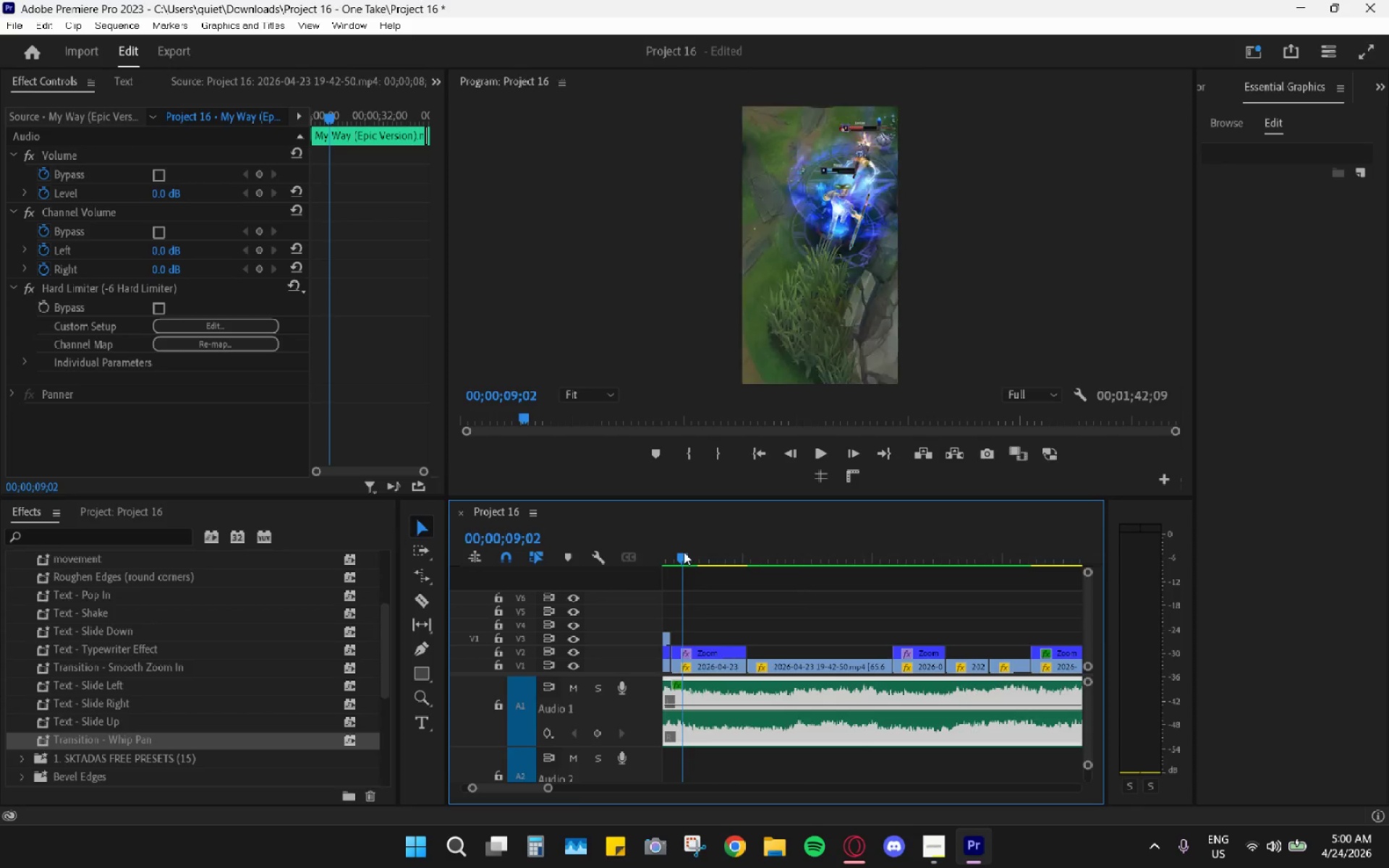 
key(Space)
 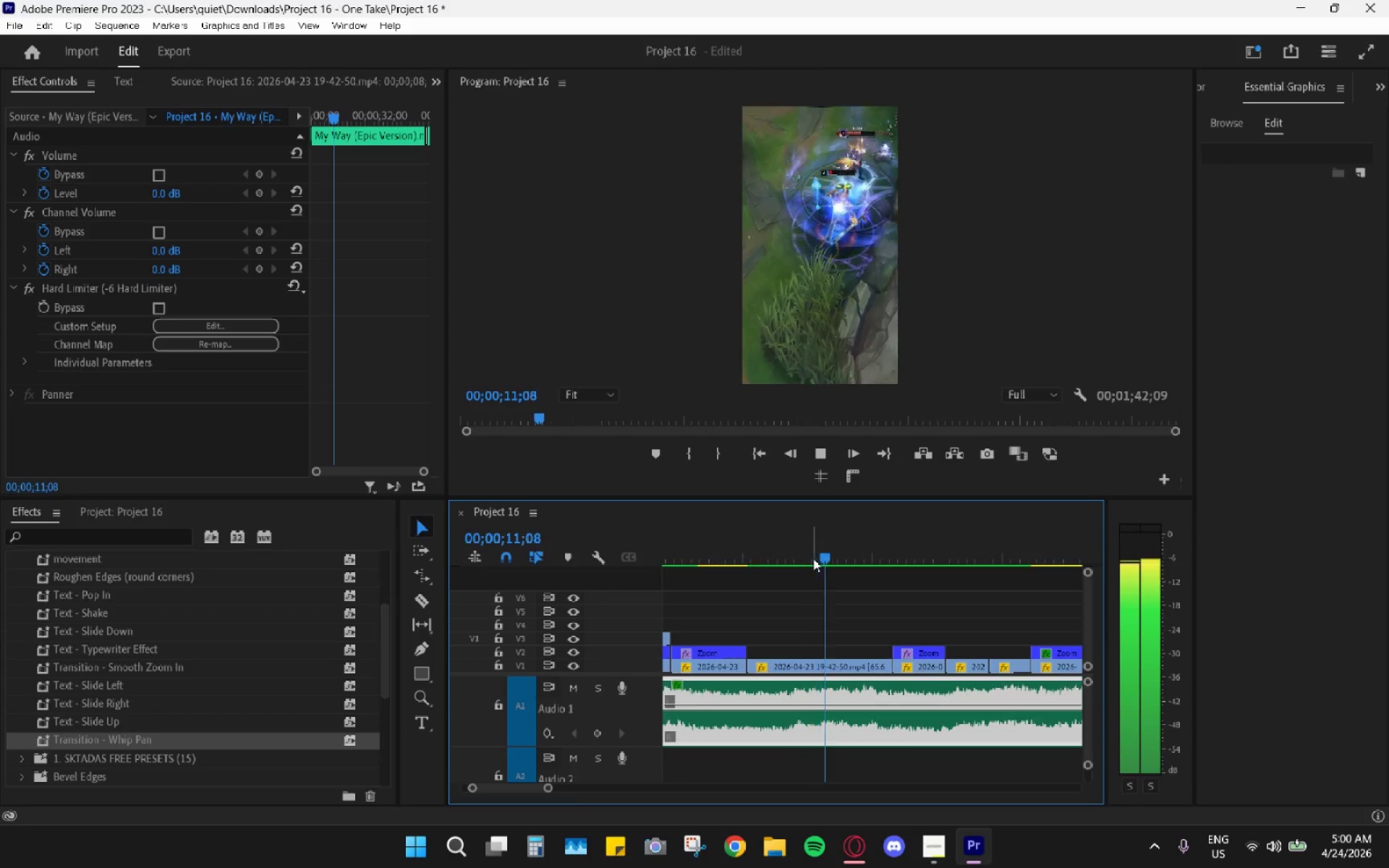 
key(Space)
 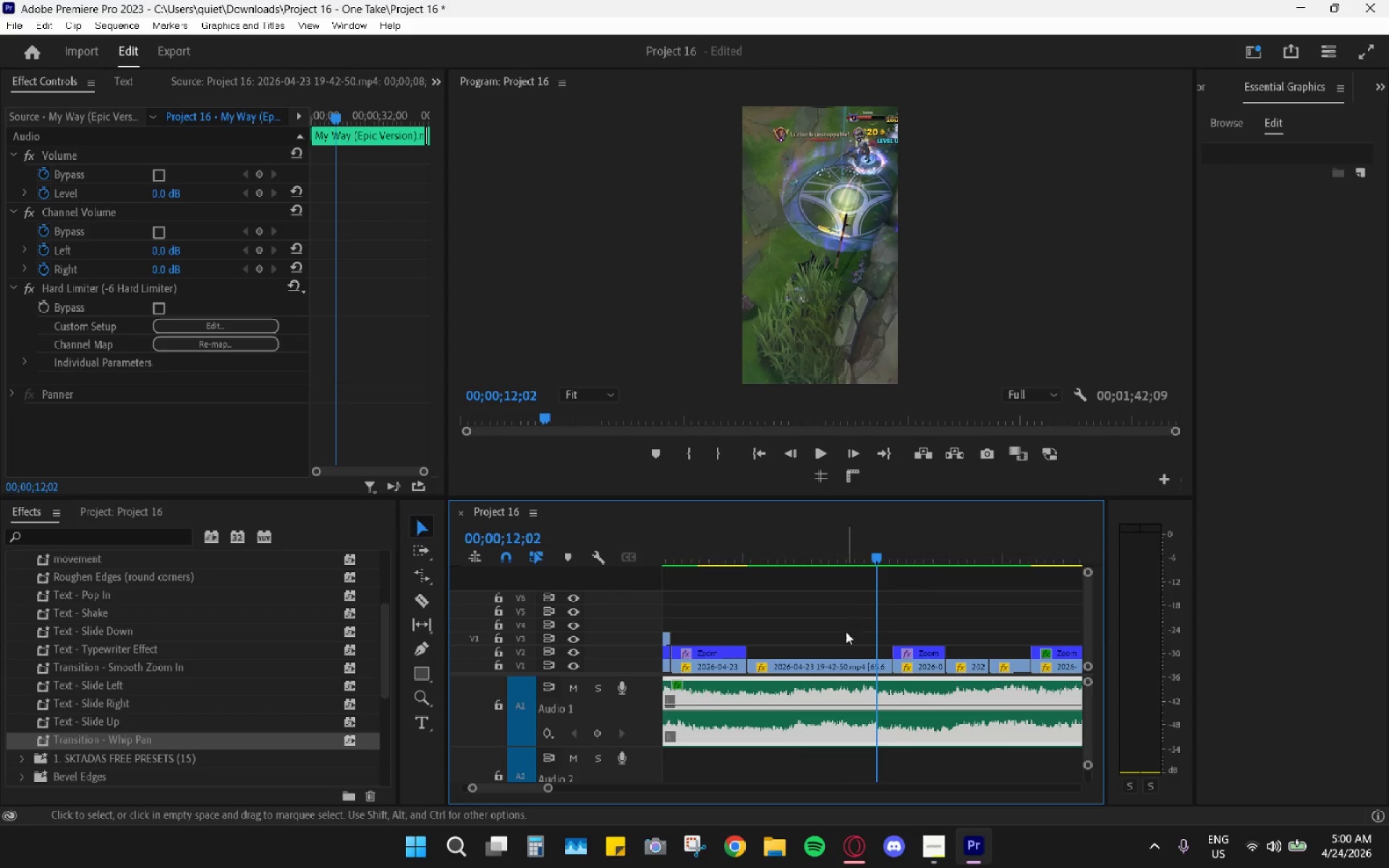 
key(R)
 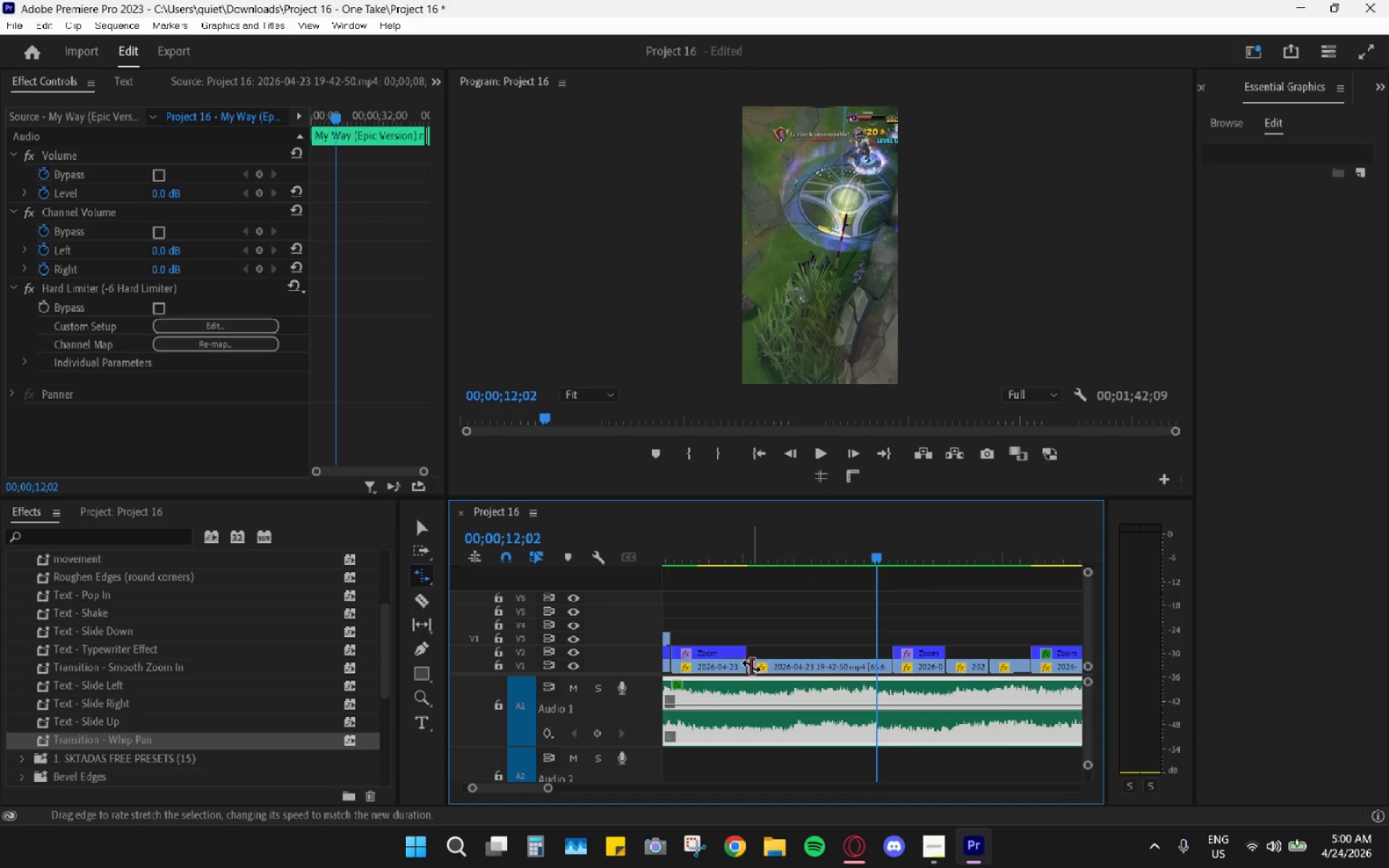 
left_click_drag(start_coordinate=[751, 666], to_coordinate=[817, 658])
 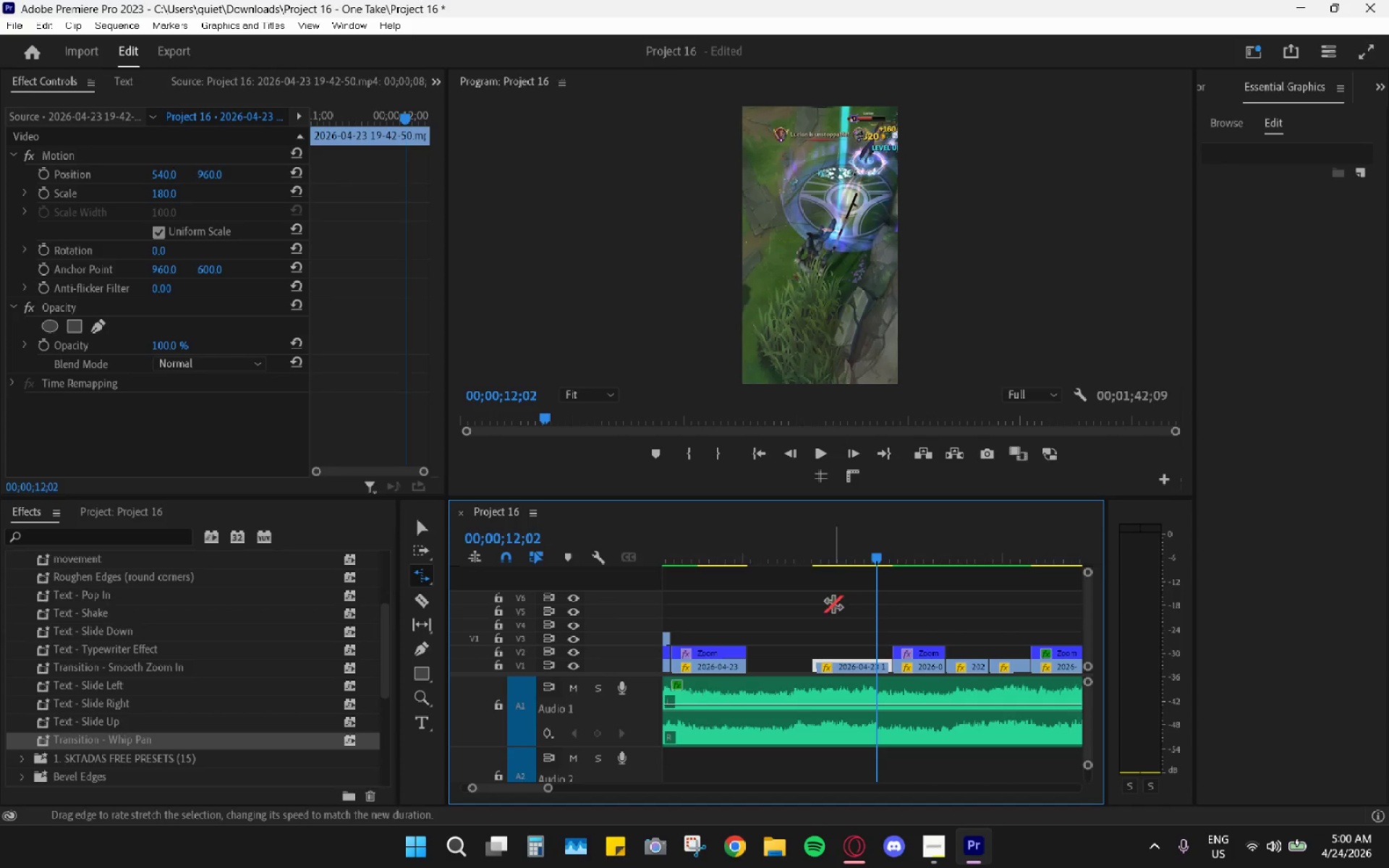 
left_click_drag(start_coordinate=[820, 556], to_coordinate=[815, 553])
 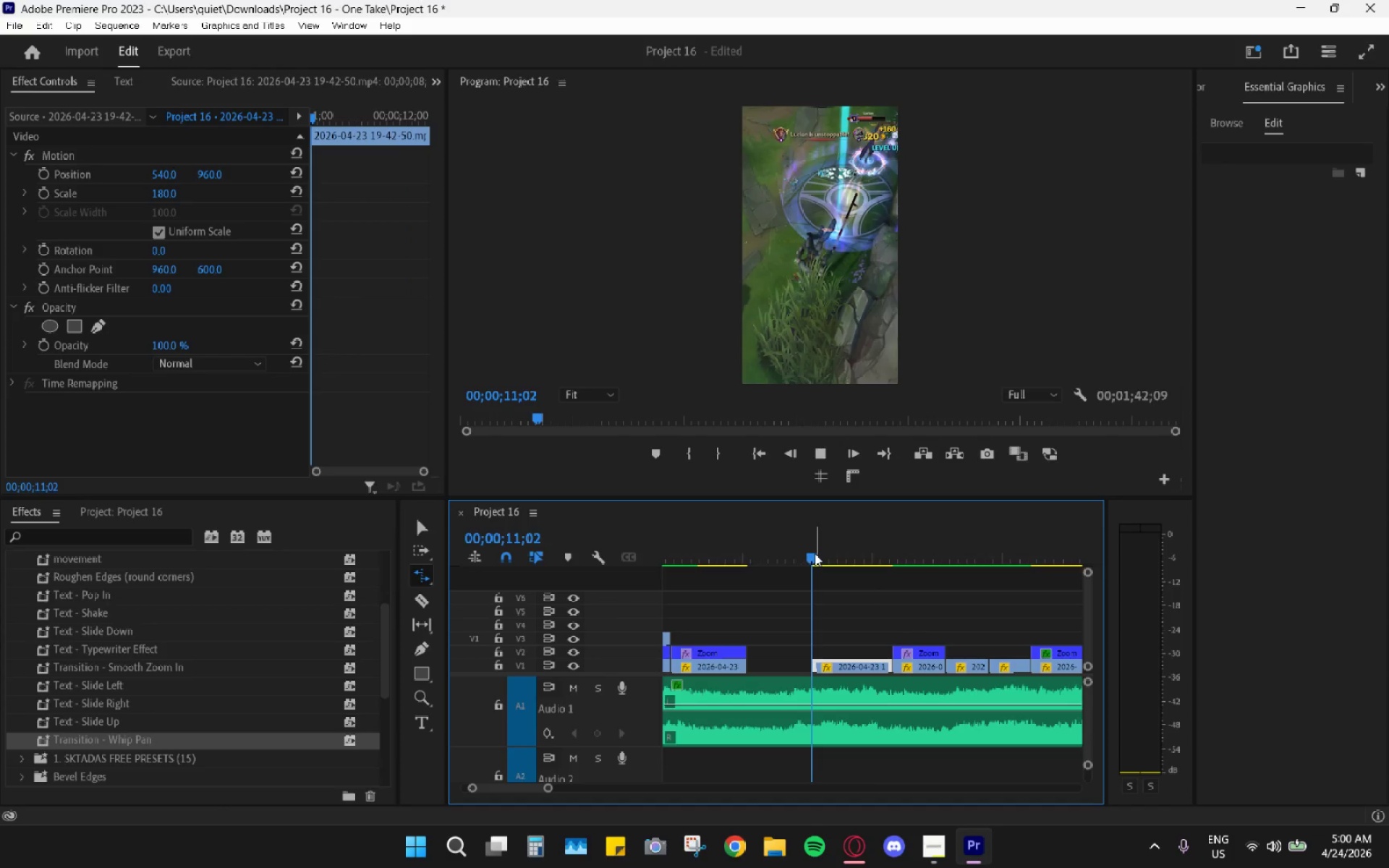 
key(Space)
 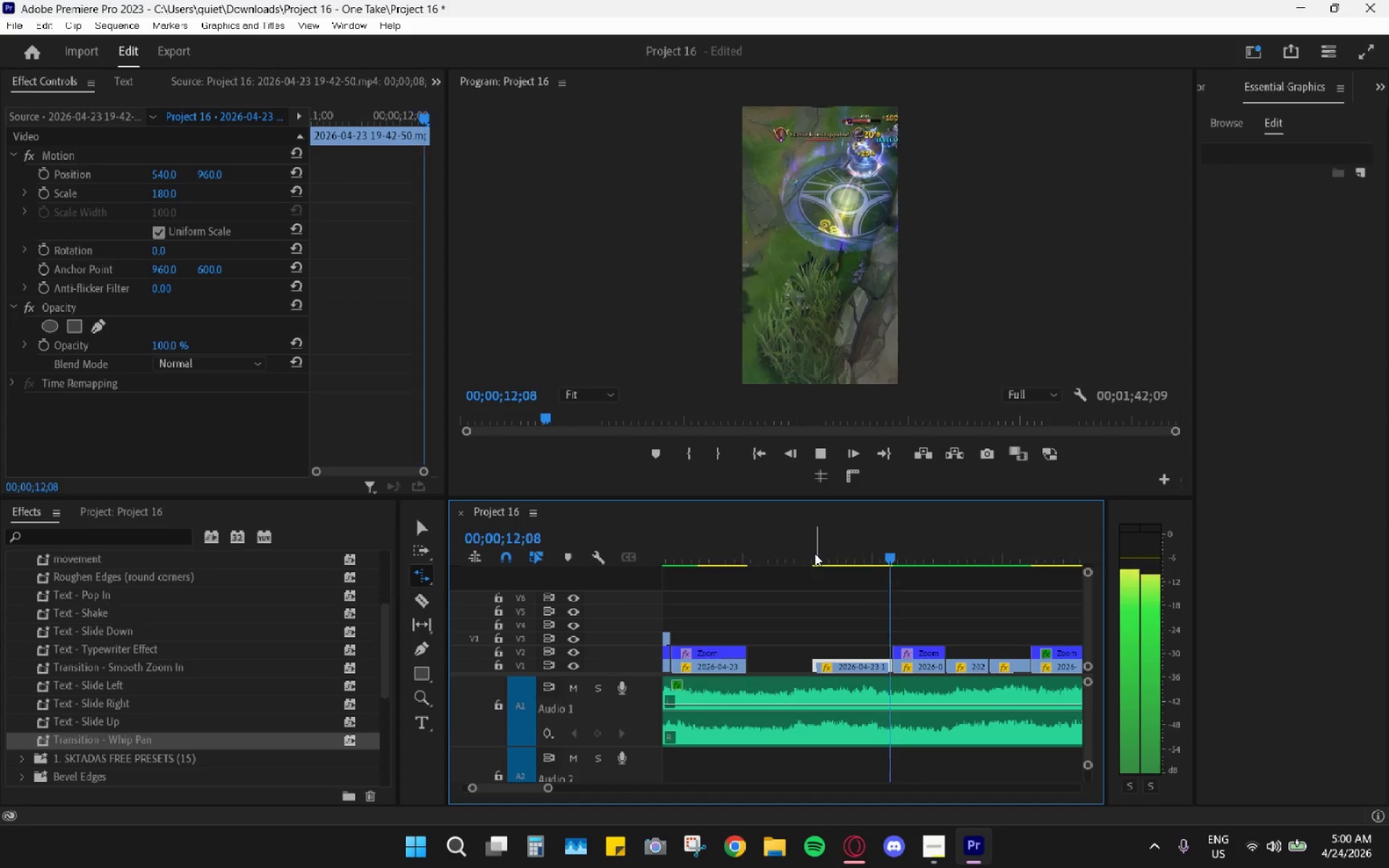 
key(Space)
 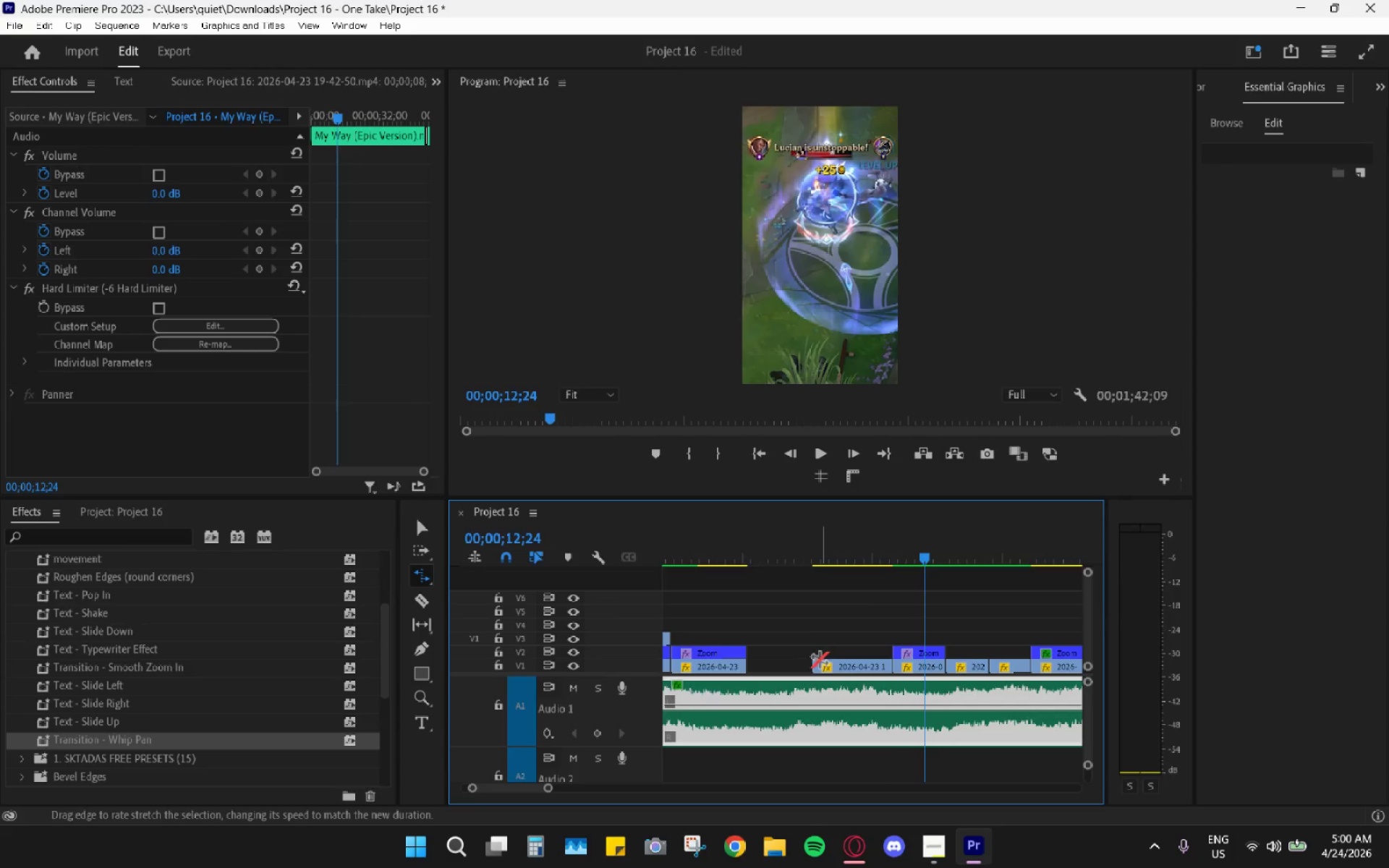 
type(vrv)
 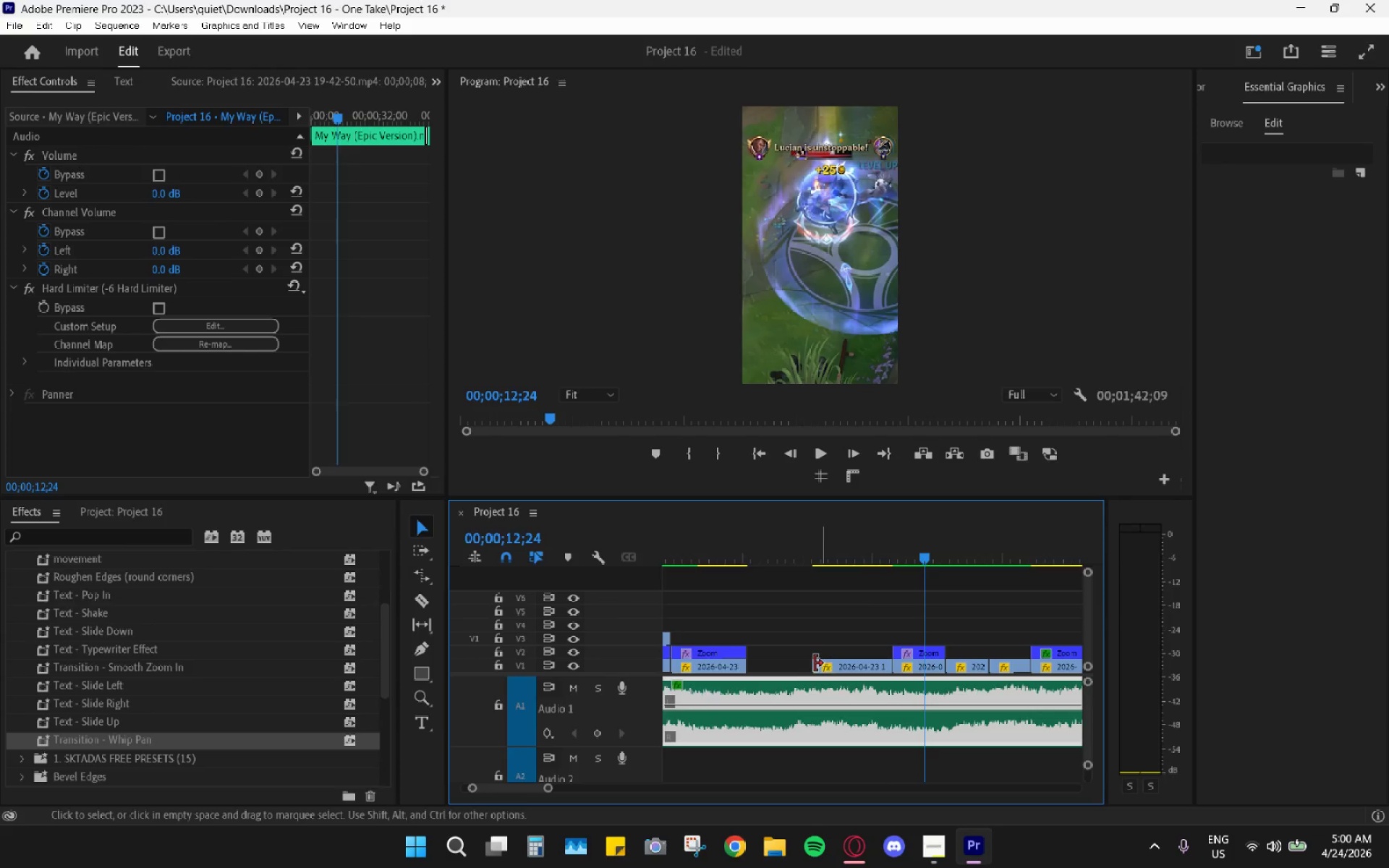 
left_click_drag(start_coordinate=[815, 663], to_coordinate=[752, 666])
 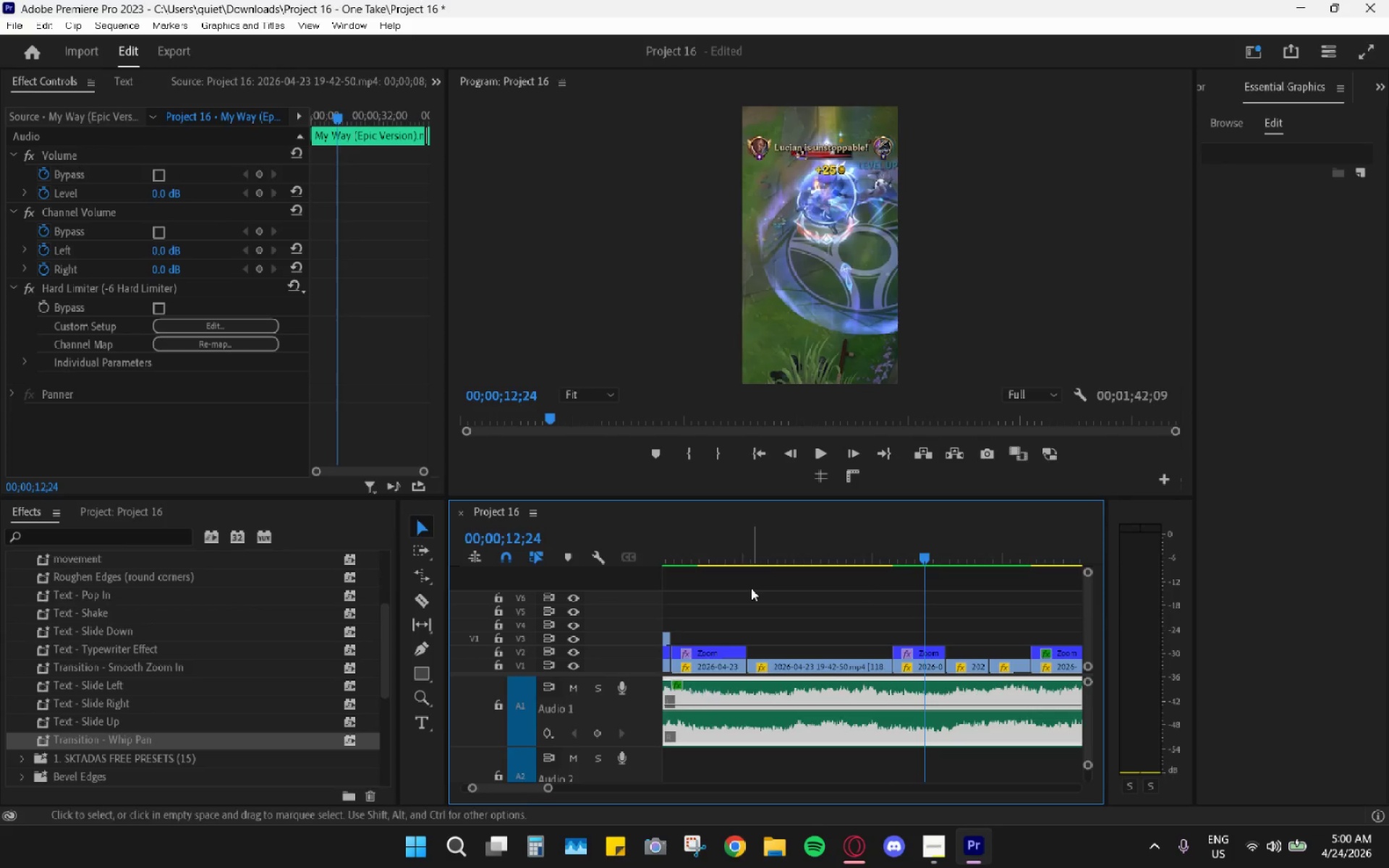 
left_click([744, 535])
 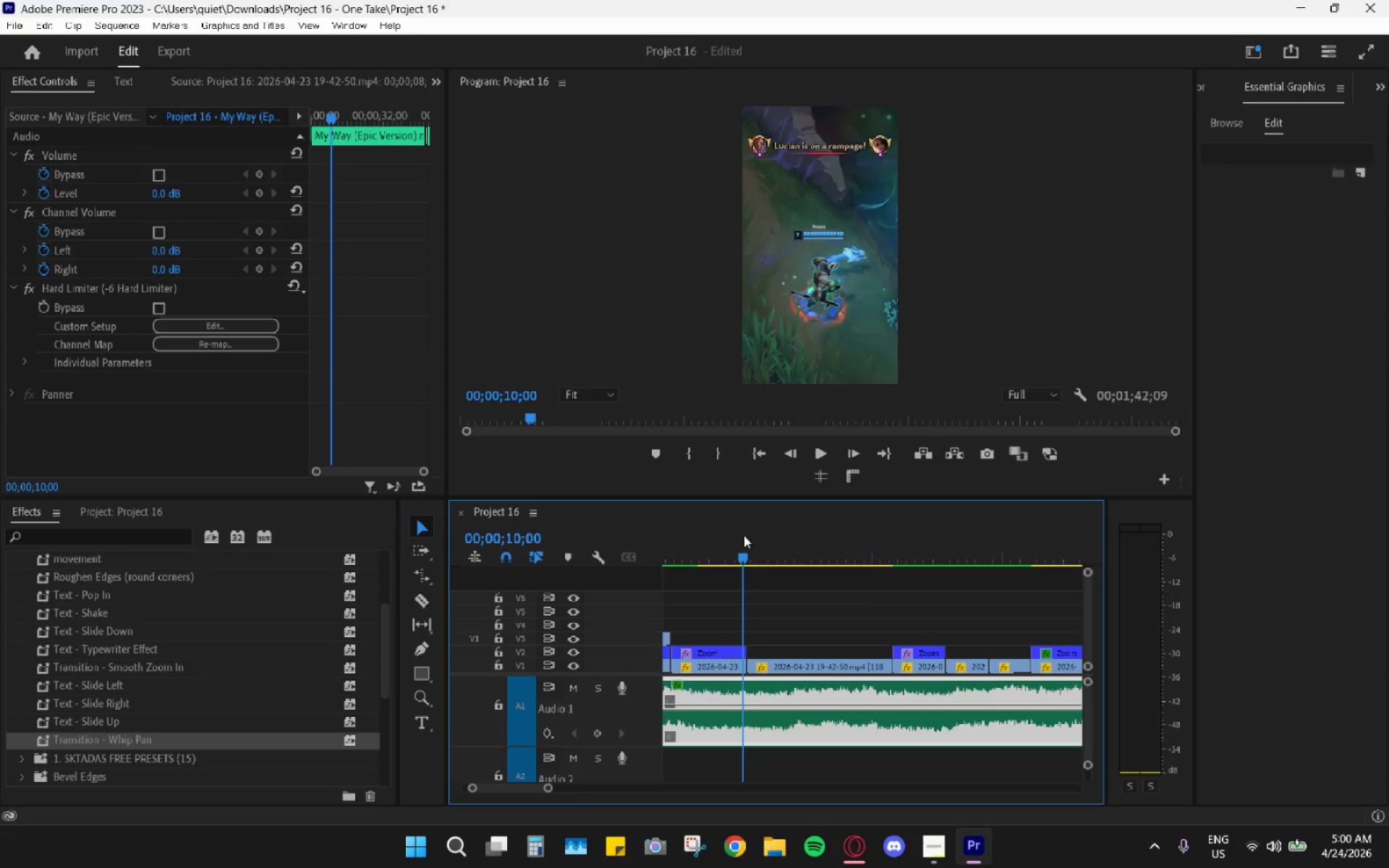 
key(Space)
 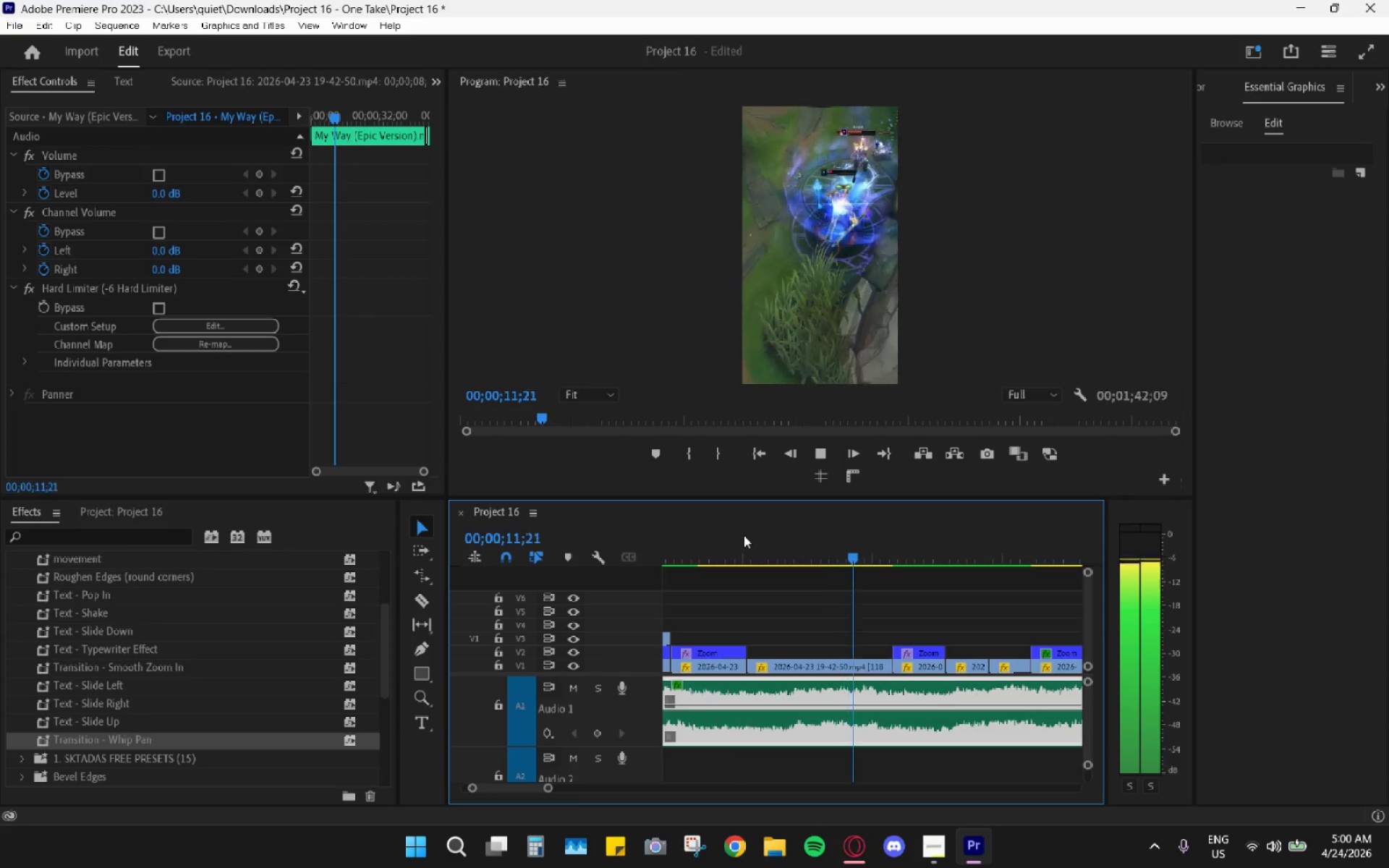 
key(Space)
 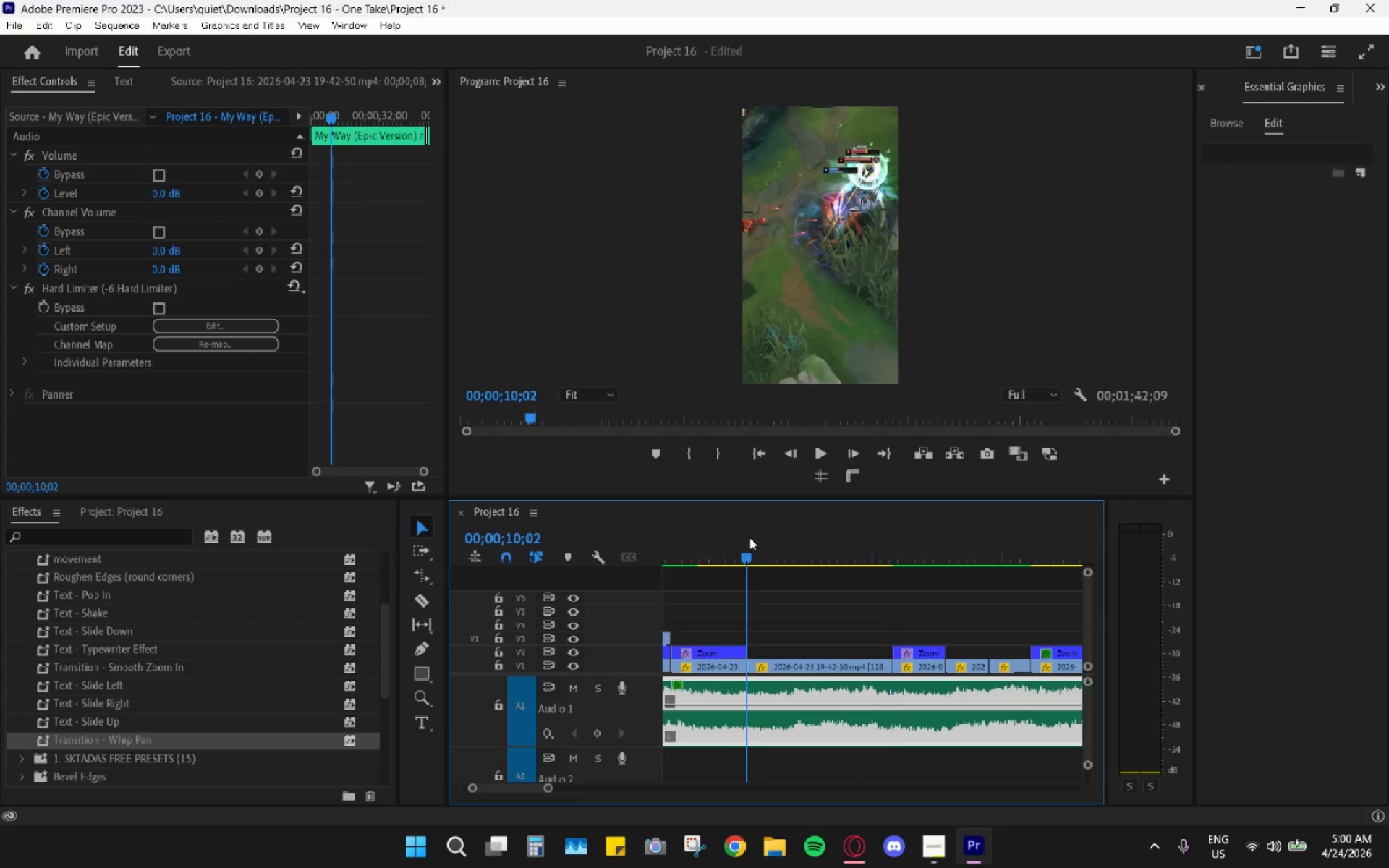 
left_click_drag(start_coordinate=[749, 537], to_coordinate=[746, 538])
 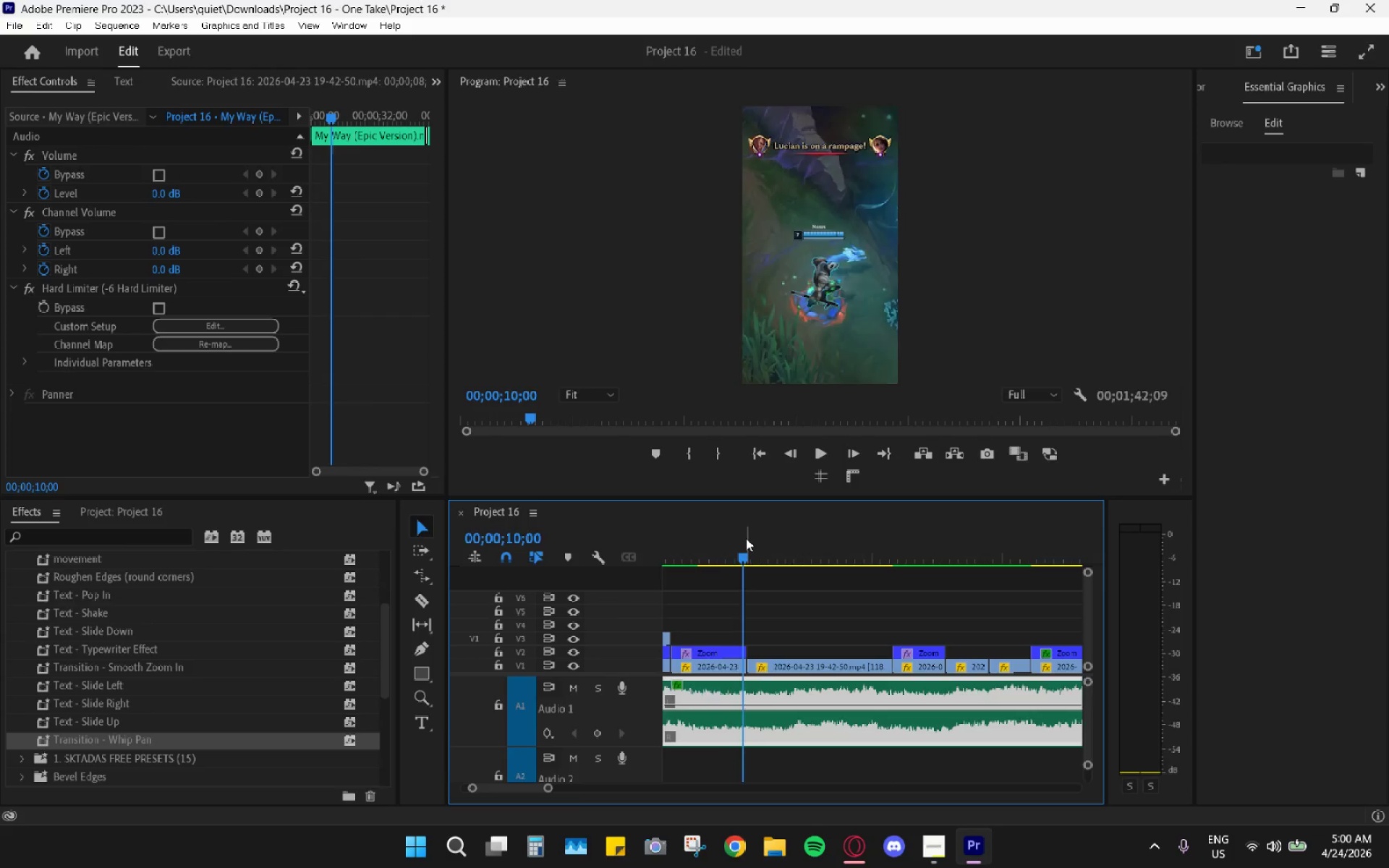 
key(Space)
 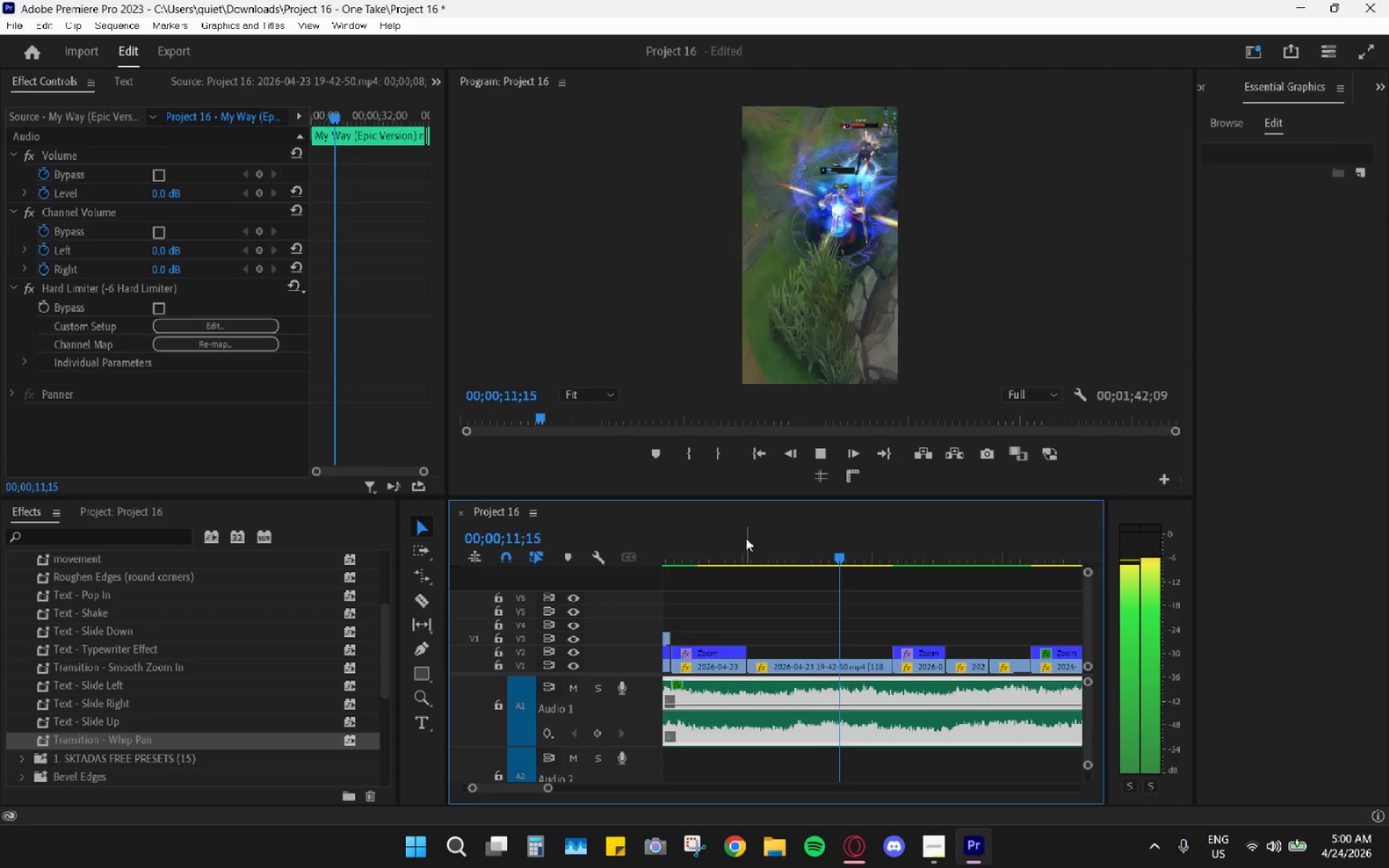 
key(Space)
 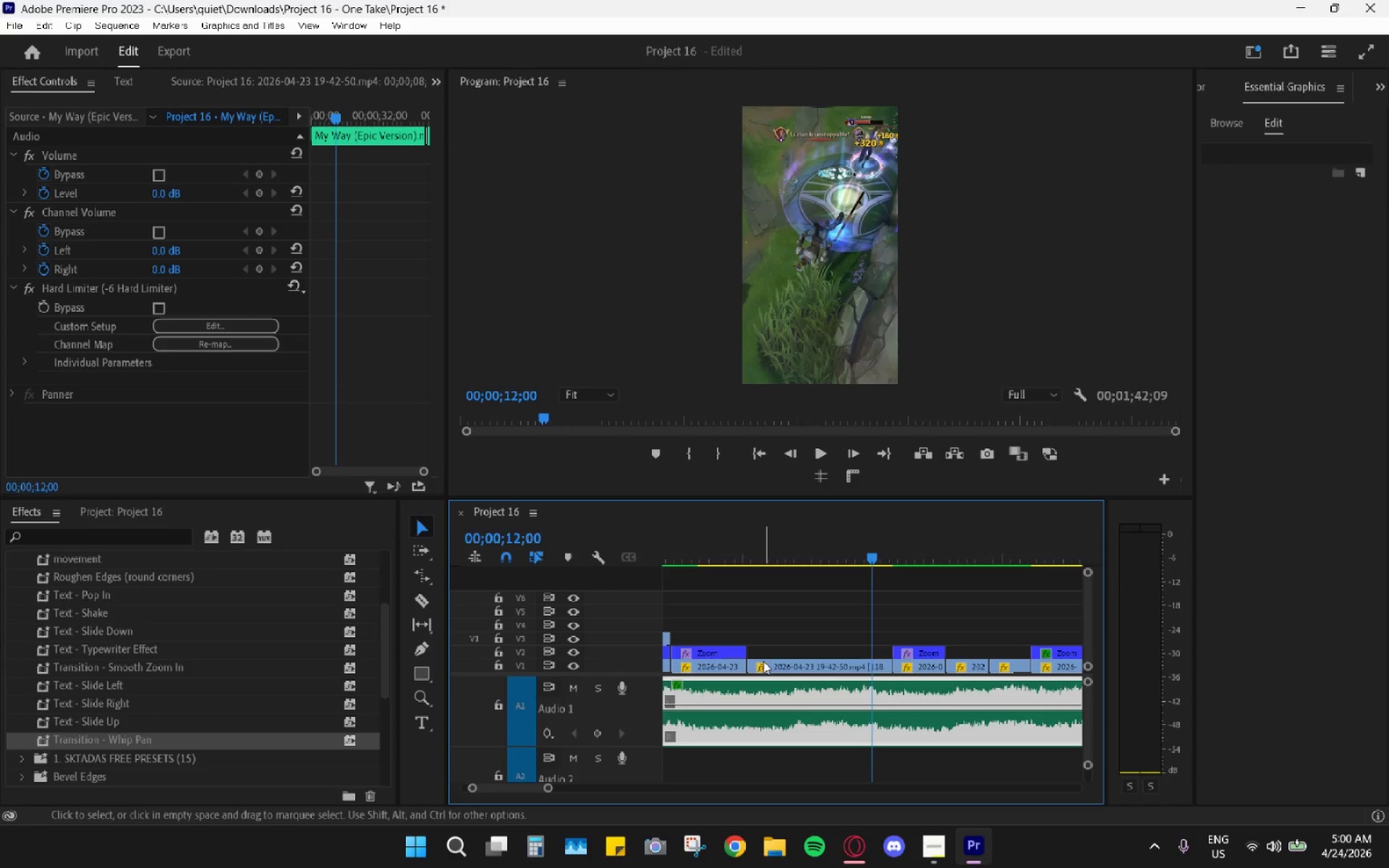 
left_click_drag(start_coordinate=[763, 556], to_coordinate=[795, 568])
 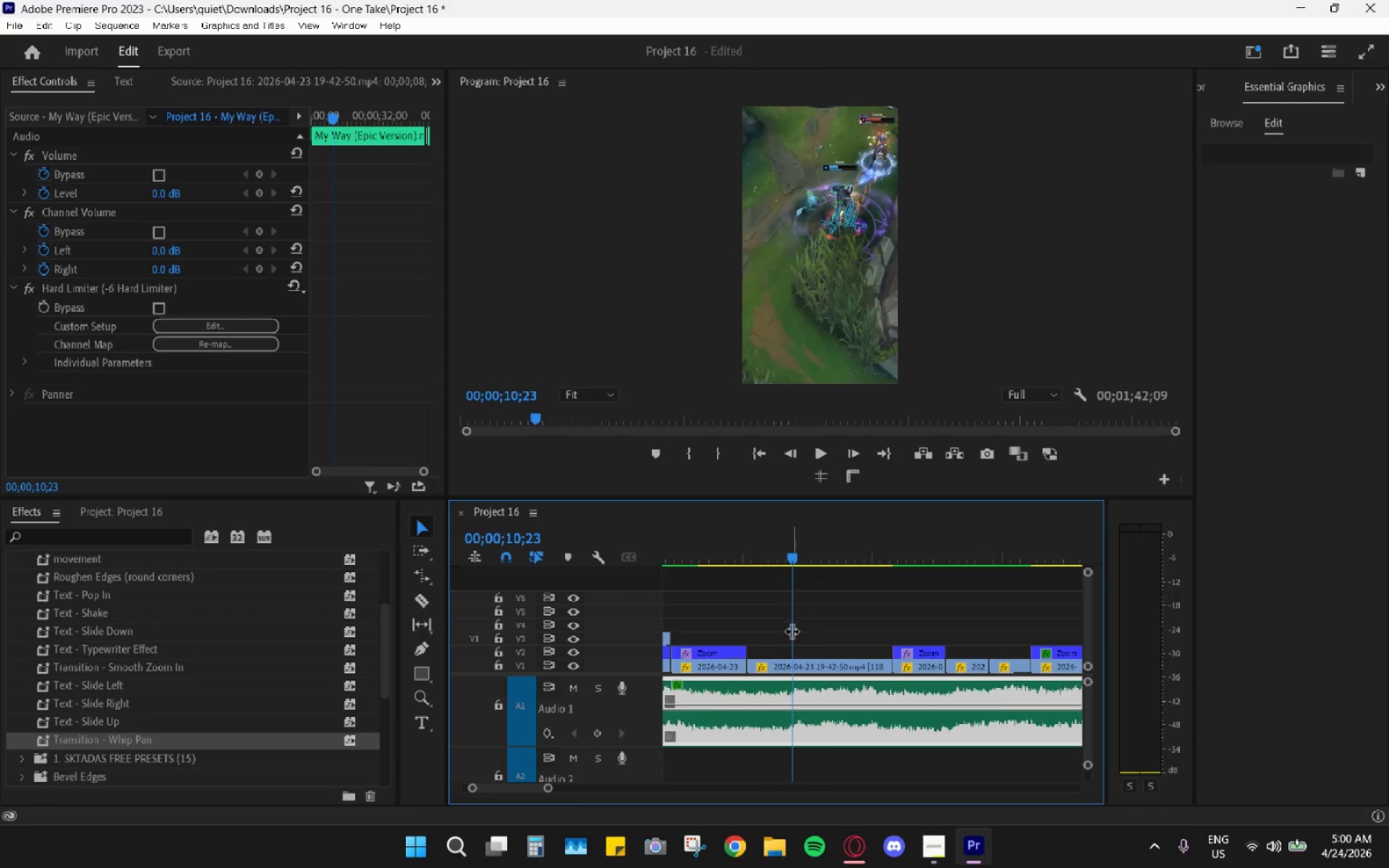 
key(C)
 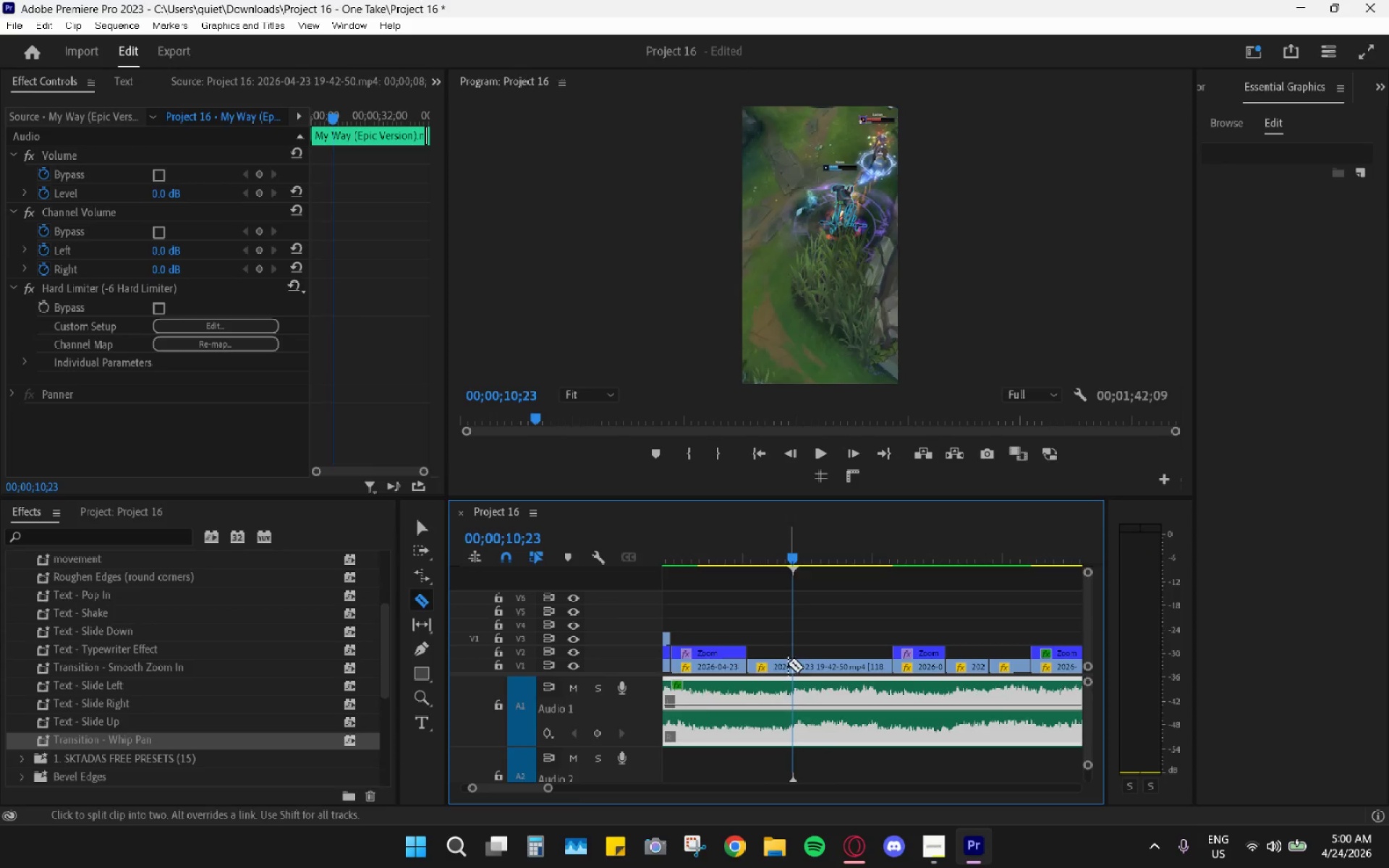 
key(Control+ControlLeft)
 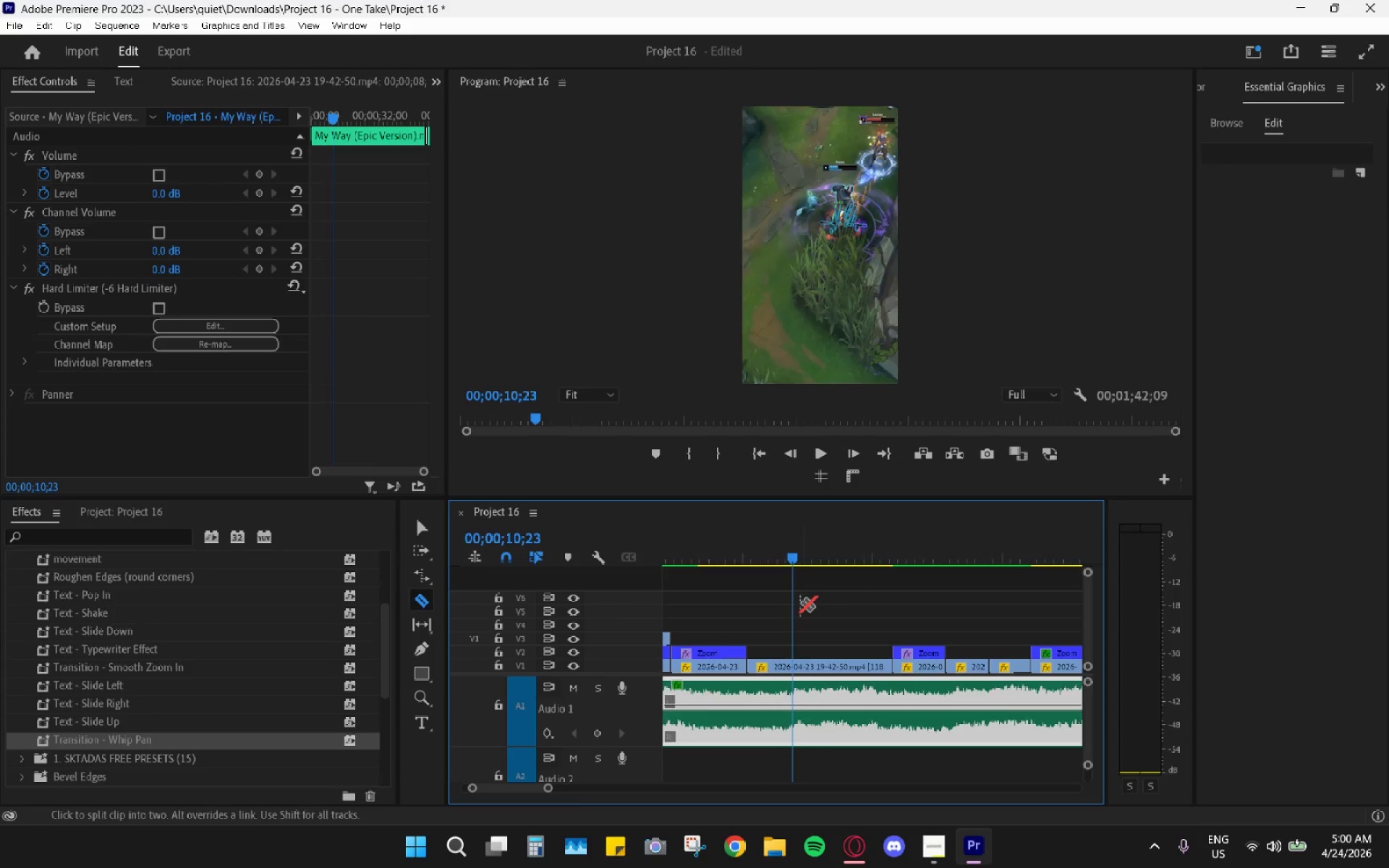 
key(Control+Z)
 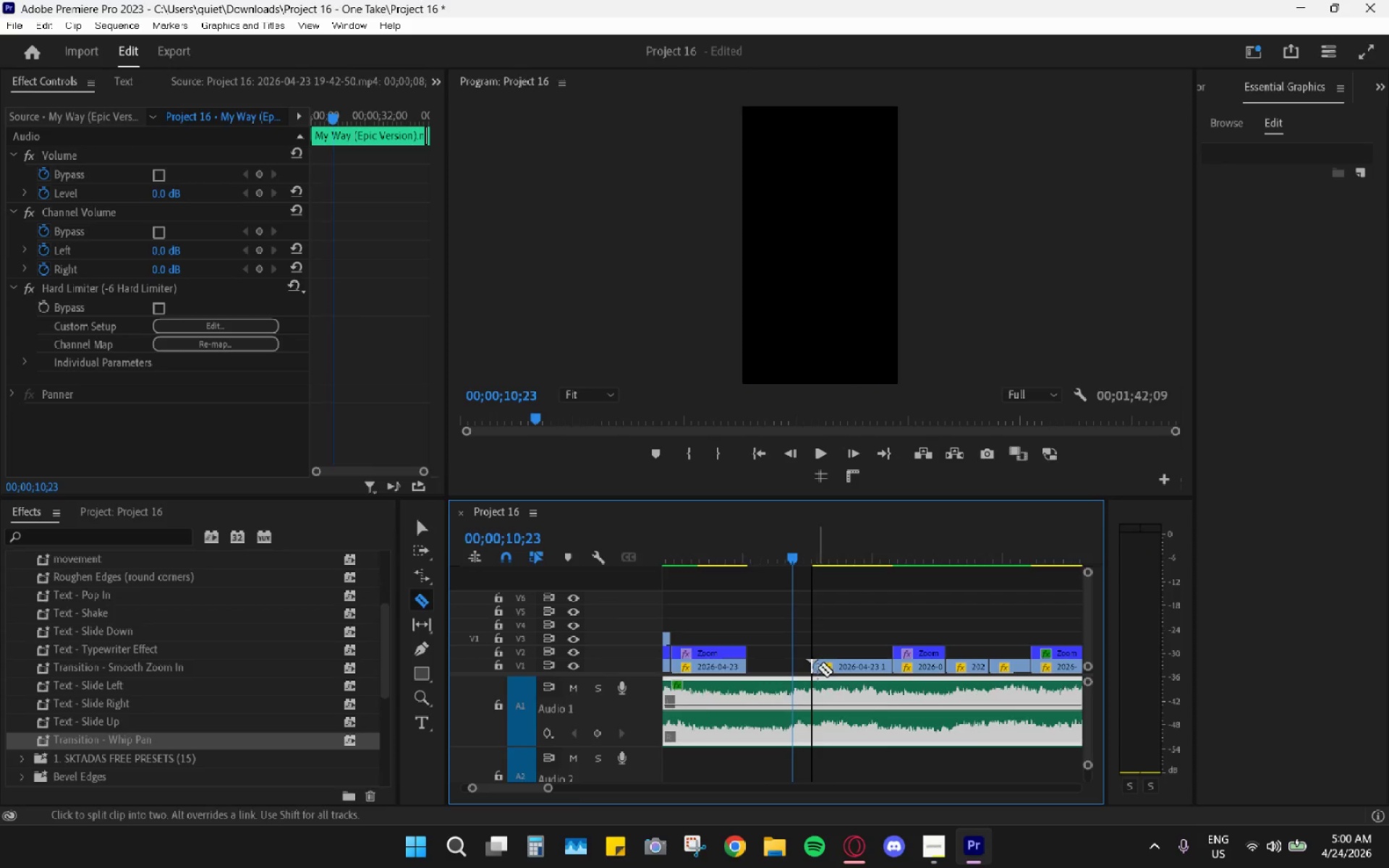 
key(R)
 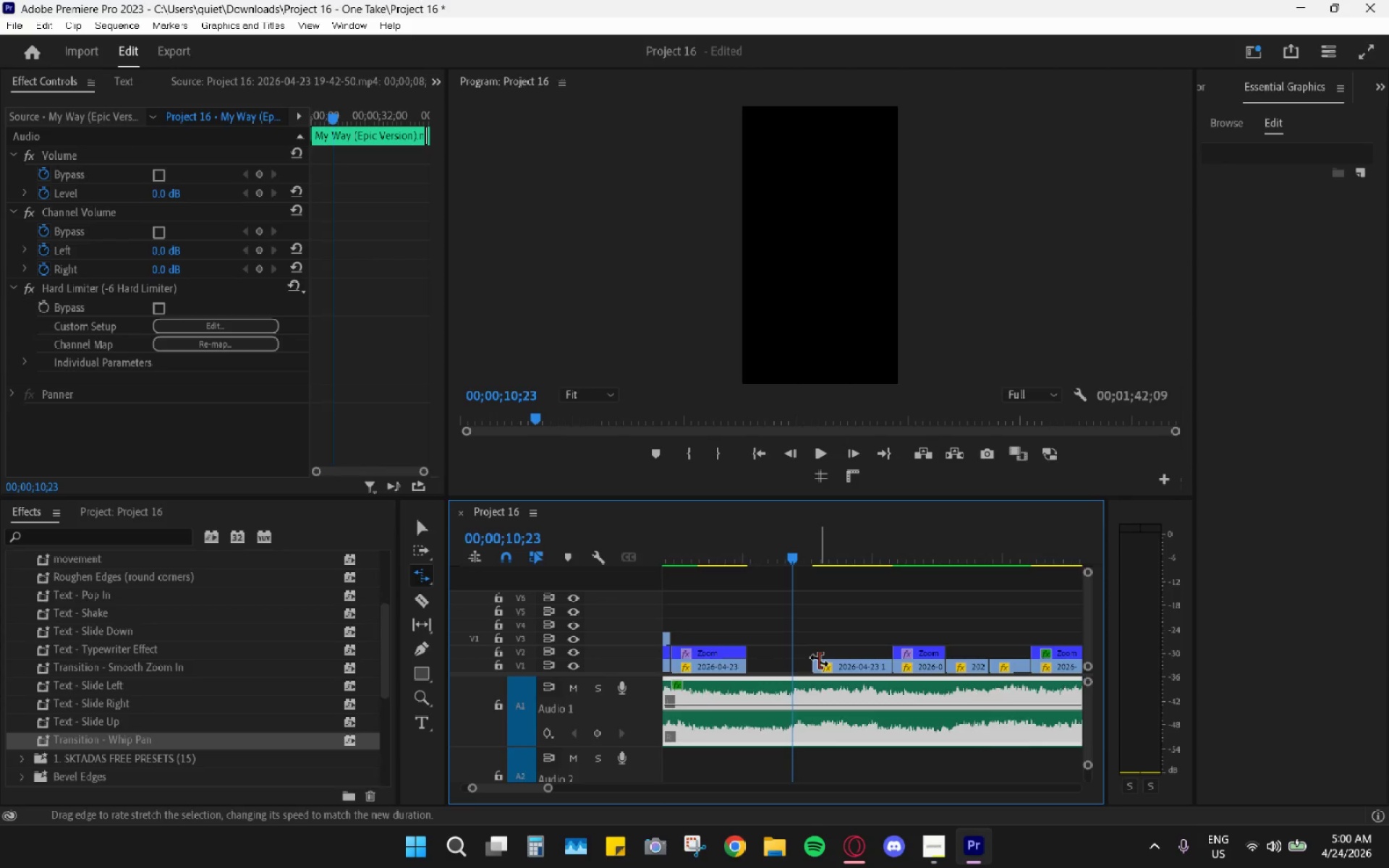 
key(Control+ControlLeft)
 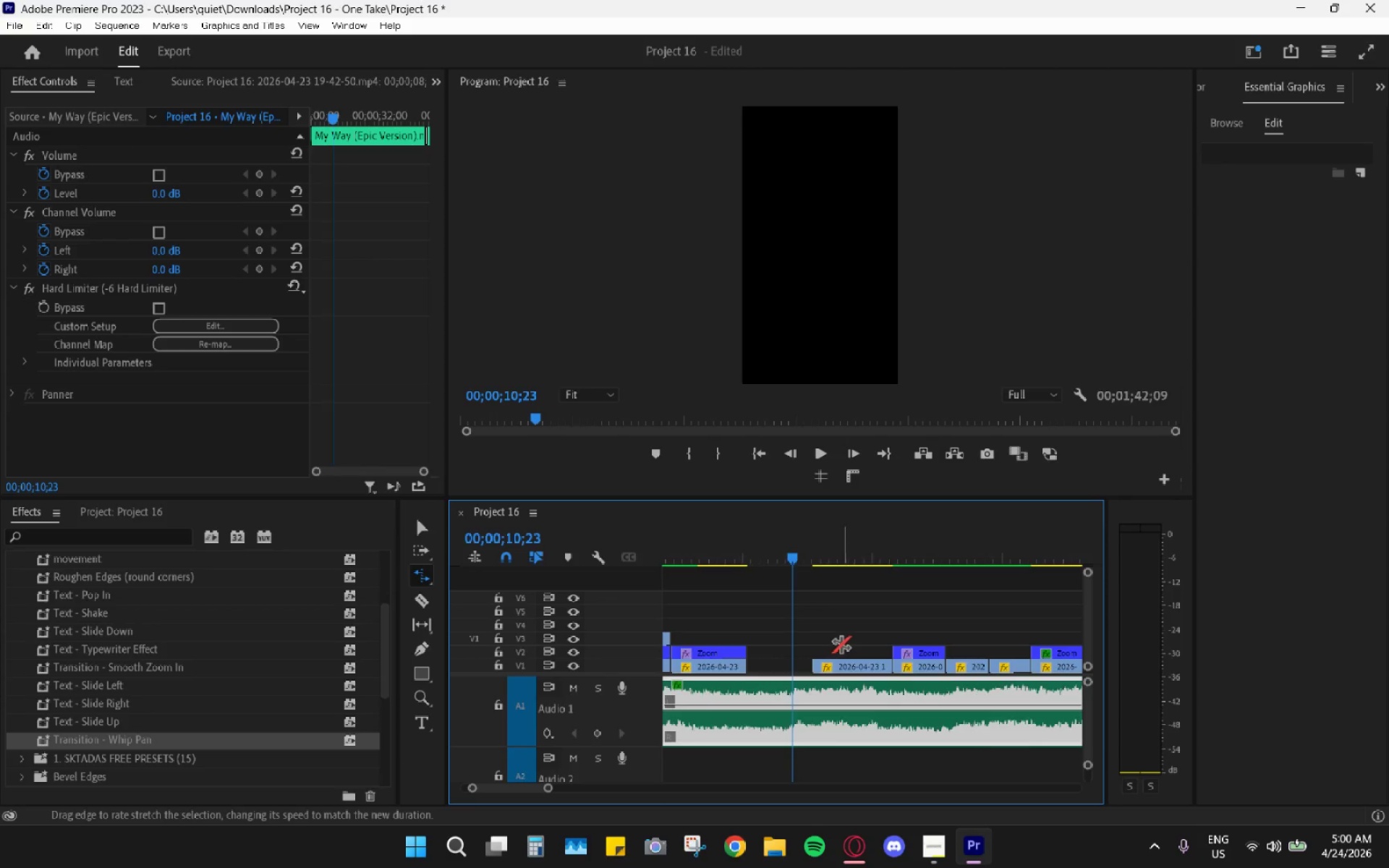 
key(Control+Z)
 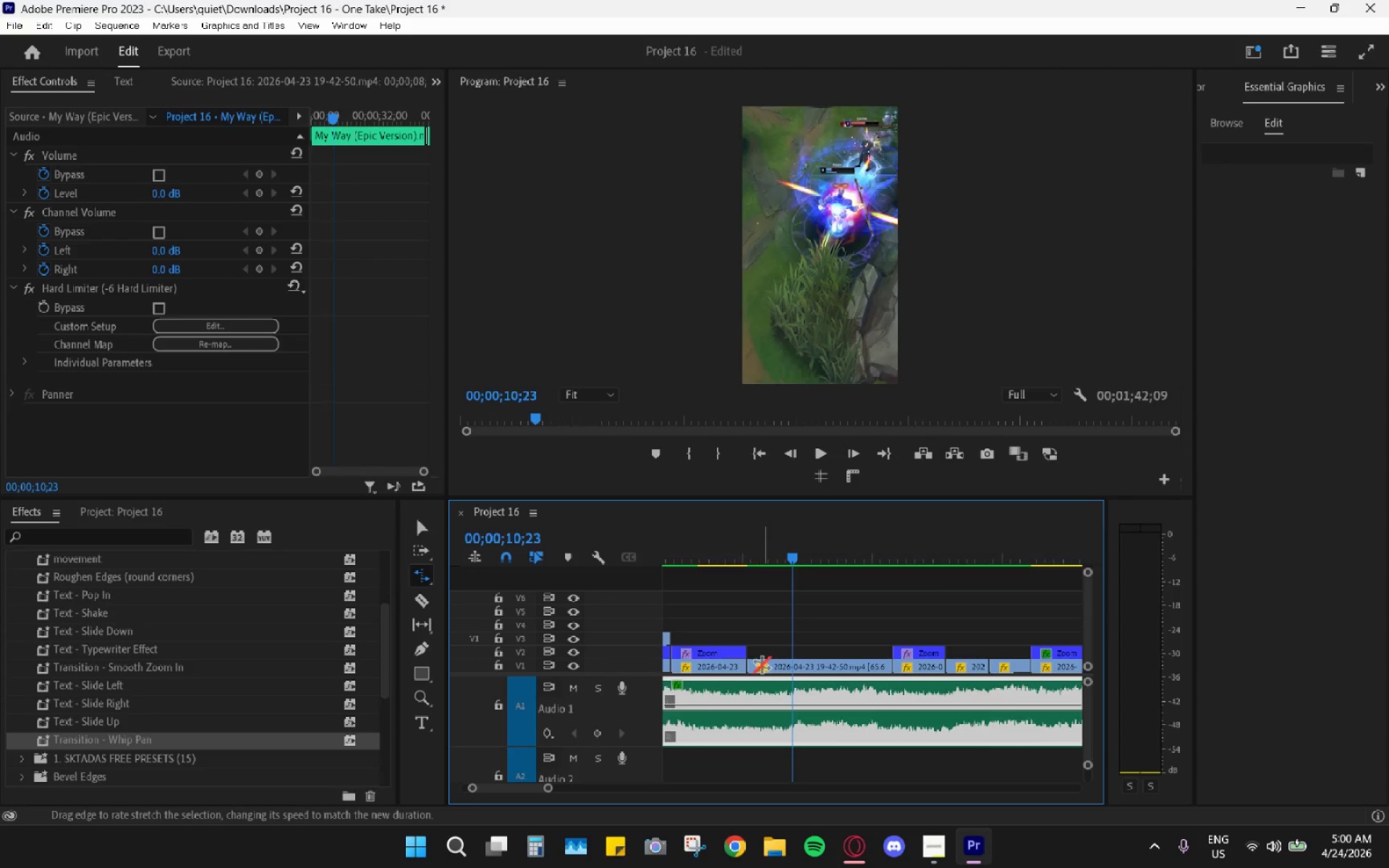 
left_click_drag(start_coordinate=[755, 663], to_coordinate=[786, 664])
 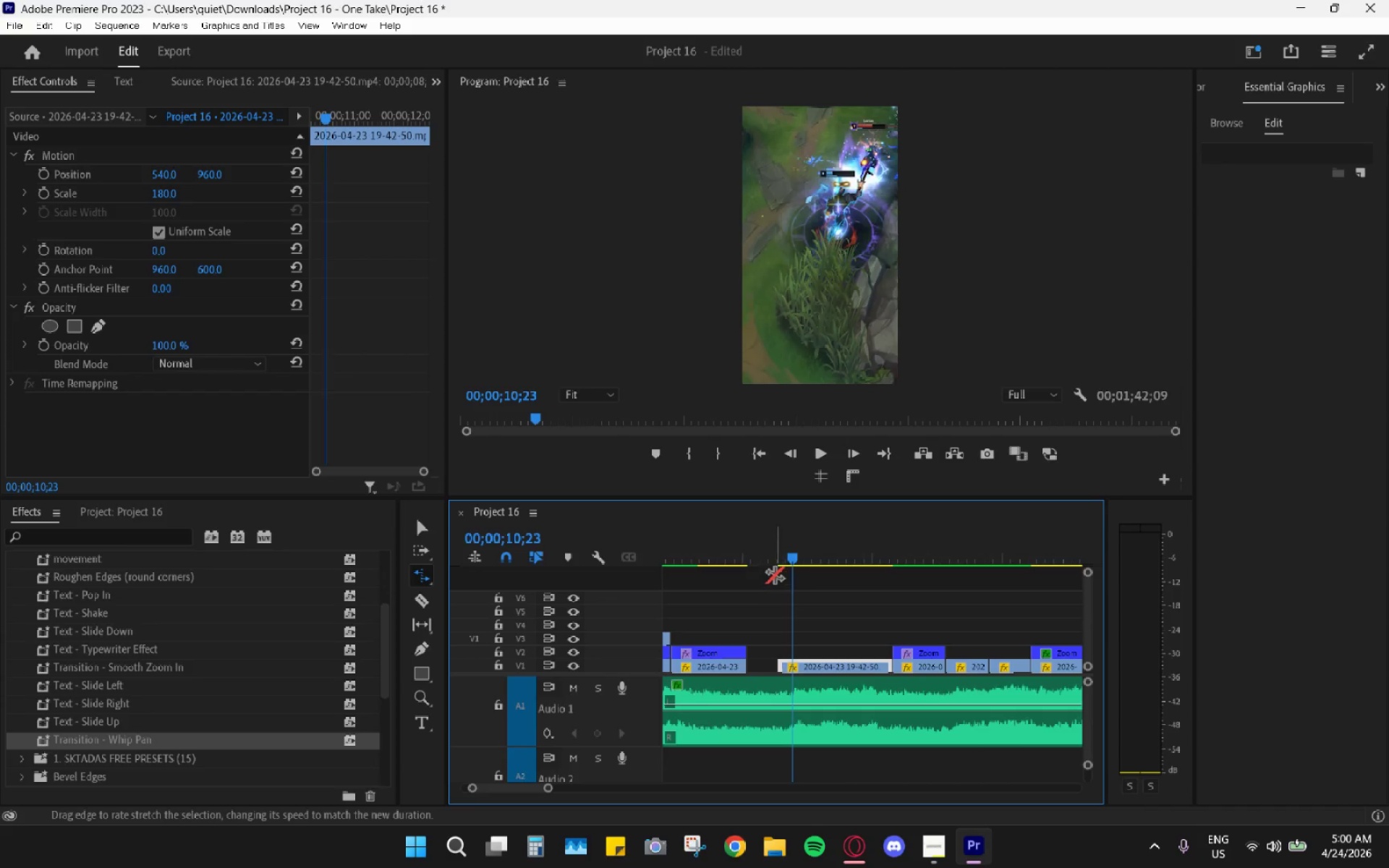 
left_click_drag(start_coordinate=[774, 574], to_coordinate=[765, 572])
 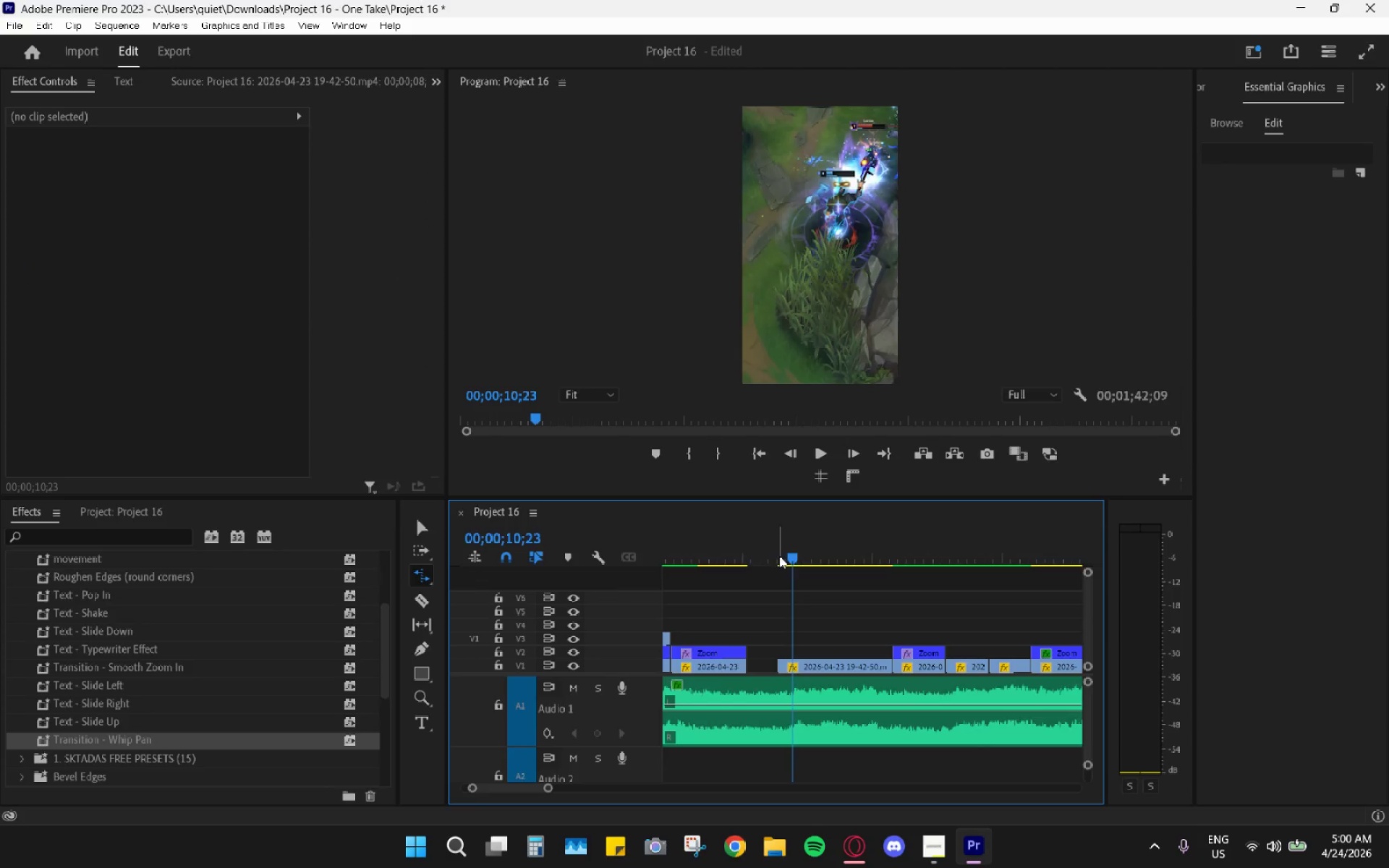 
left_click_drag(start_coordinate=[779, 552], to_coordinate=[773, 550])
 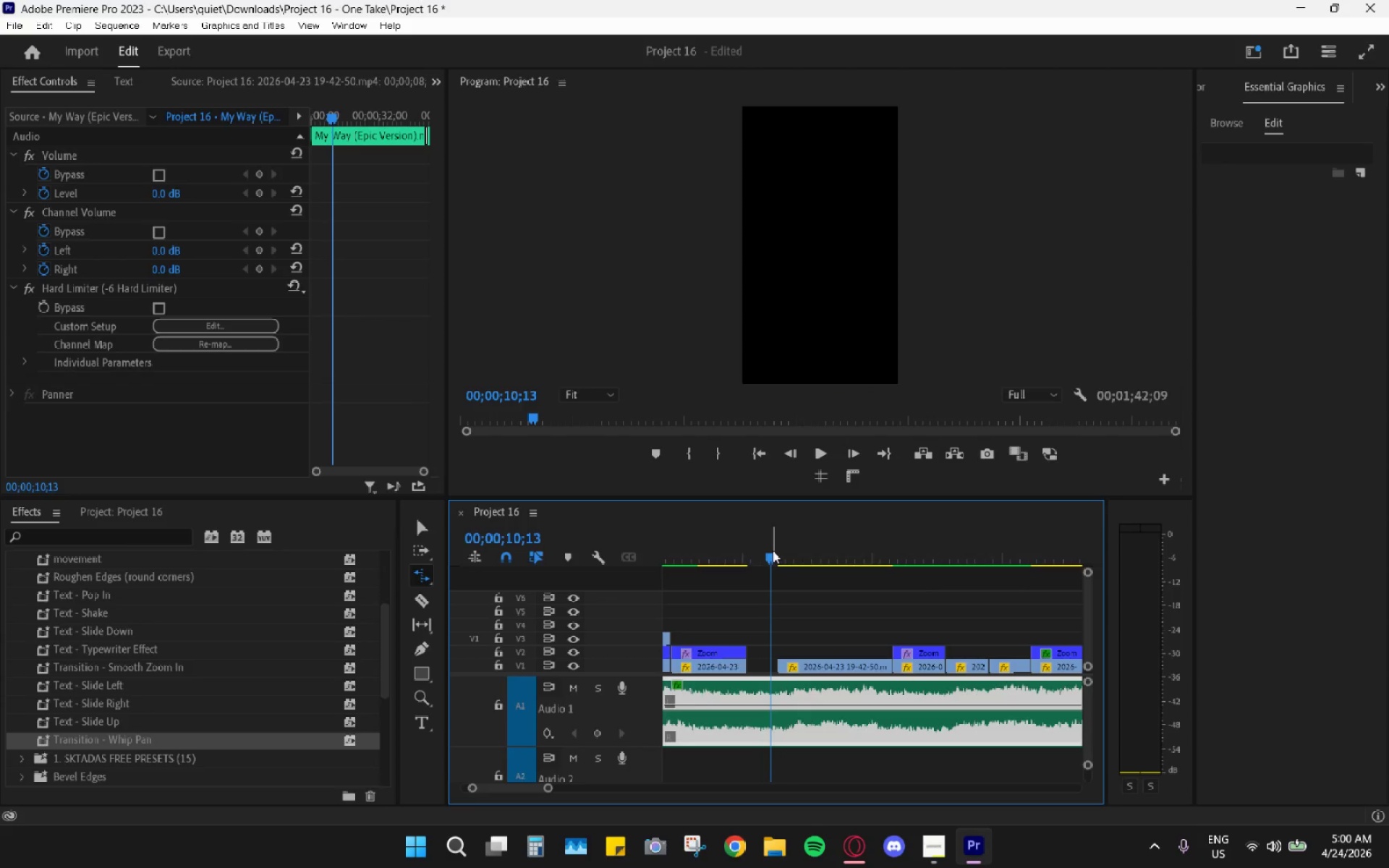 
key(Space)
 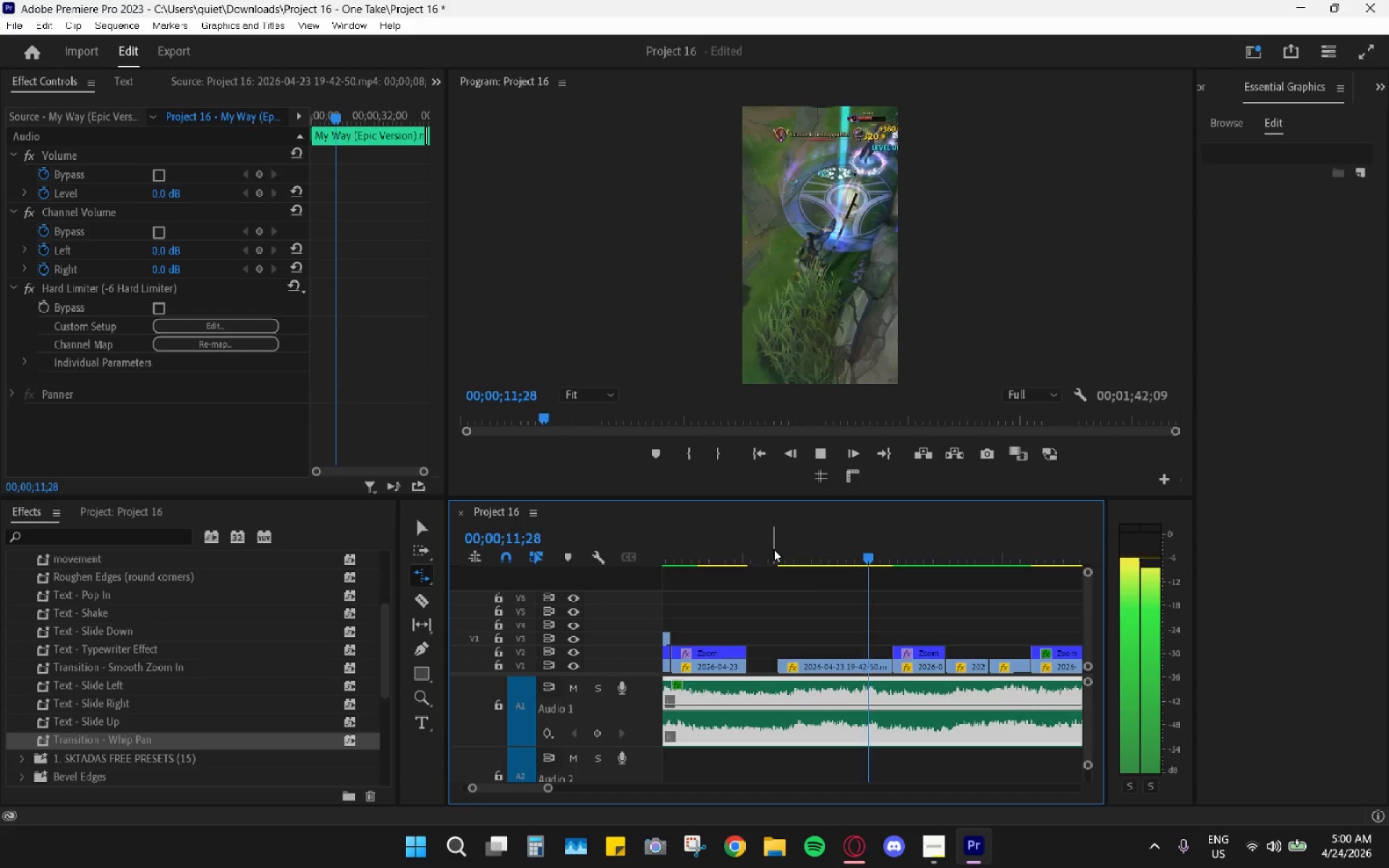 
key(Space)
 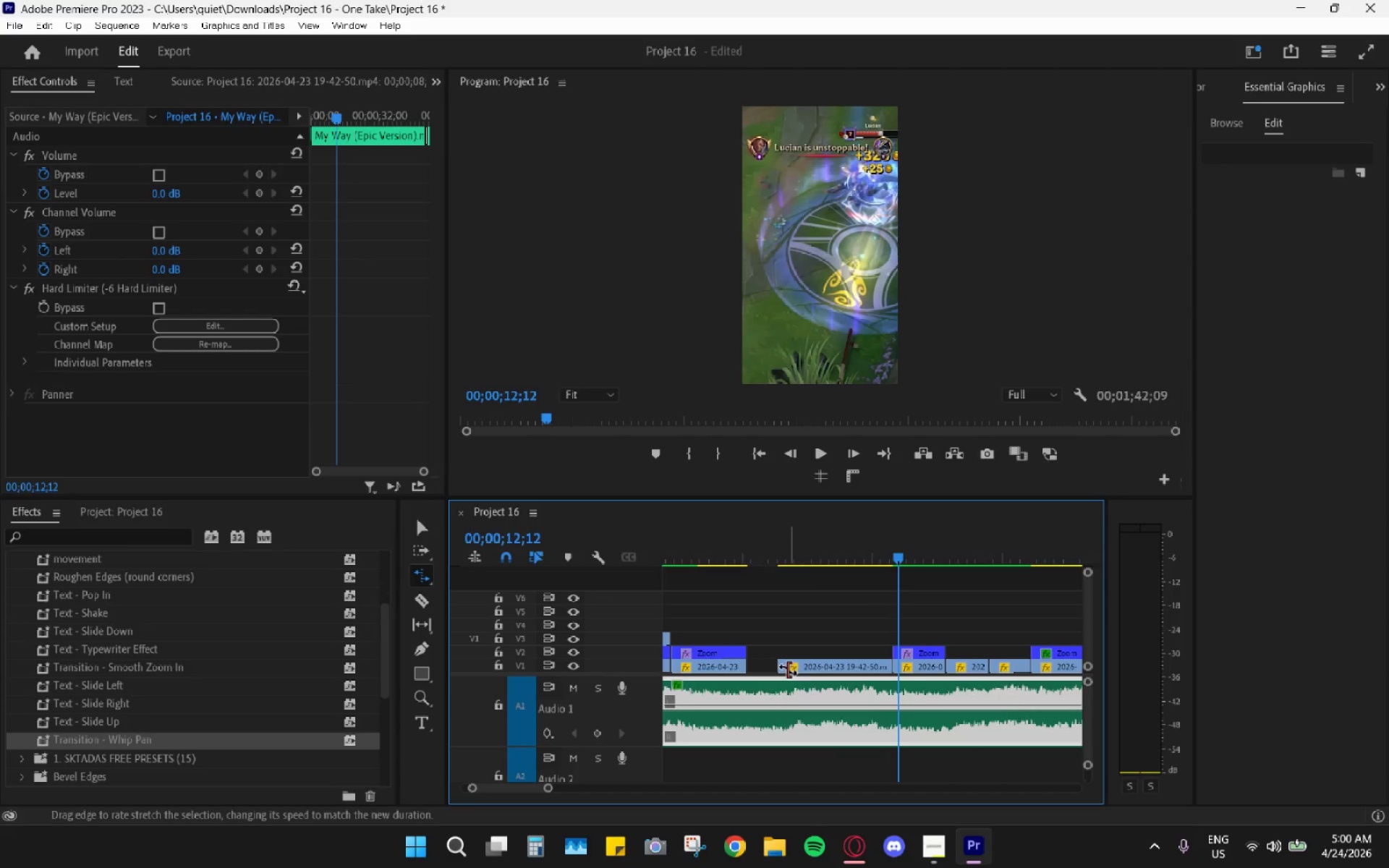 
type(vrv)
 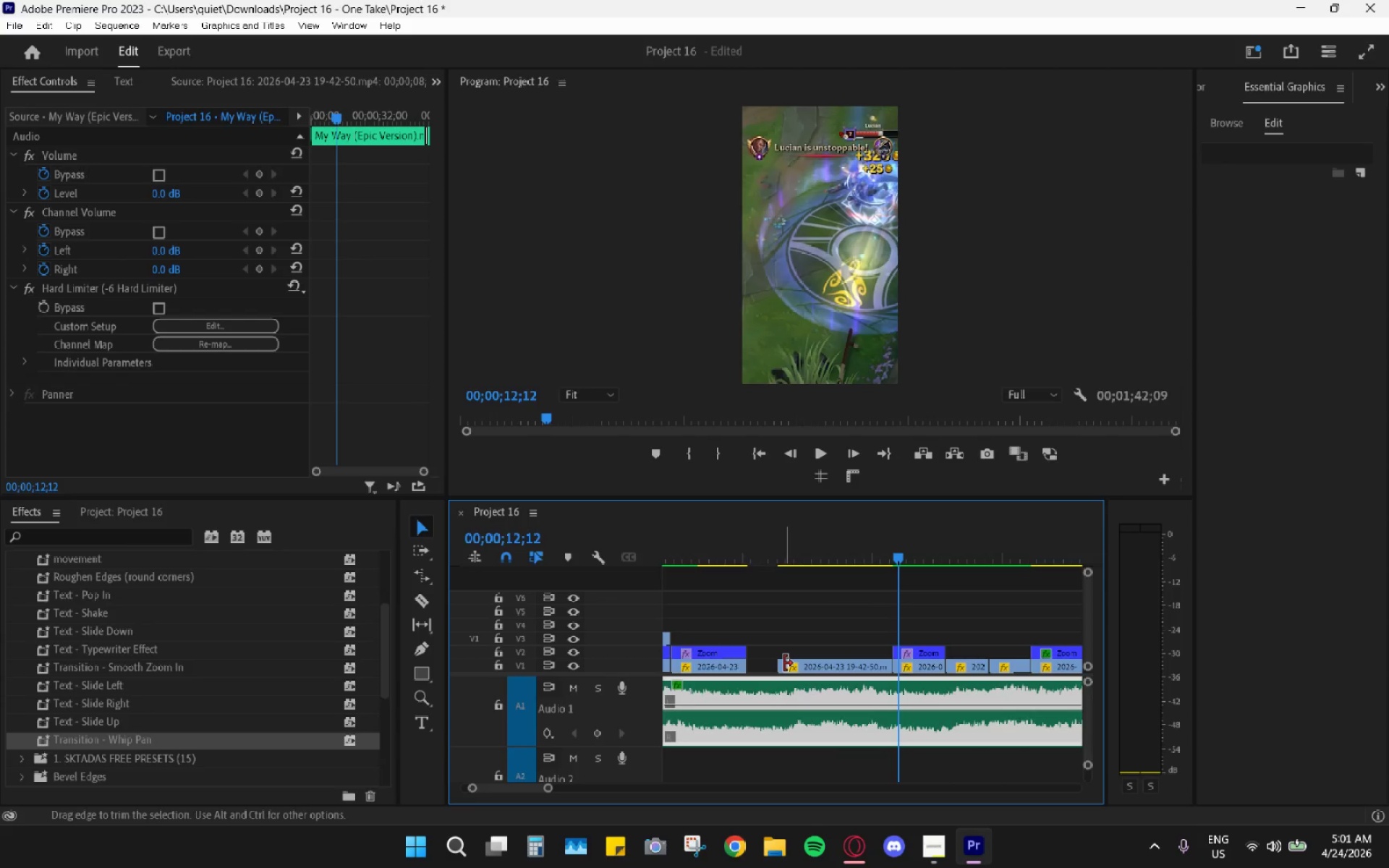 
left_click_drag(start_coordinate=[783, 663], to_coordinate=[748, 662])
 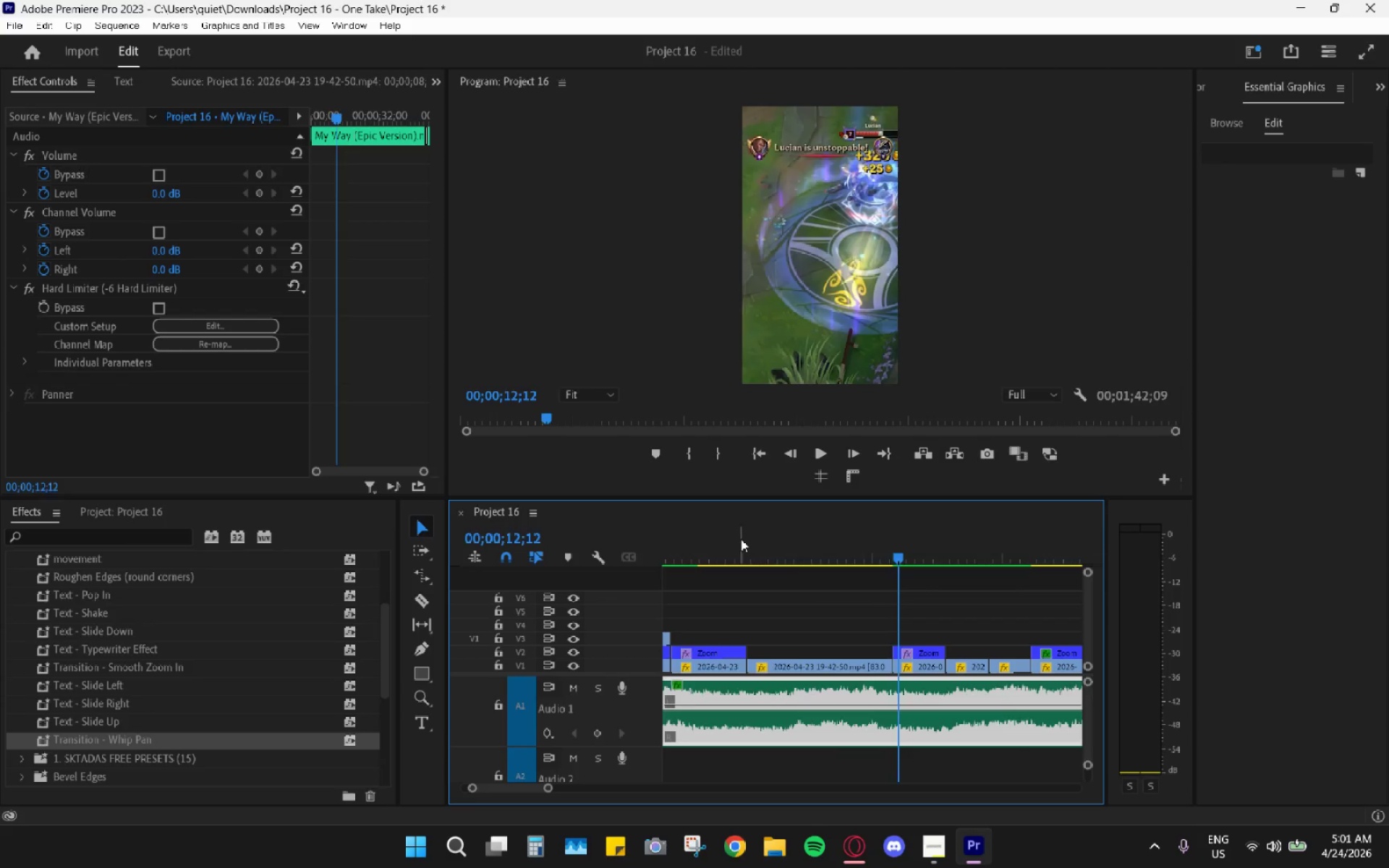 
left_click([741, 539])
 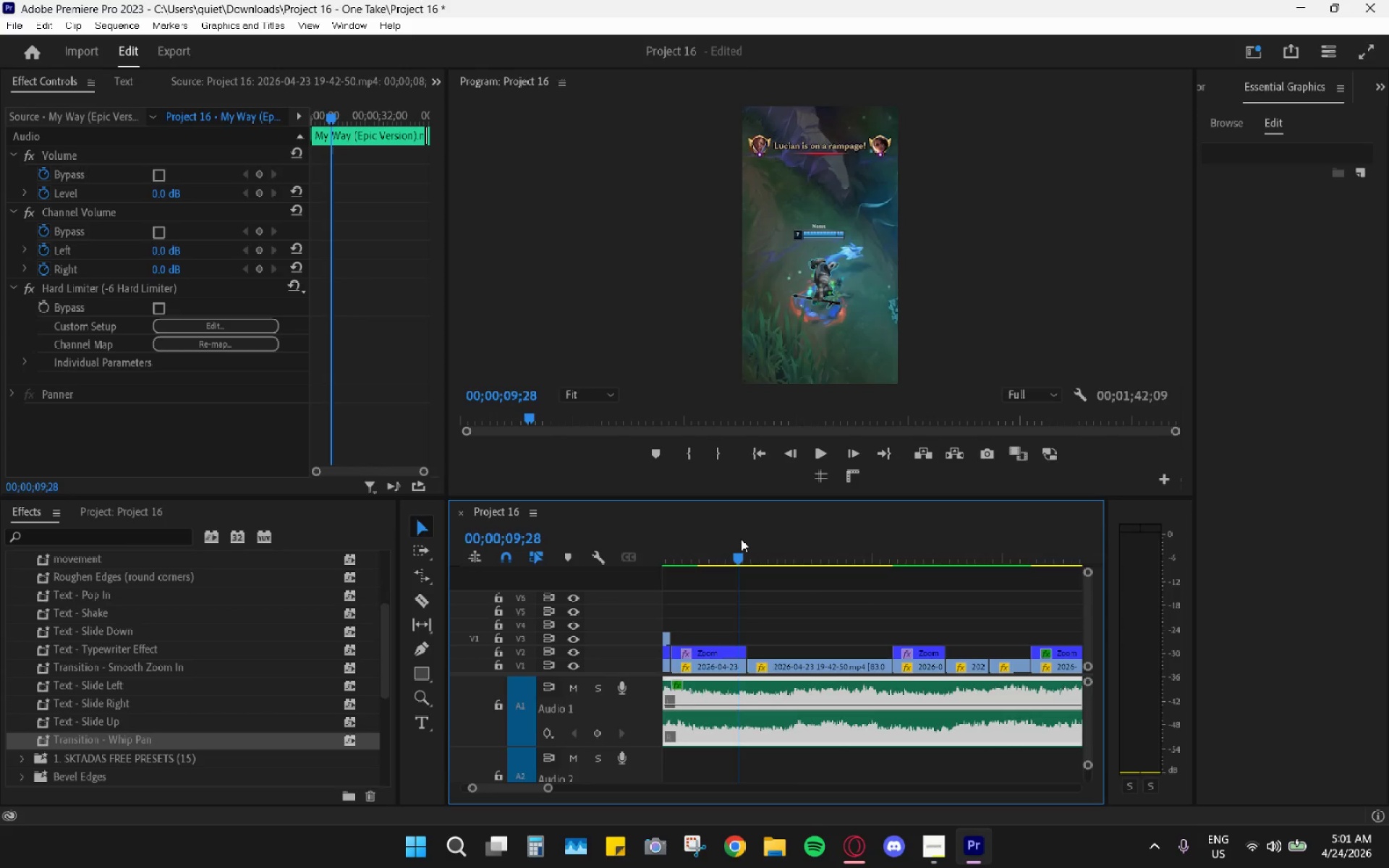 
key(Space)
 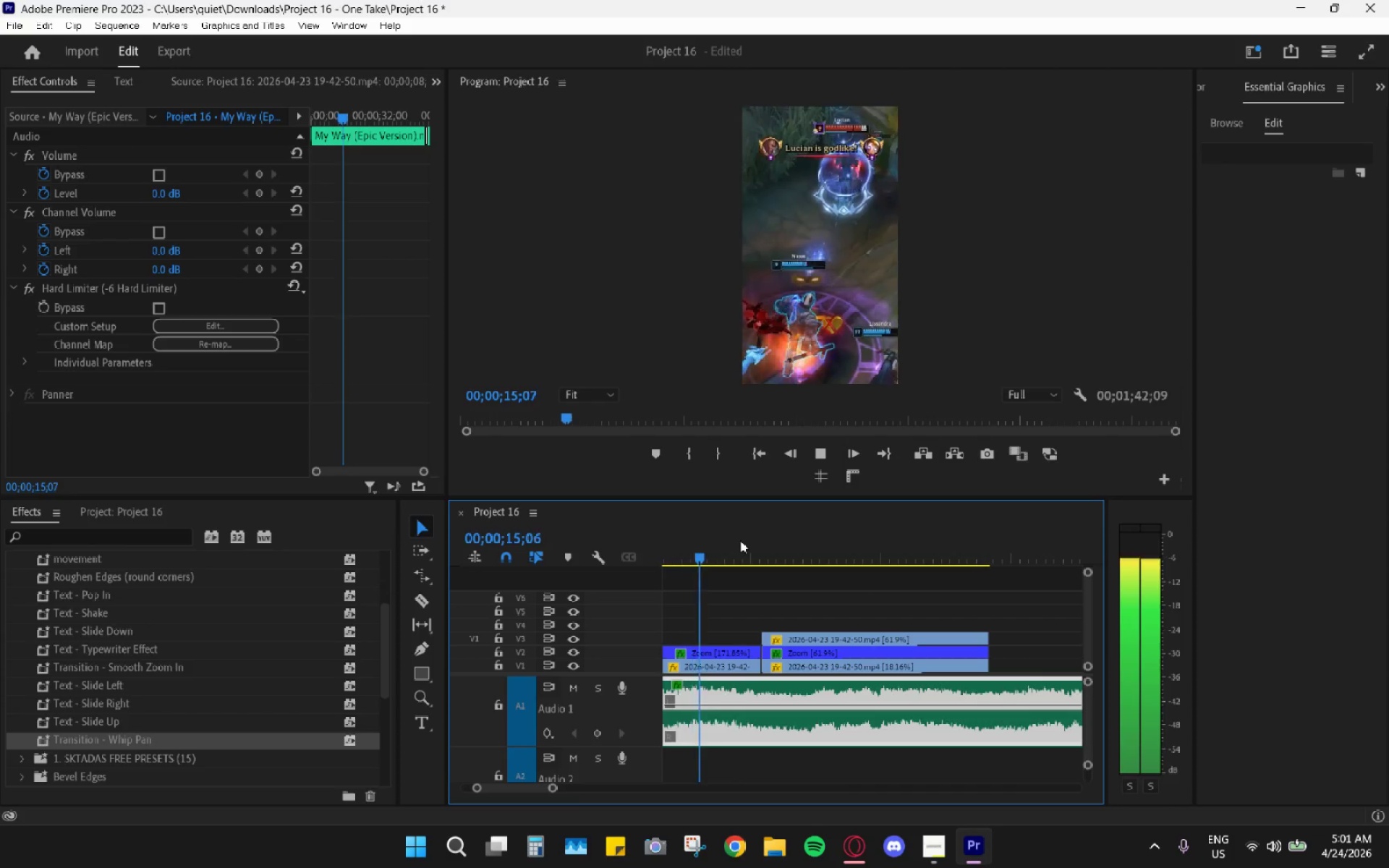 
wait(10.47)
 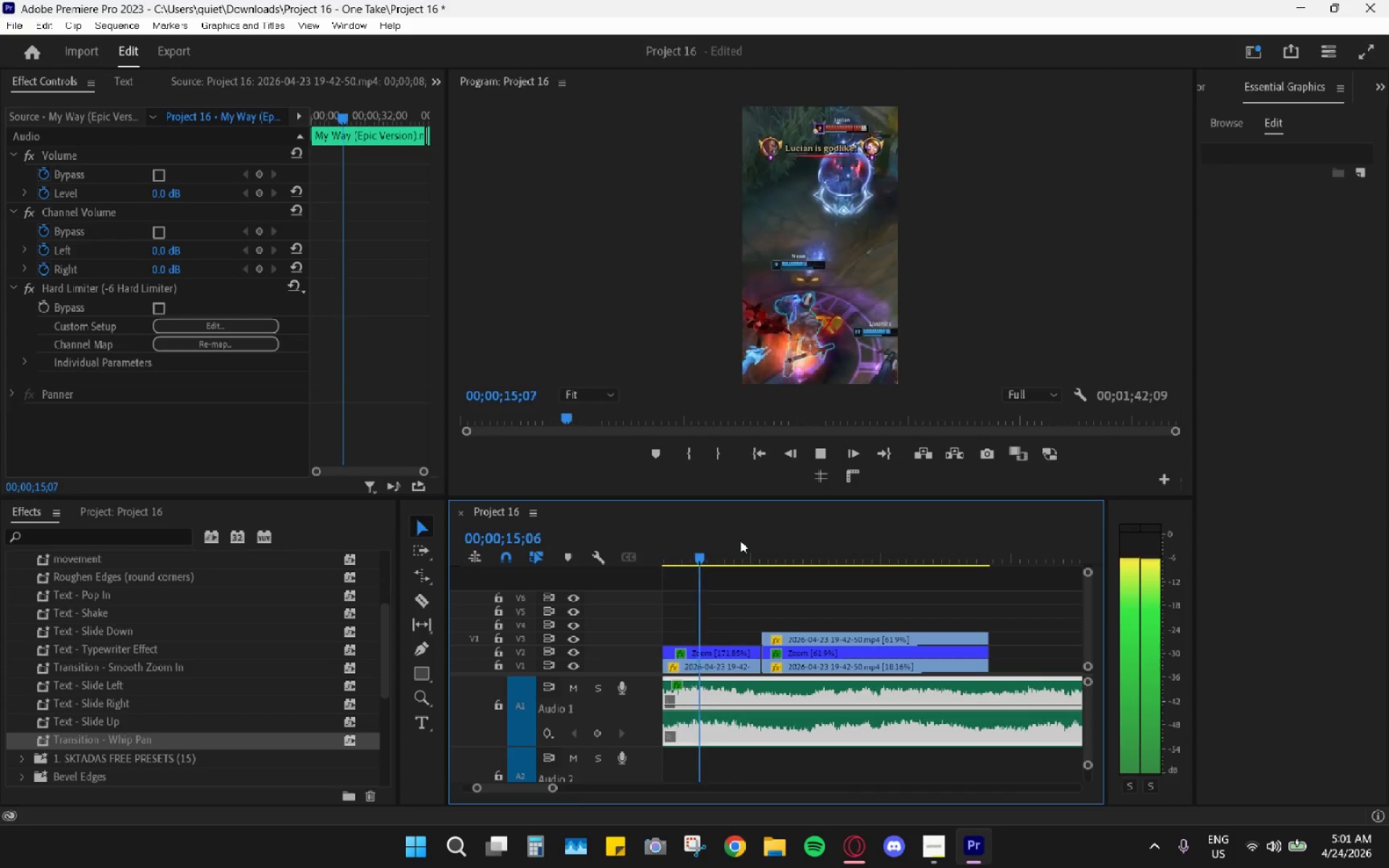 
key(Space)
 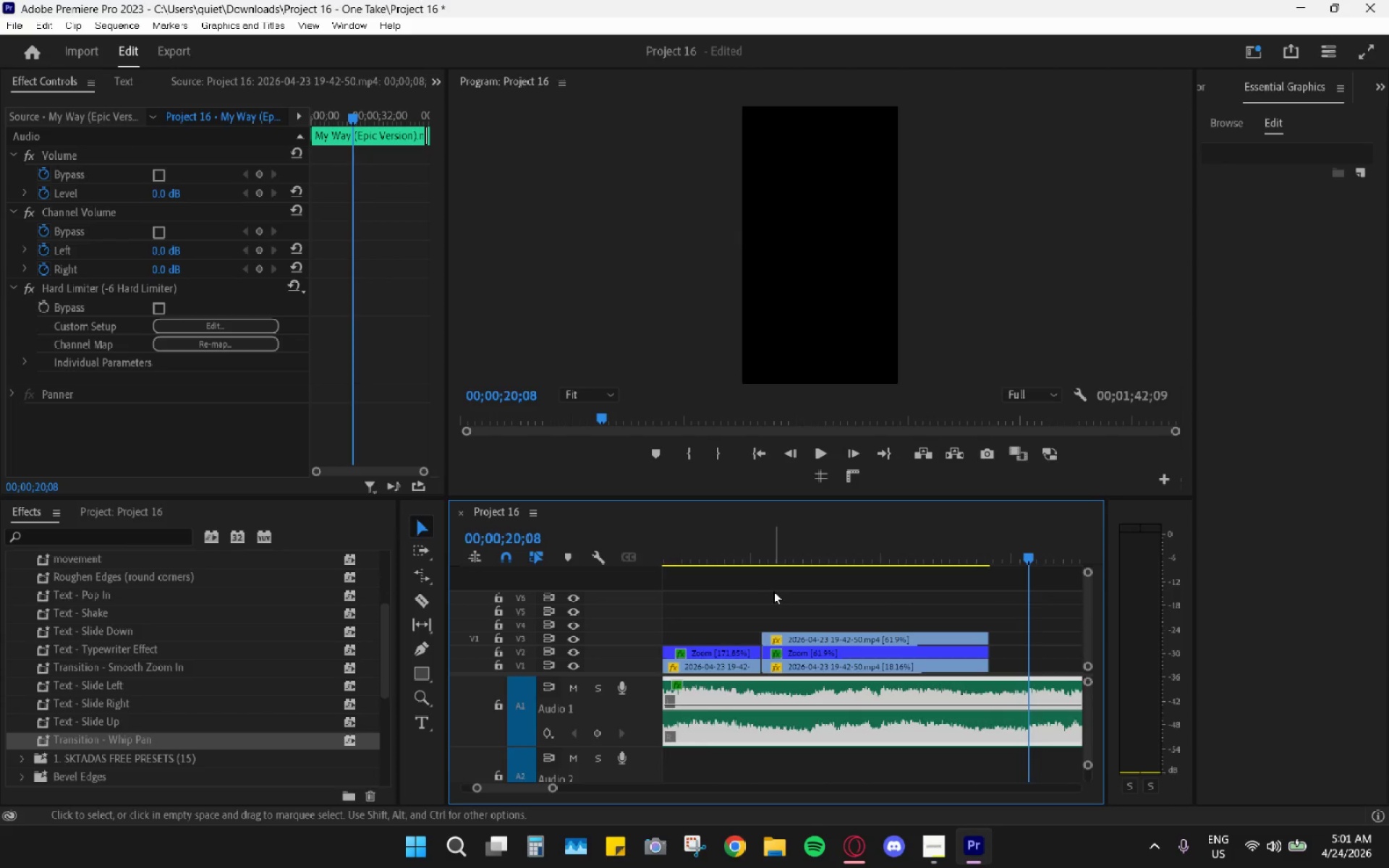 
hold_key(key=AltLeft, duration=0.72)
scroll: coordinate [768, 617], scroll_direction: down, amount: 4.0
 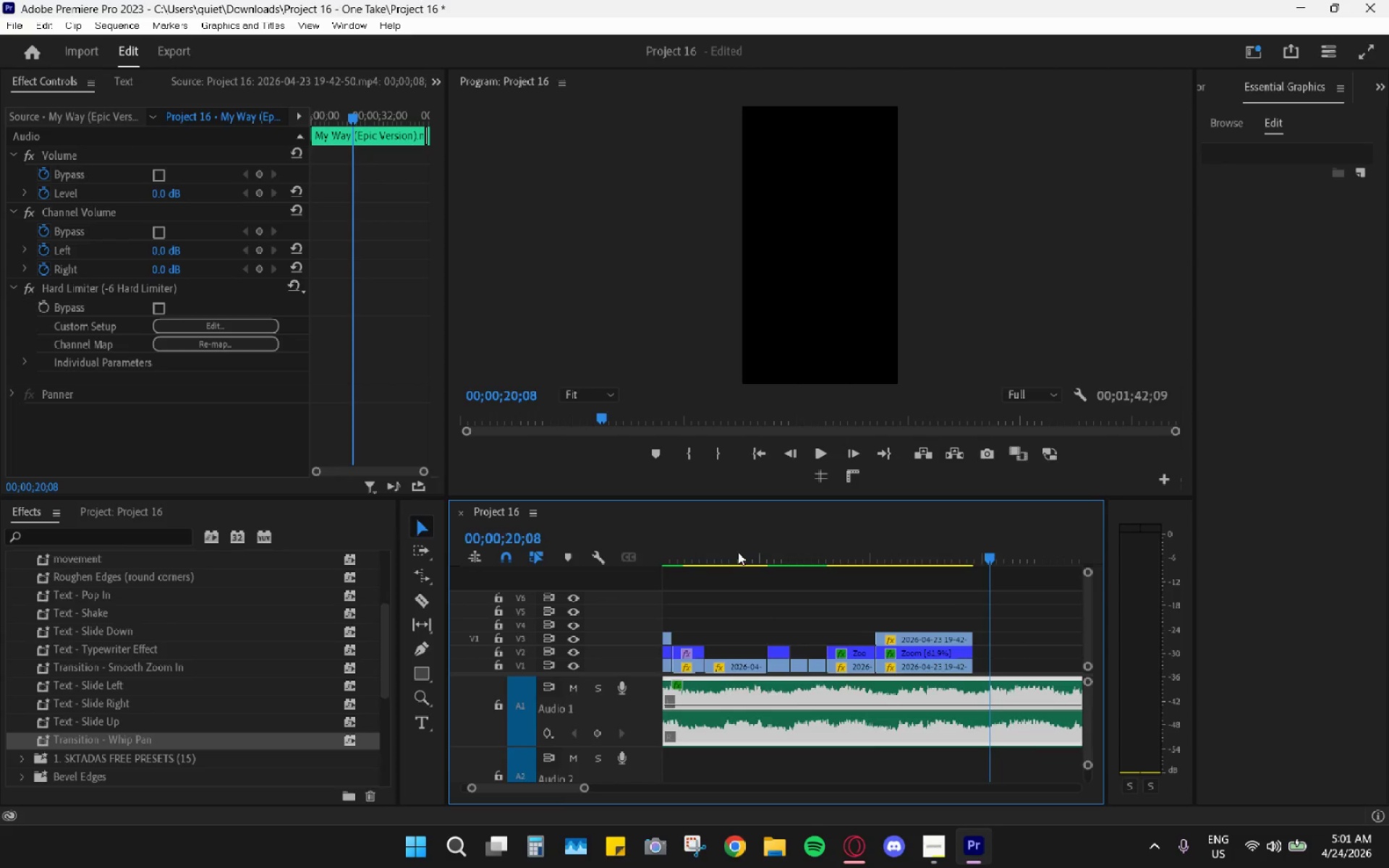 
left_click_drag(start_coordinate=[737, 551], to_coordinate=[608, 561])
 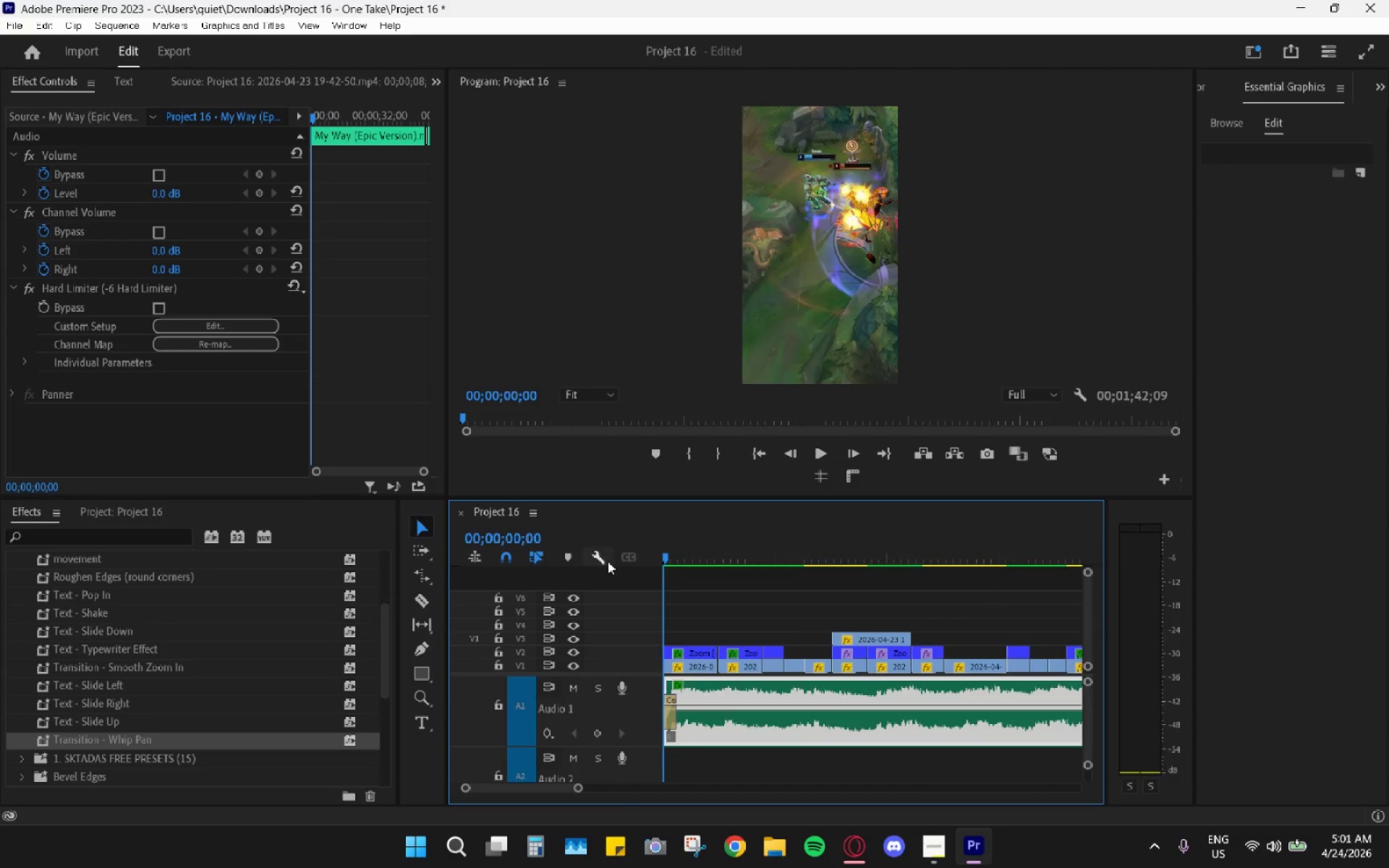 
key(Space)
 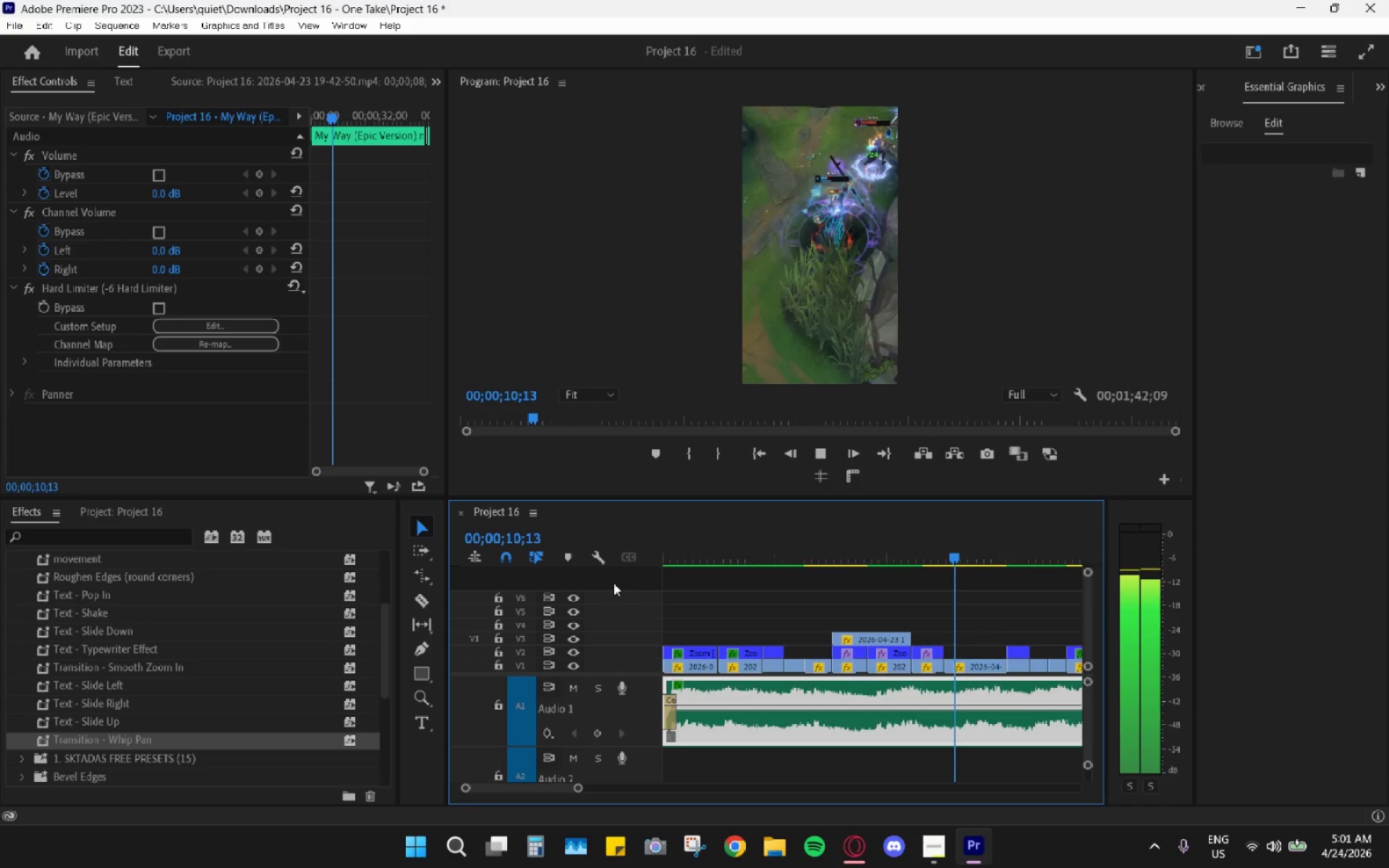 
wait(15.61)
 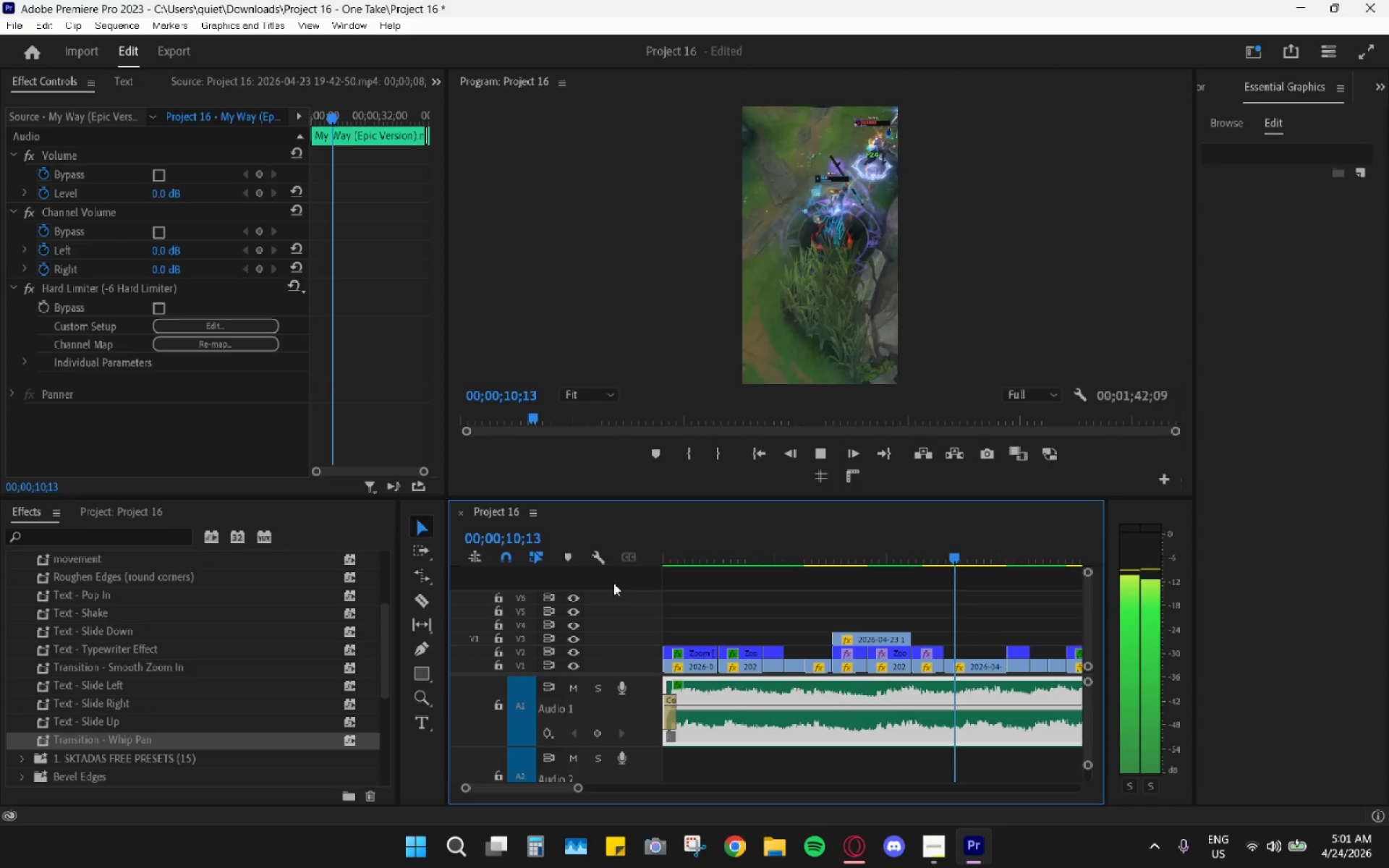 
left_click_drag(start_coordinate=[724, 555], to_coordinate=[535, 565])
 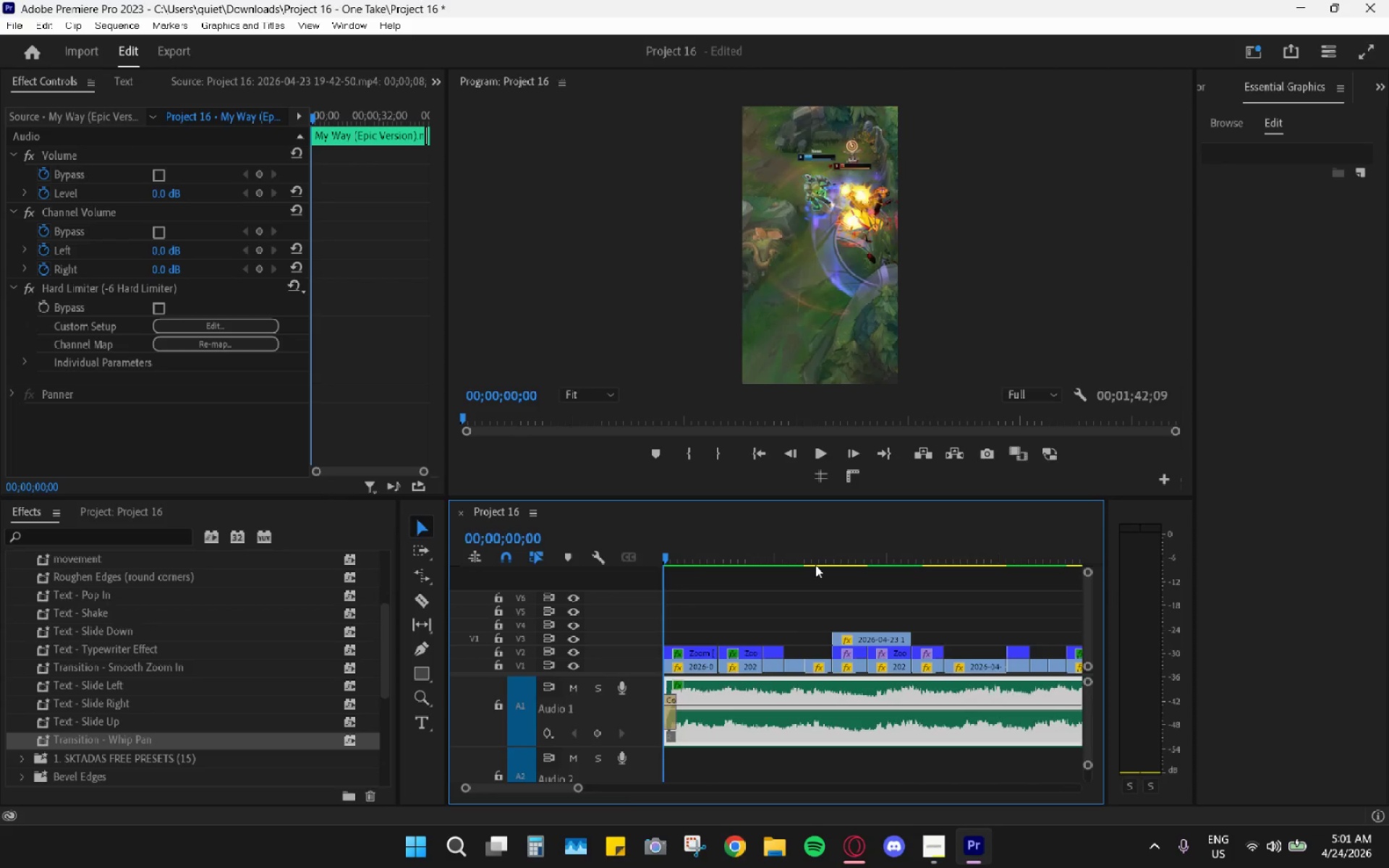 
key(Space)
 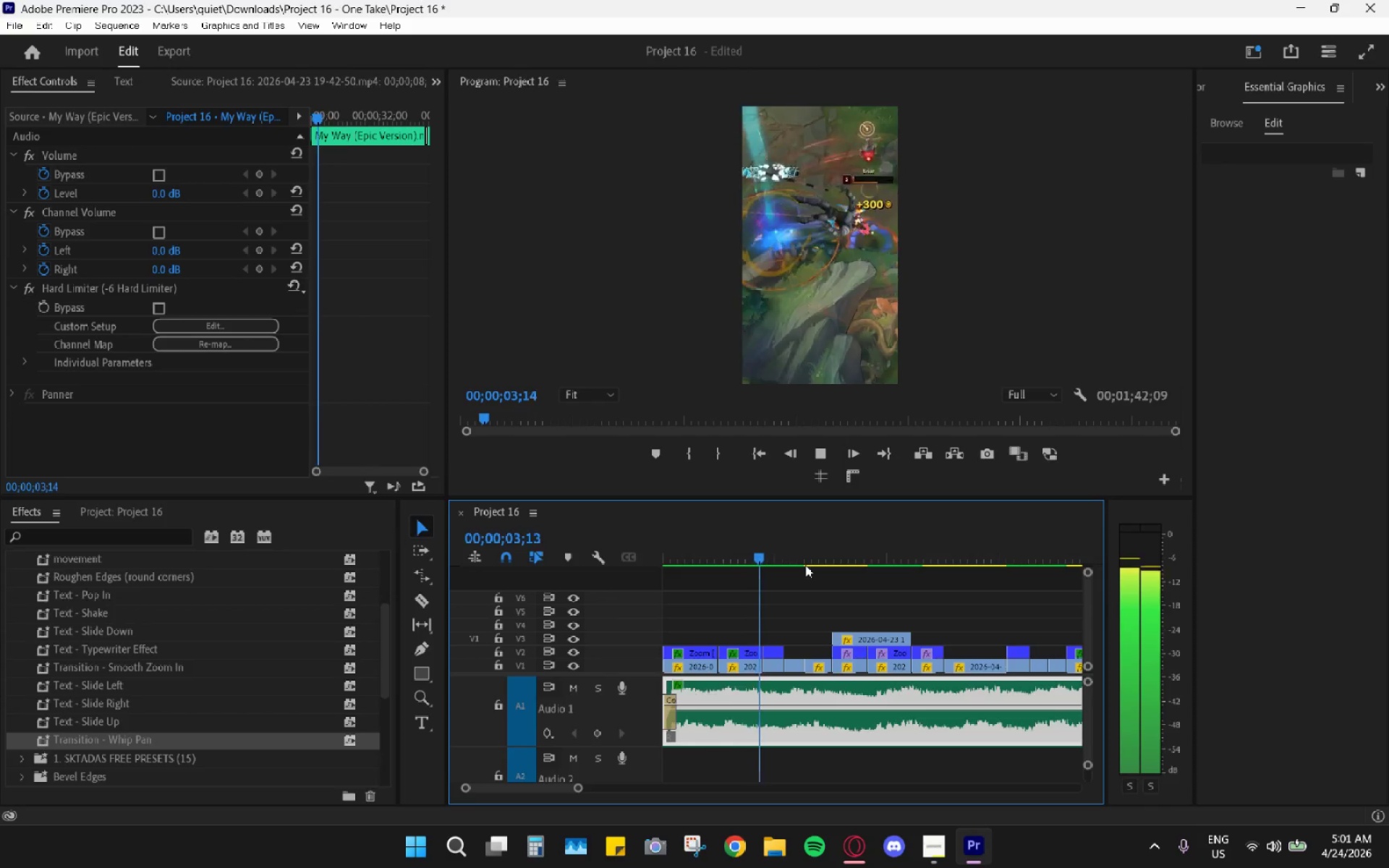 
key(Space)
 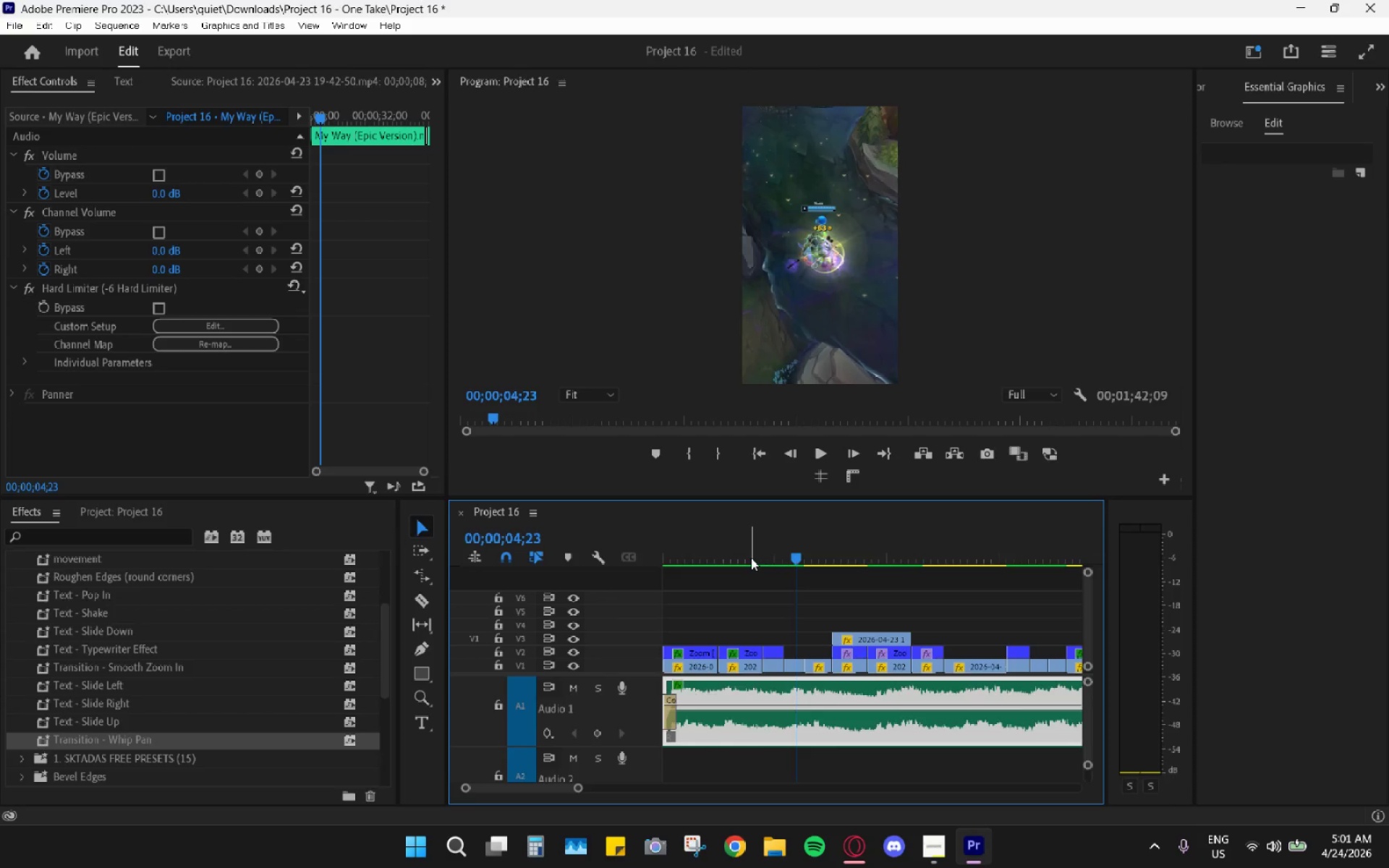 
left_click_drag(start_coordinate=[746, 556], to_coordinate=[583, 560])
 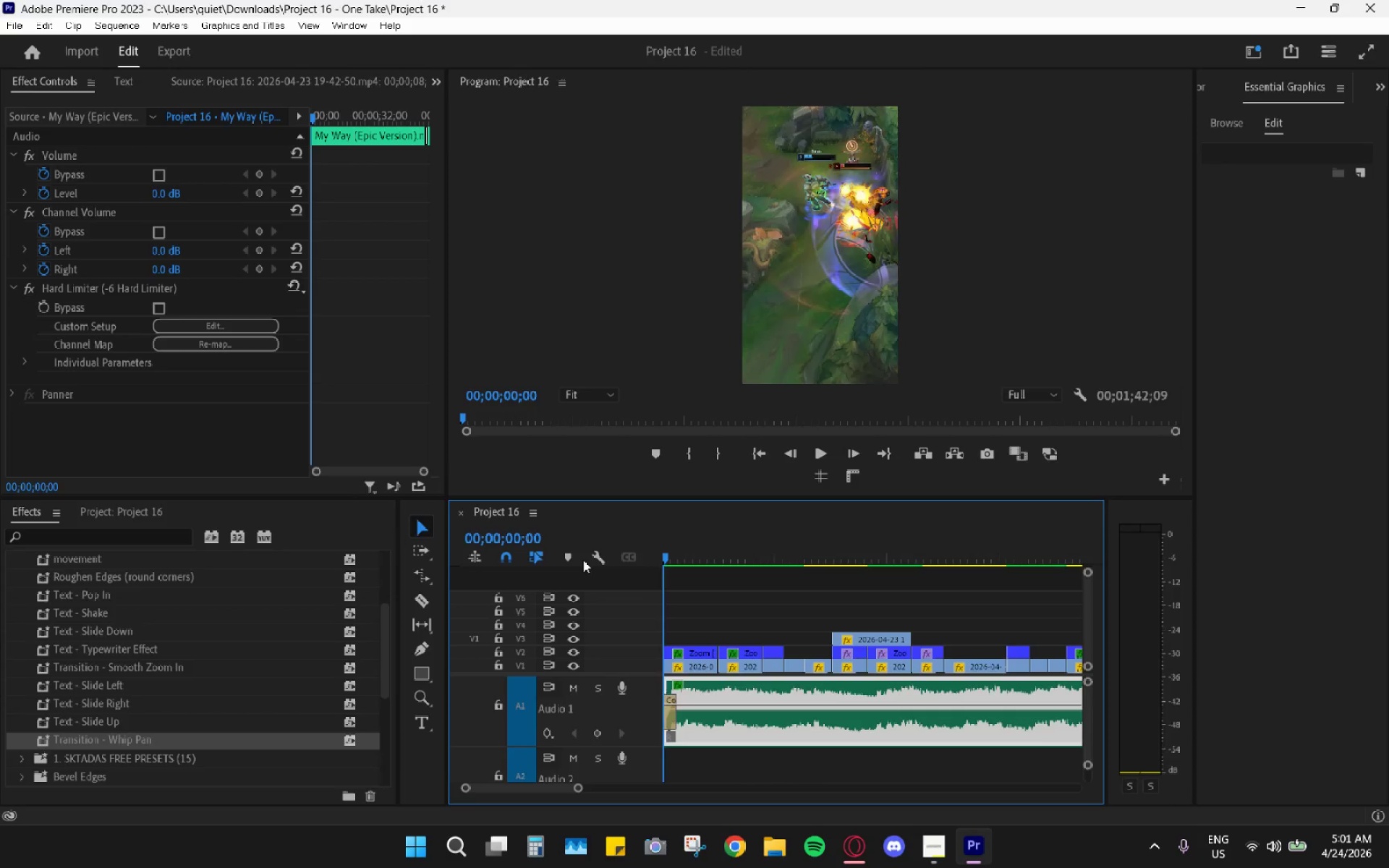 
key(Space)
 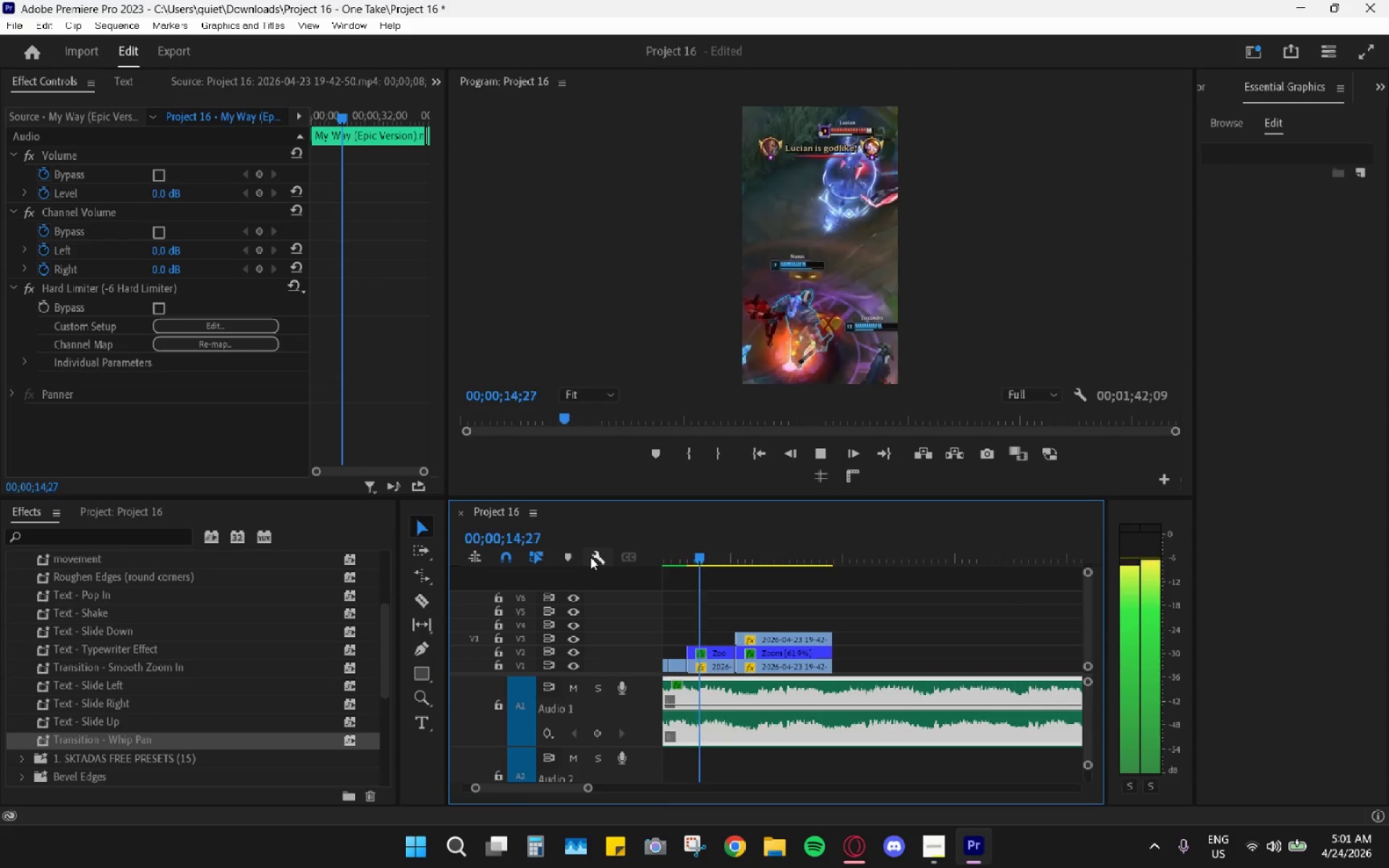 
wait(20.05)
 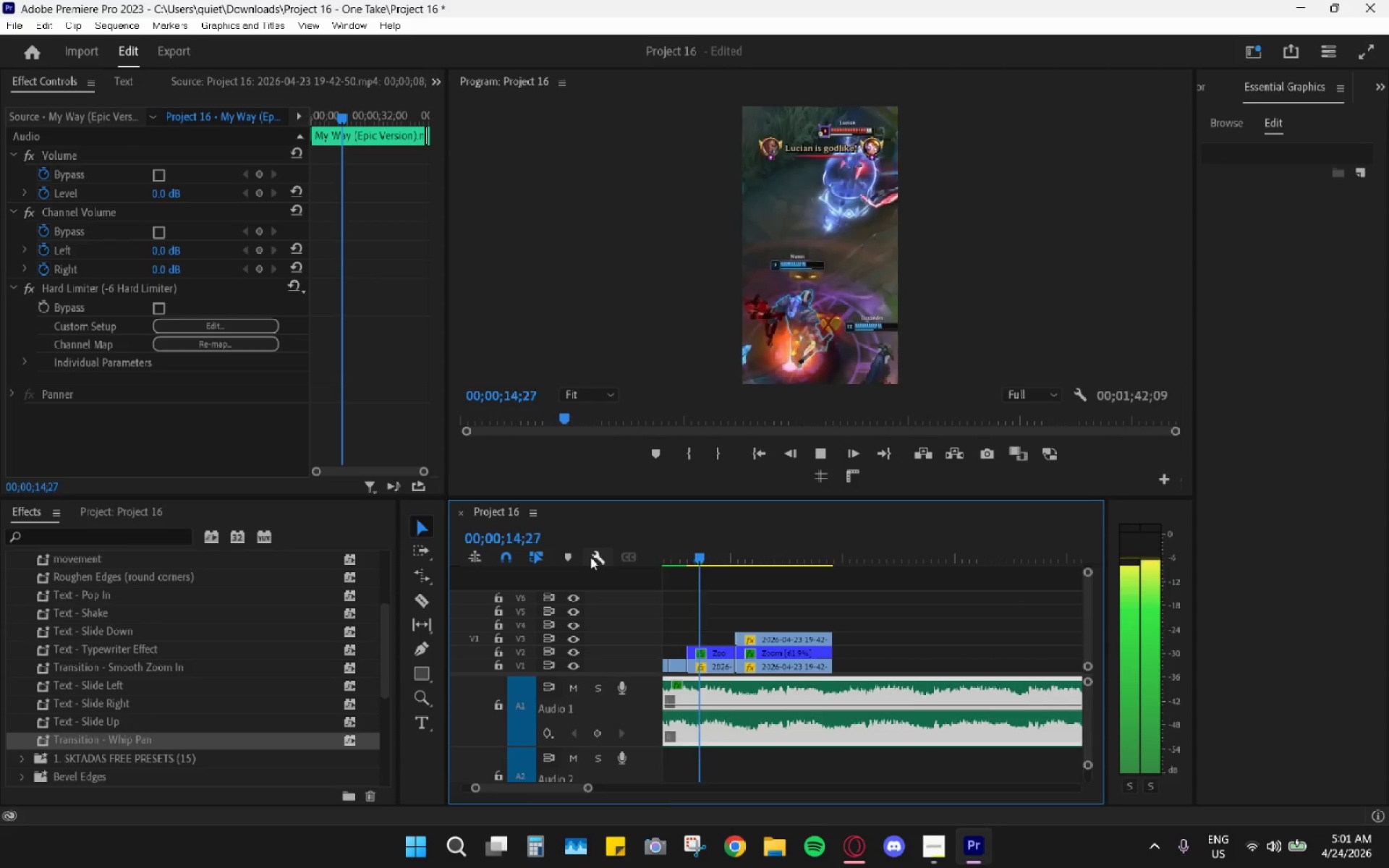 
key(Space)
 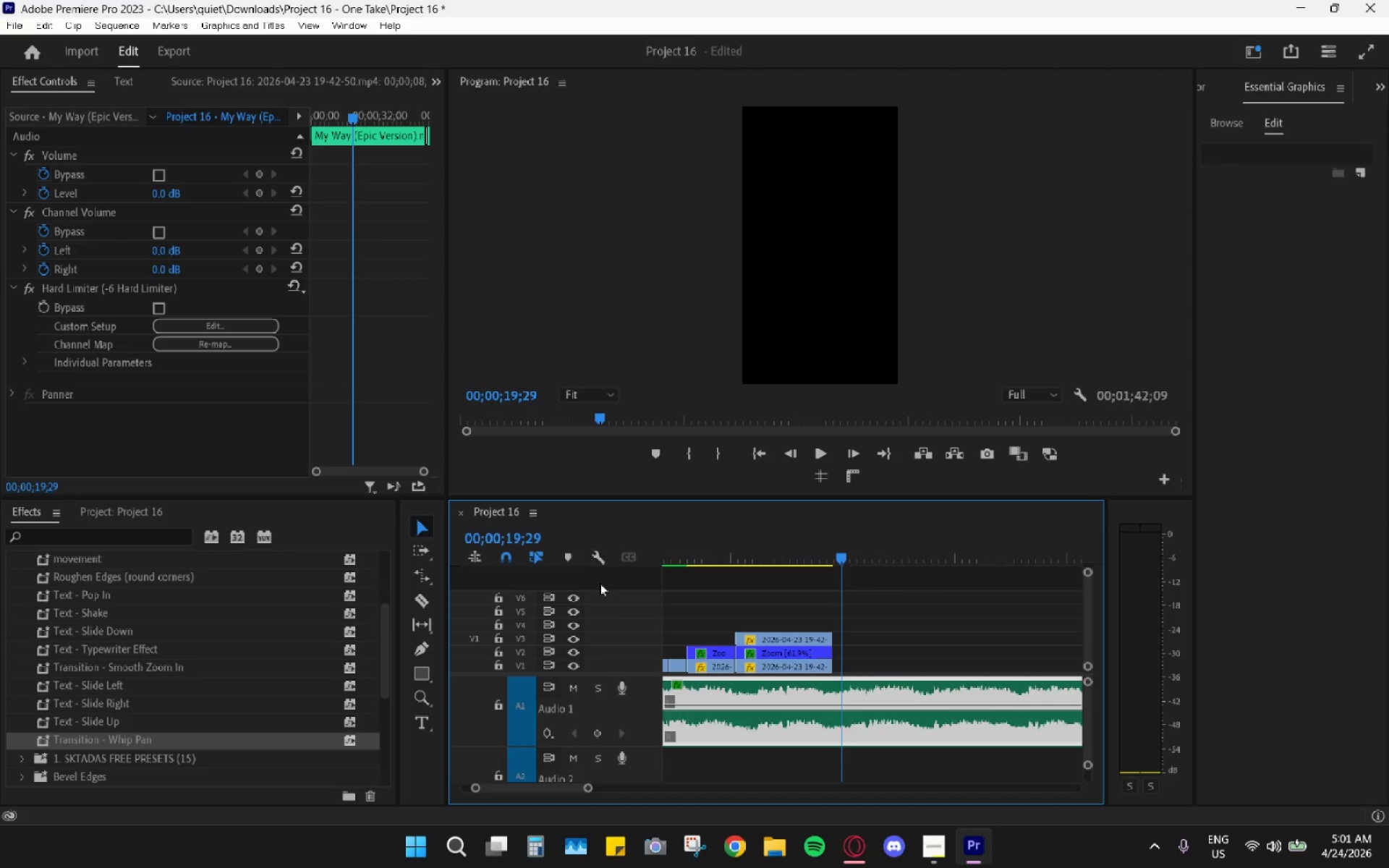 
hold_key(key=AltLeft, duration=0.66)
scroll: coordinate [698, 612], scroll_direction: down, amount: 5.0
 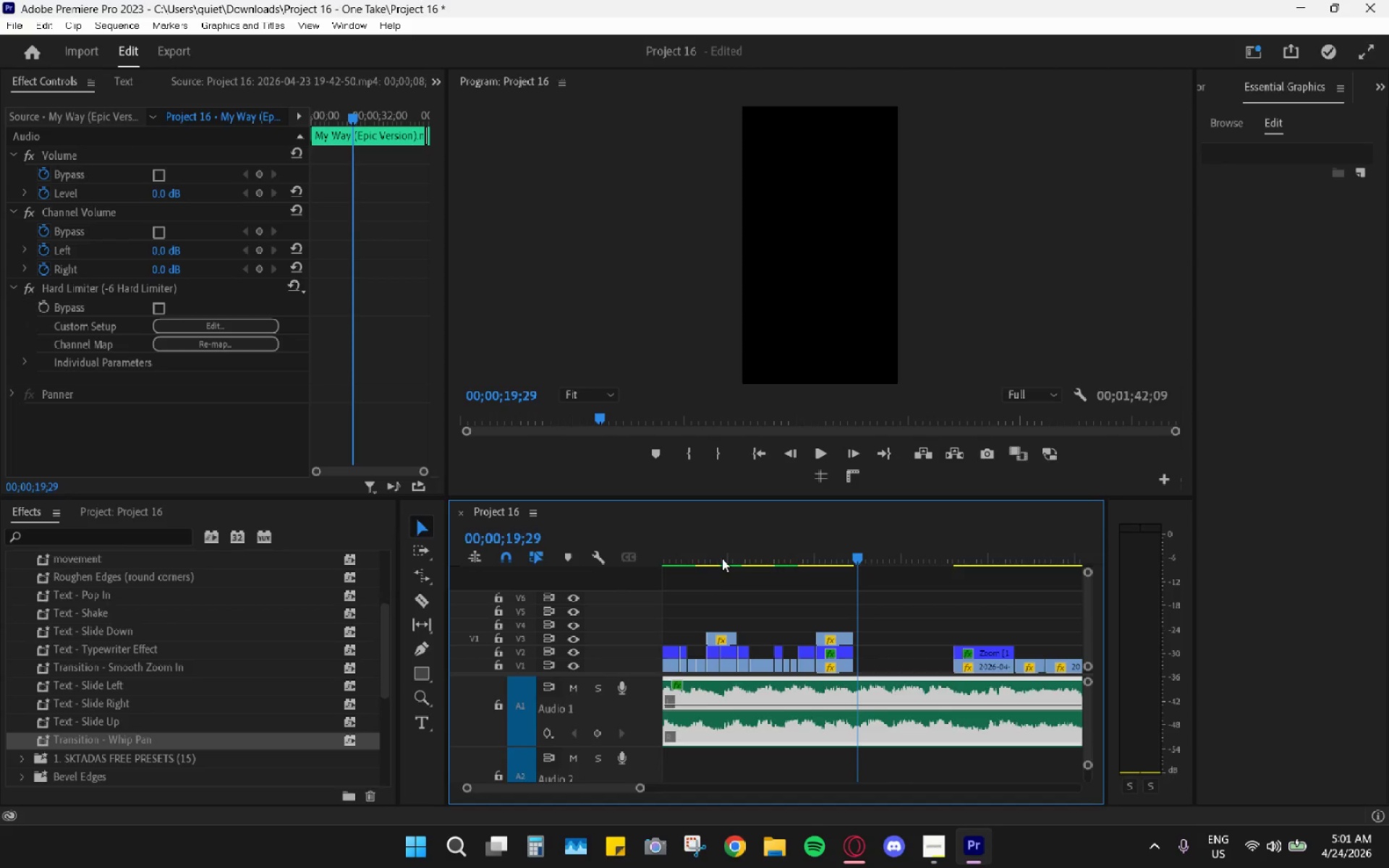 
left_click_drag(start_coordinate=[721, 557], to_coordinate=[595, 555])
 